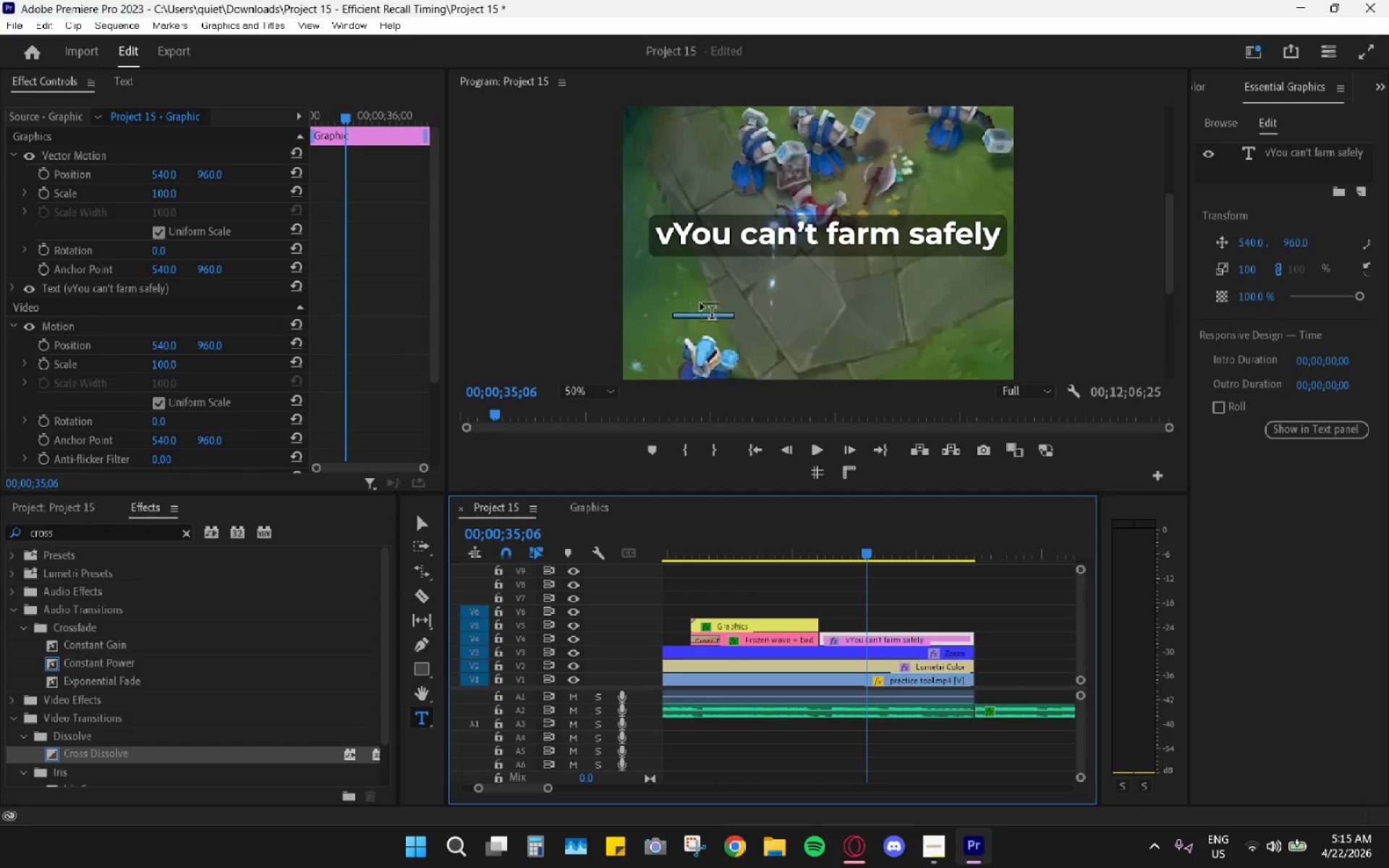 
left_click([673, 238])
 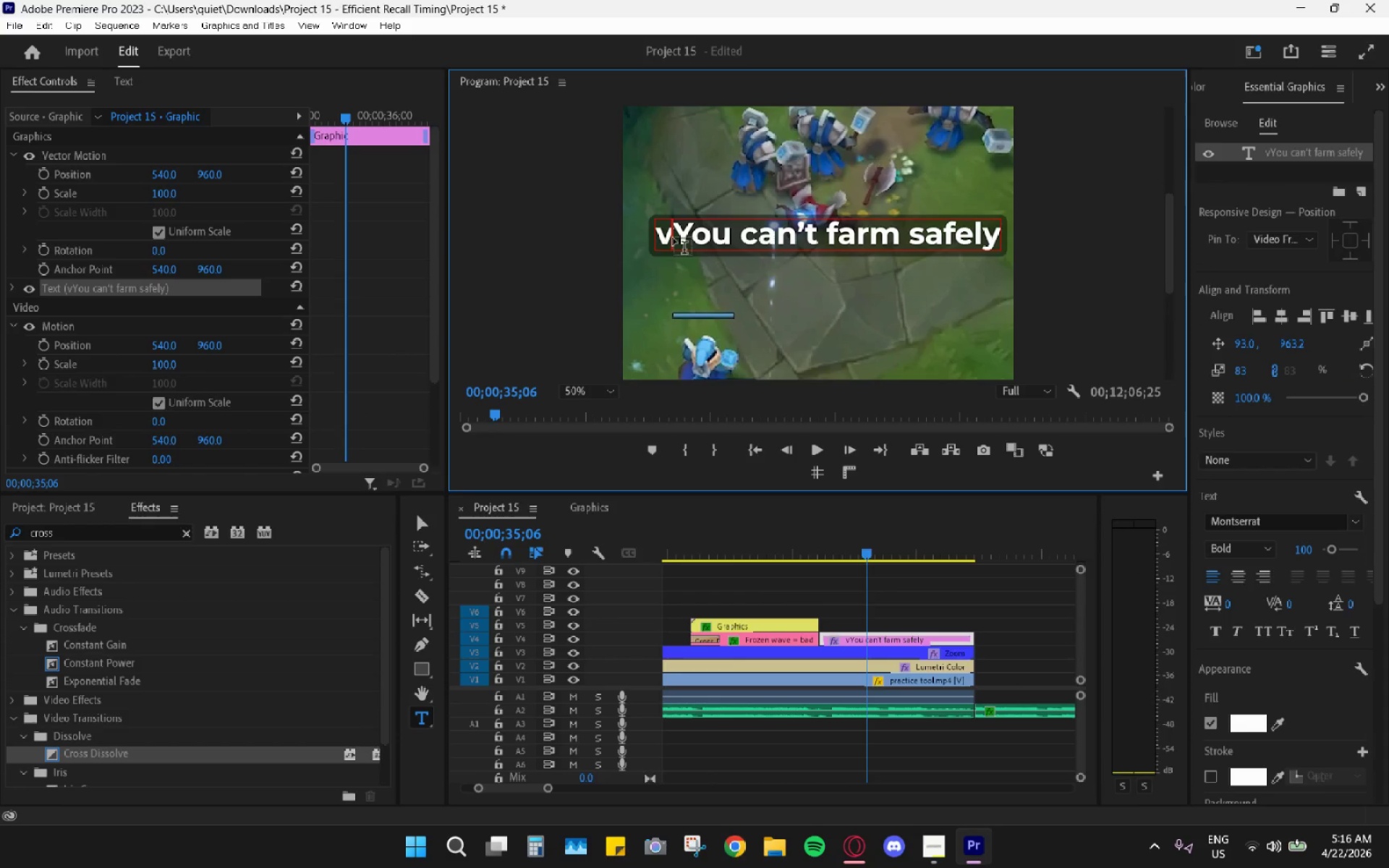 
key(Backspace)
 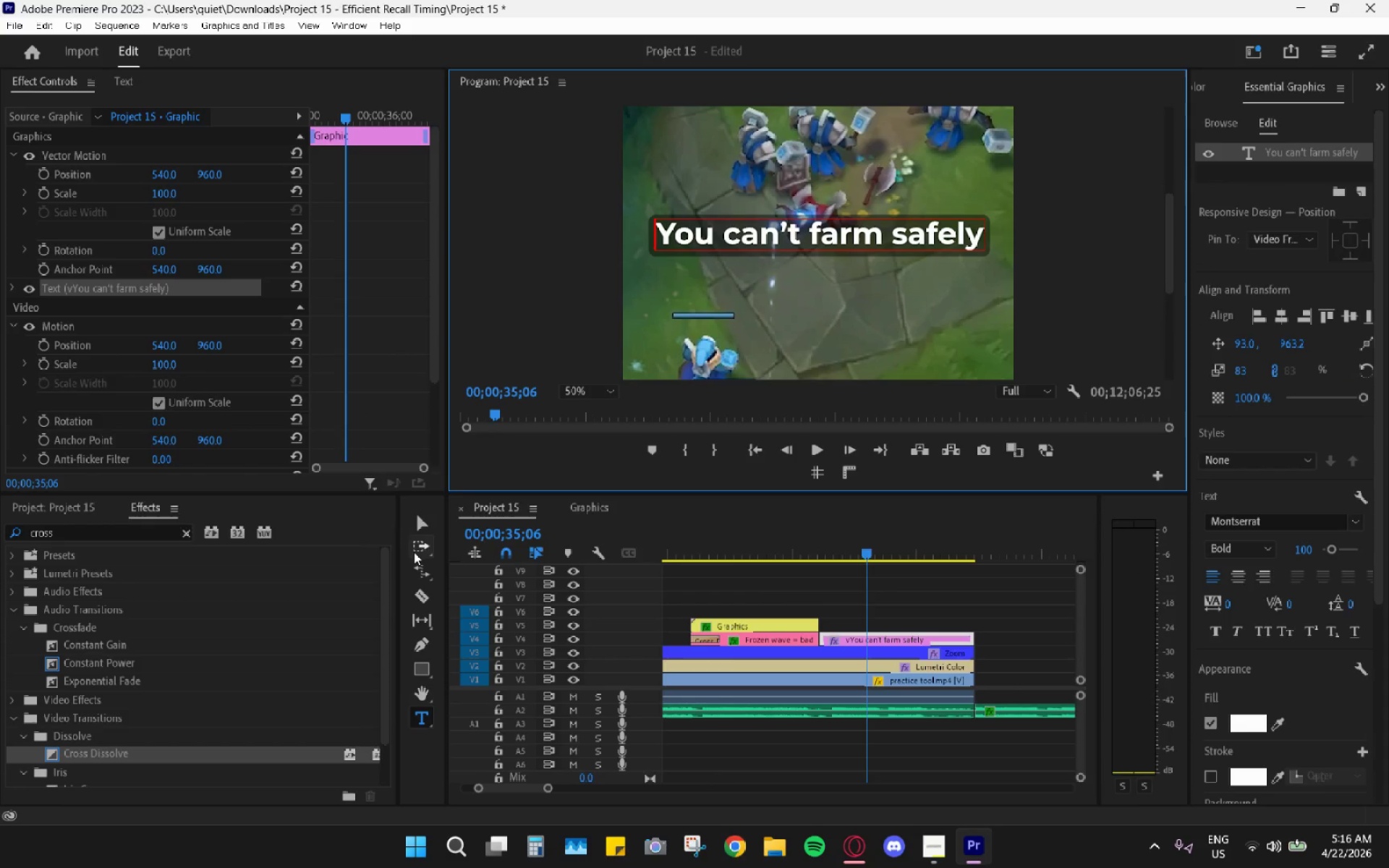 
left_click([418, 529])
 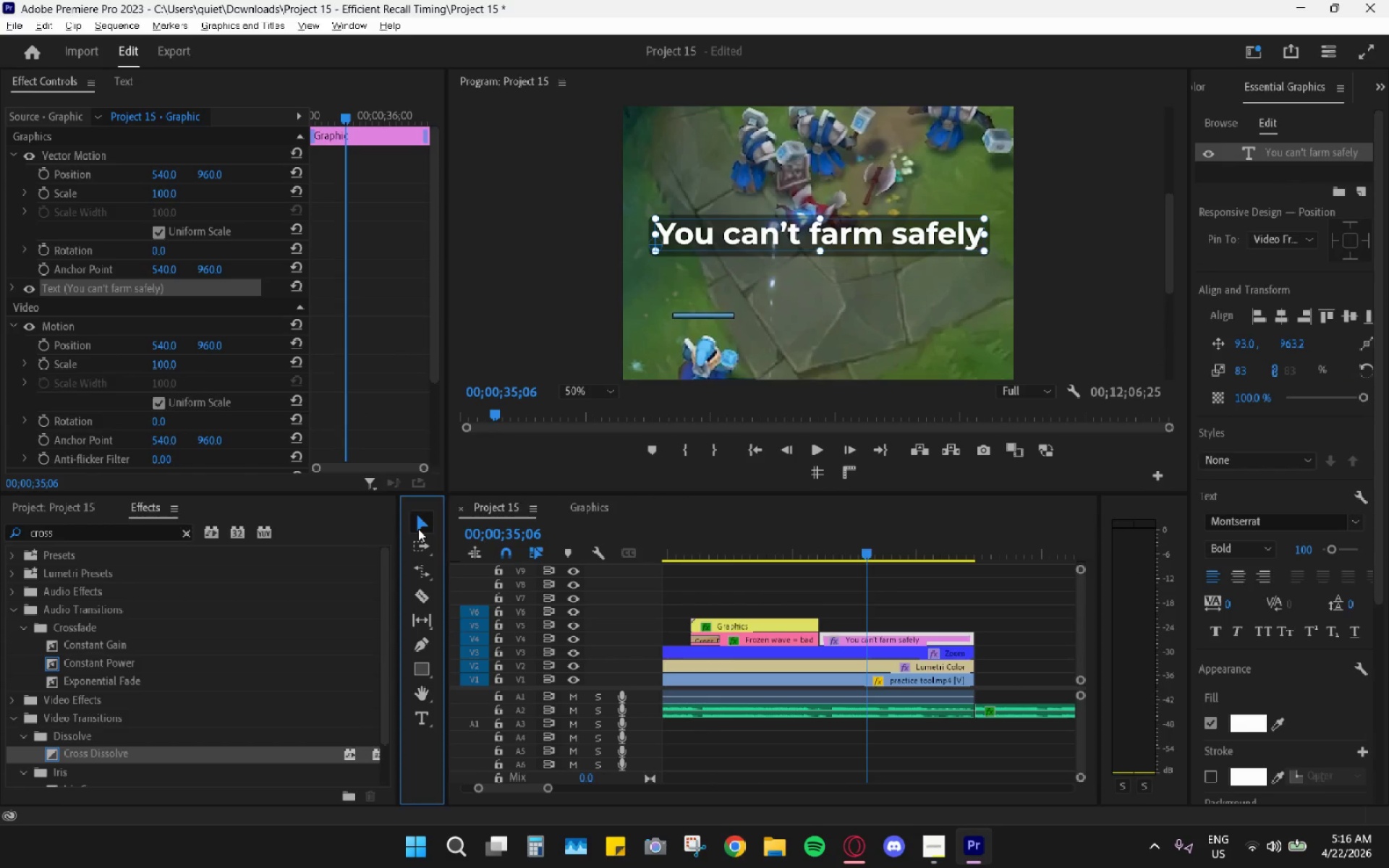 
key(Alt+AltLeft)
 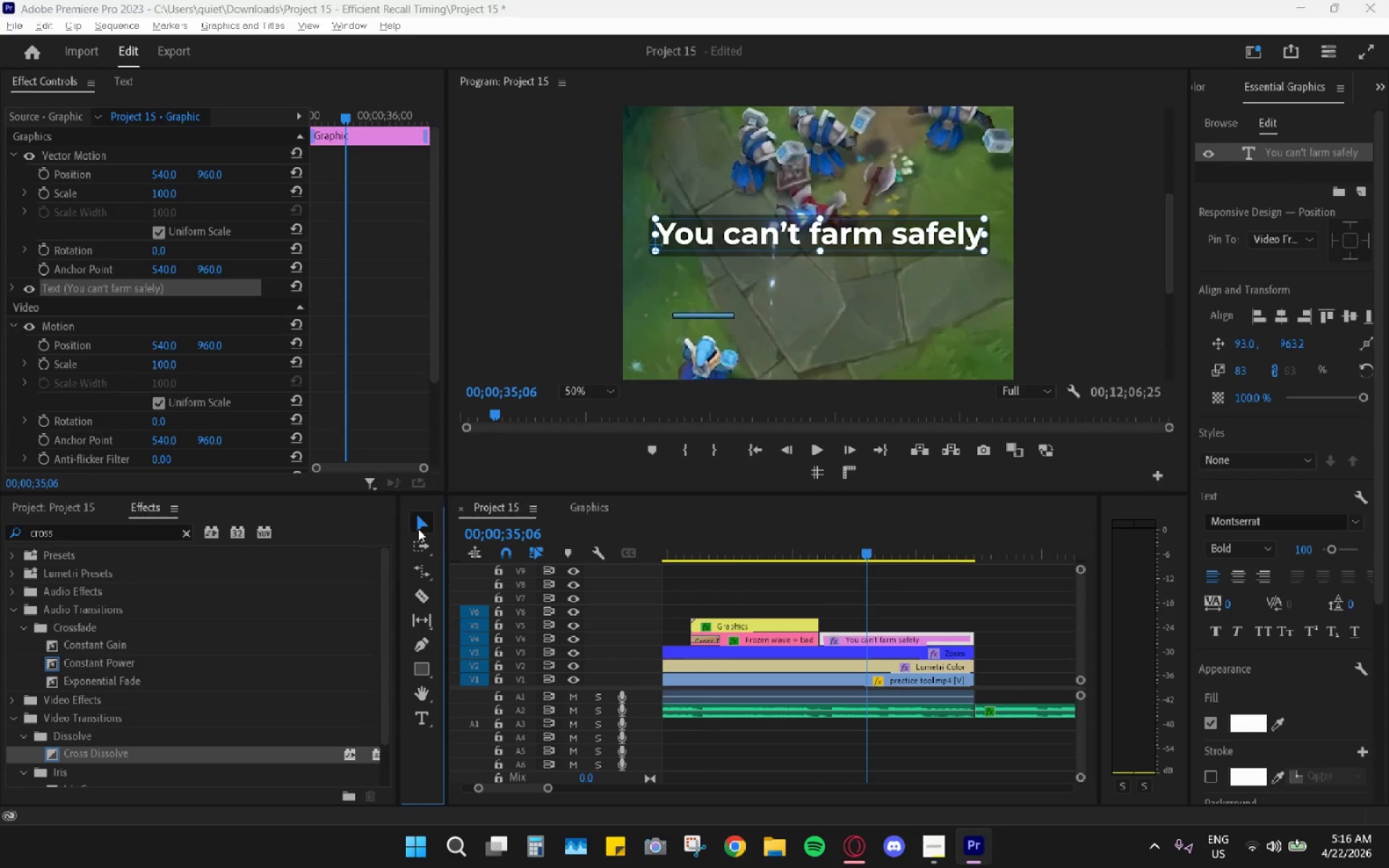 
key(Alt+Tab)
 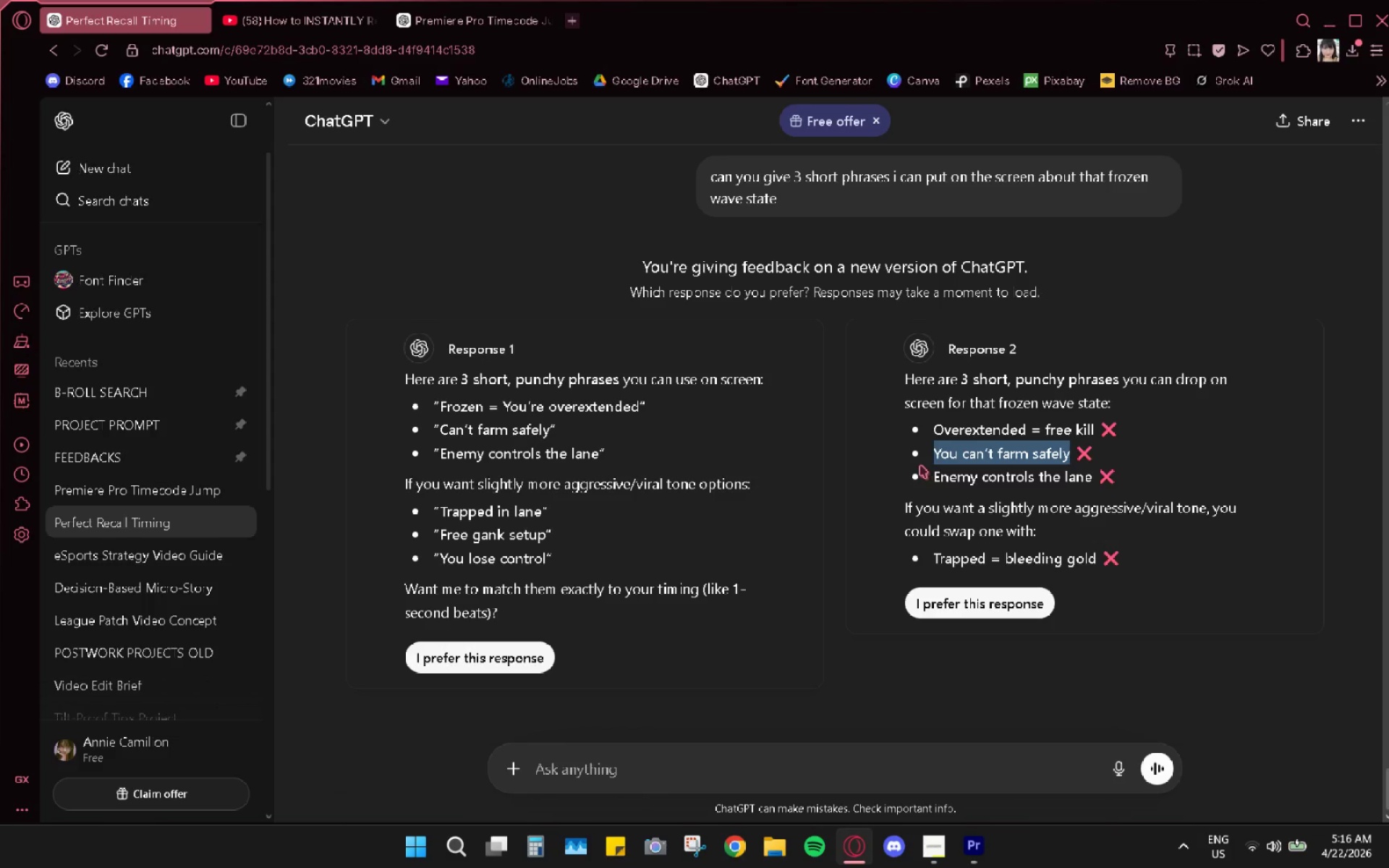 
wait(8.91)
 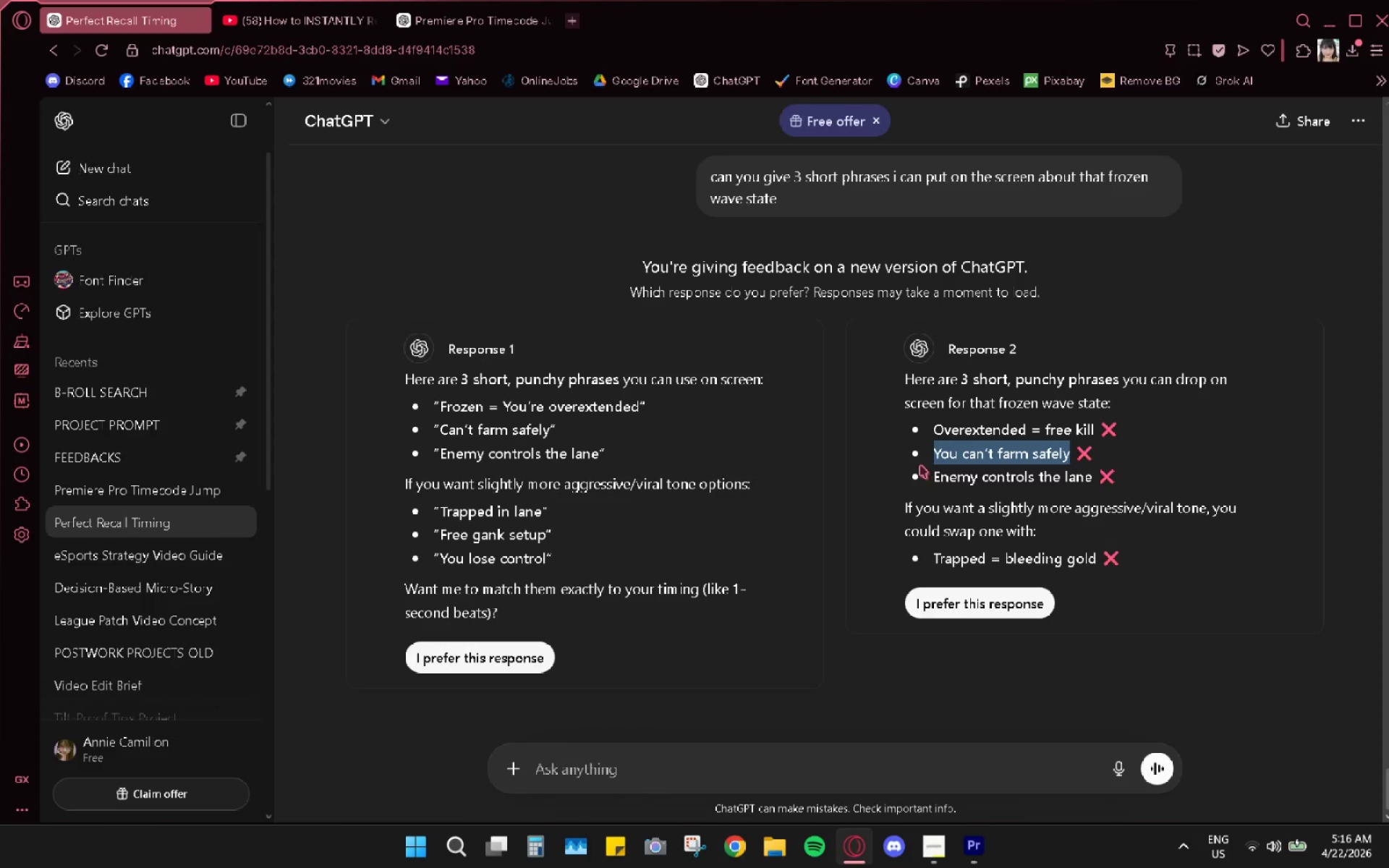 
left_click_drag(start_coordinate=[440, 454], to_coordinate=[598, 448])
 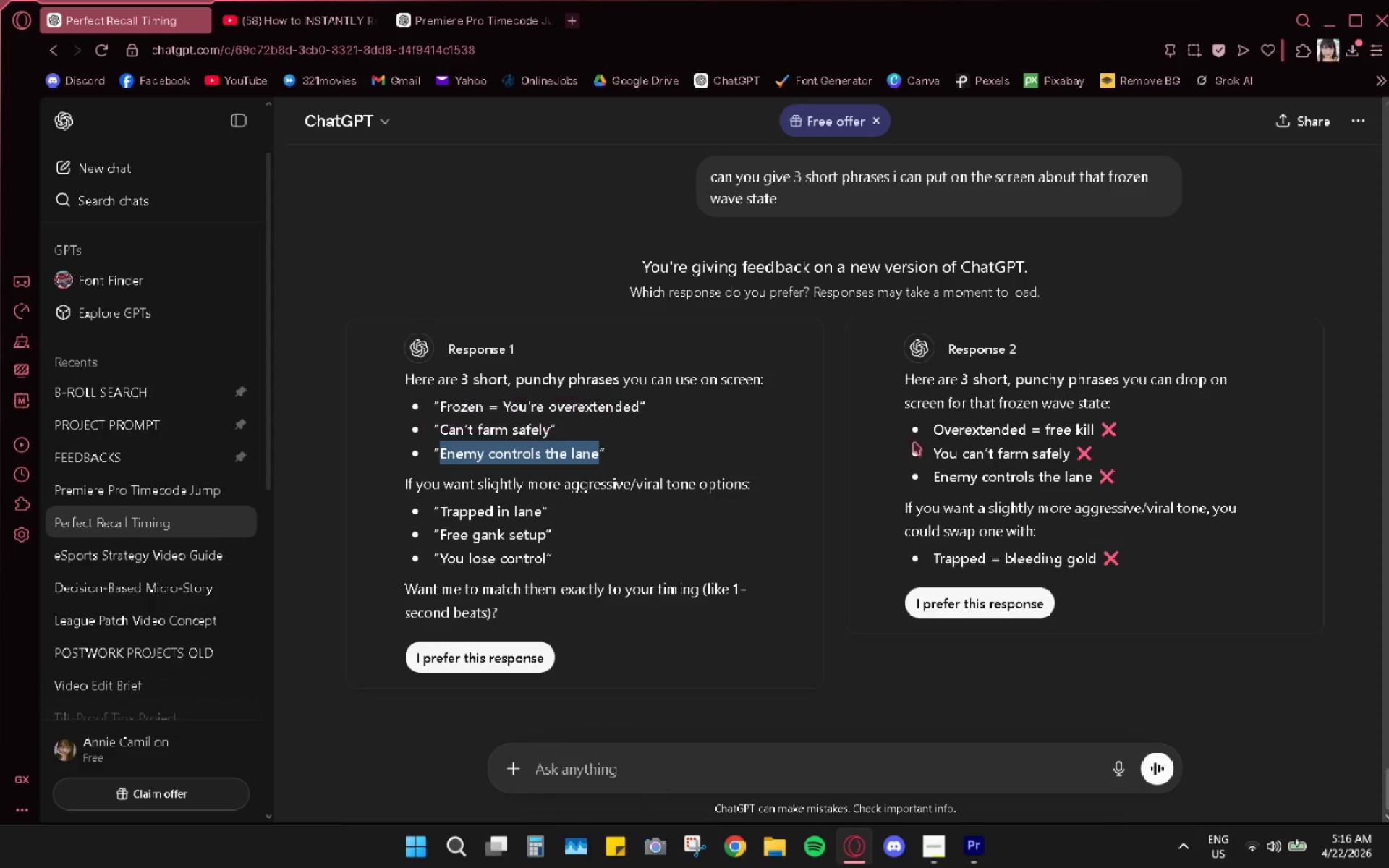 
key(Control+C)
 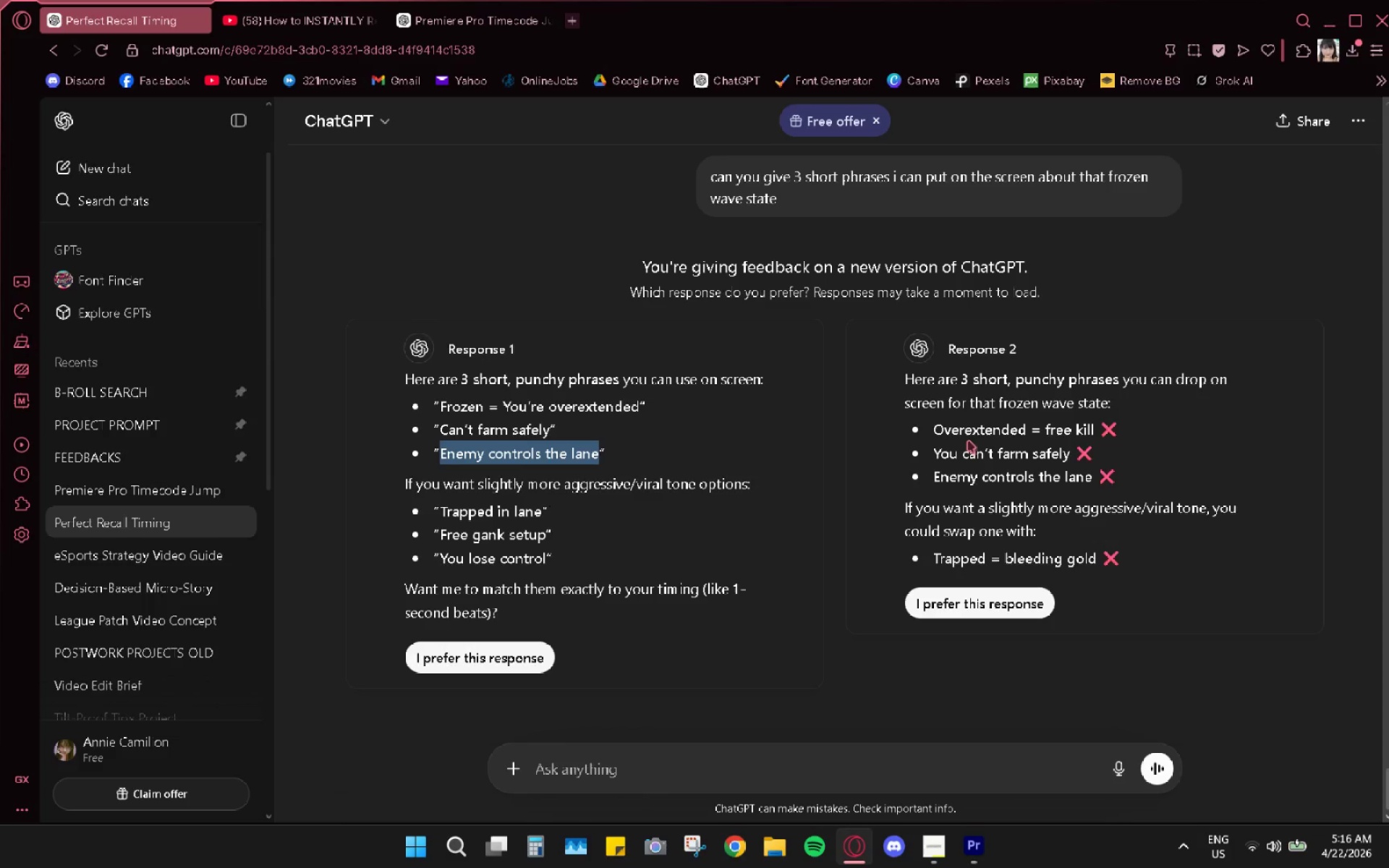 
key(Alt+AltLeft)
 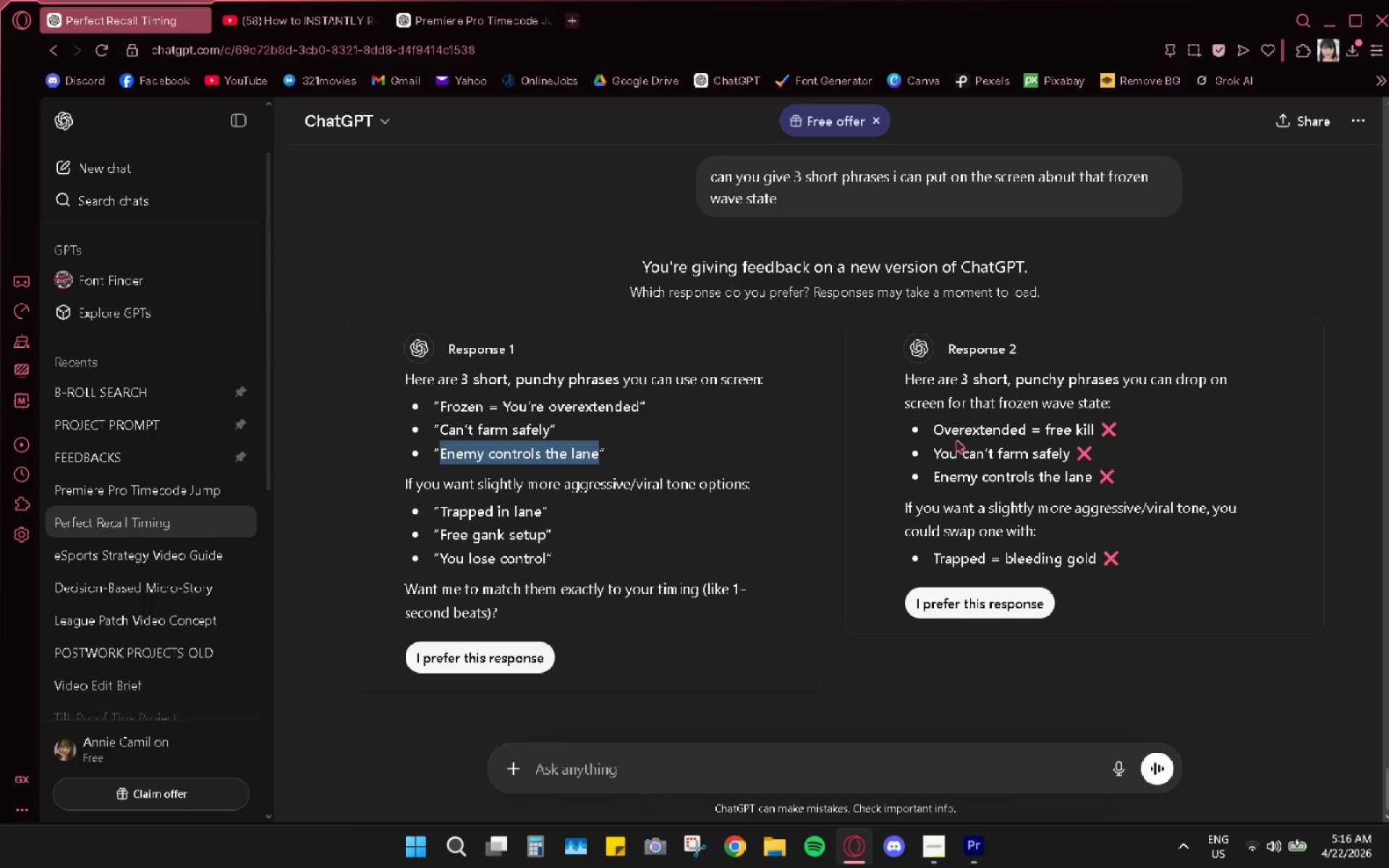 
key(Alt+Tab)
 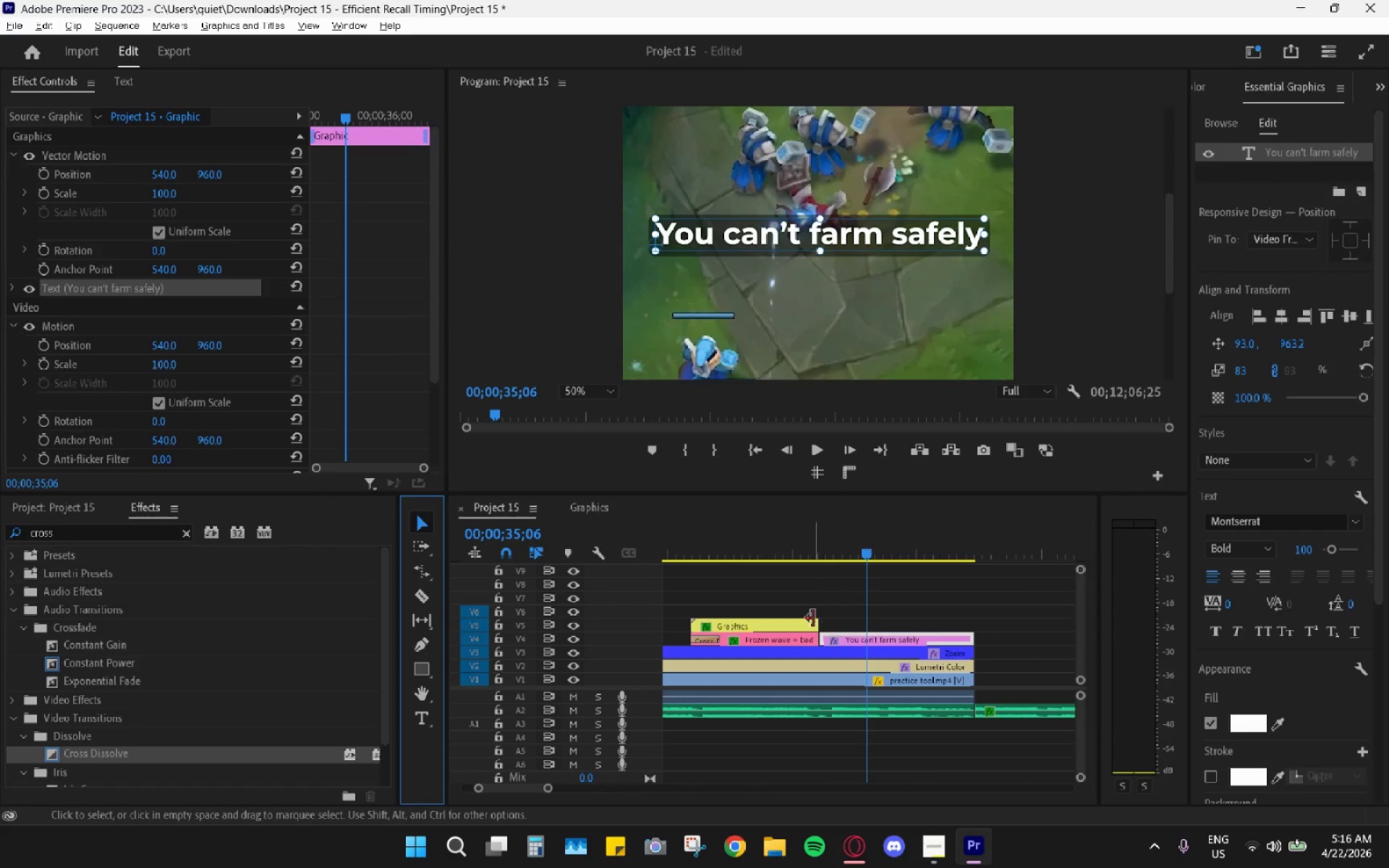 
hold_key(key=AltLeft, duration=1.05)
left_click_drag(start_coordinate=[854, 637], to_coordinate=[854, 626])
 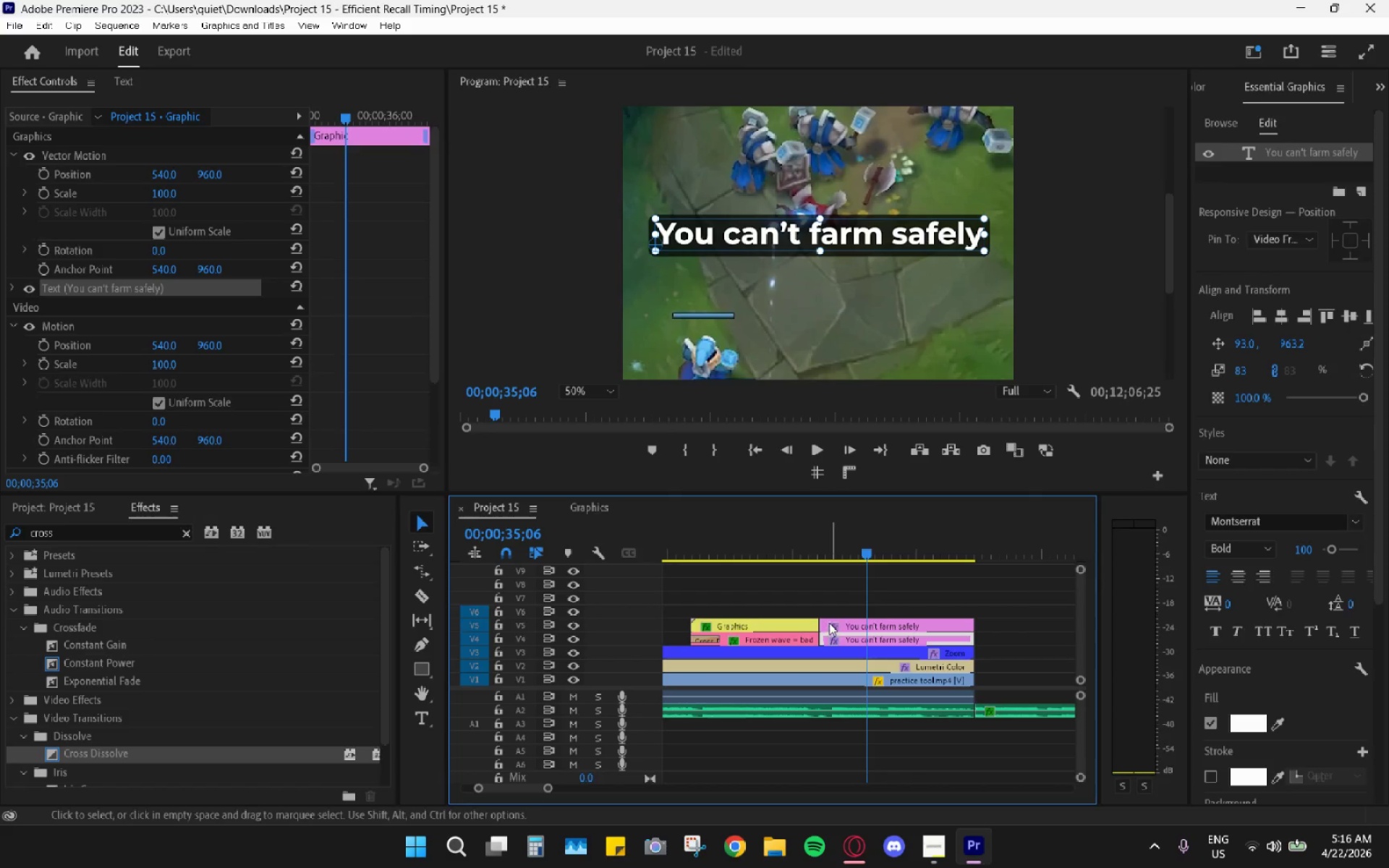 
left_click_drag(start_coordinate=[825, 621], to_coordinate=[859, 626])
 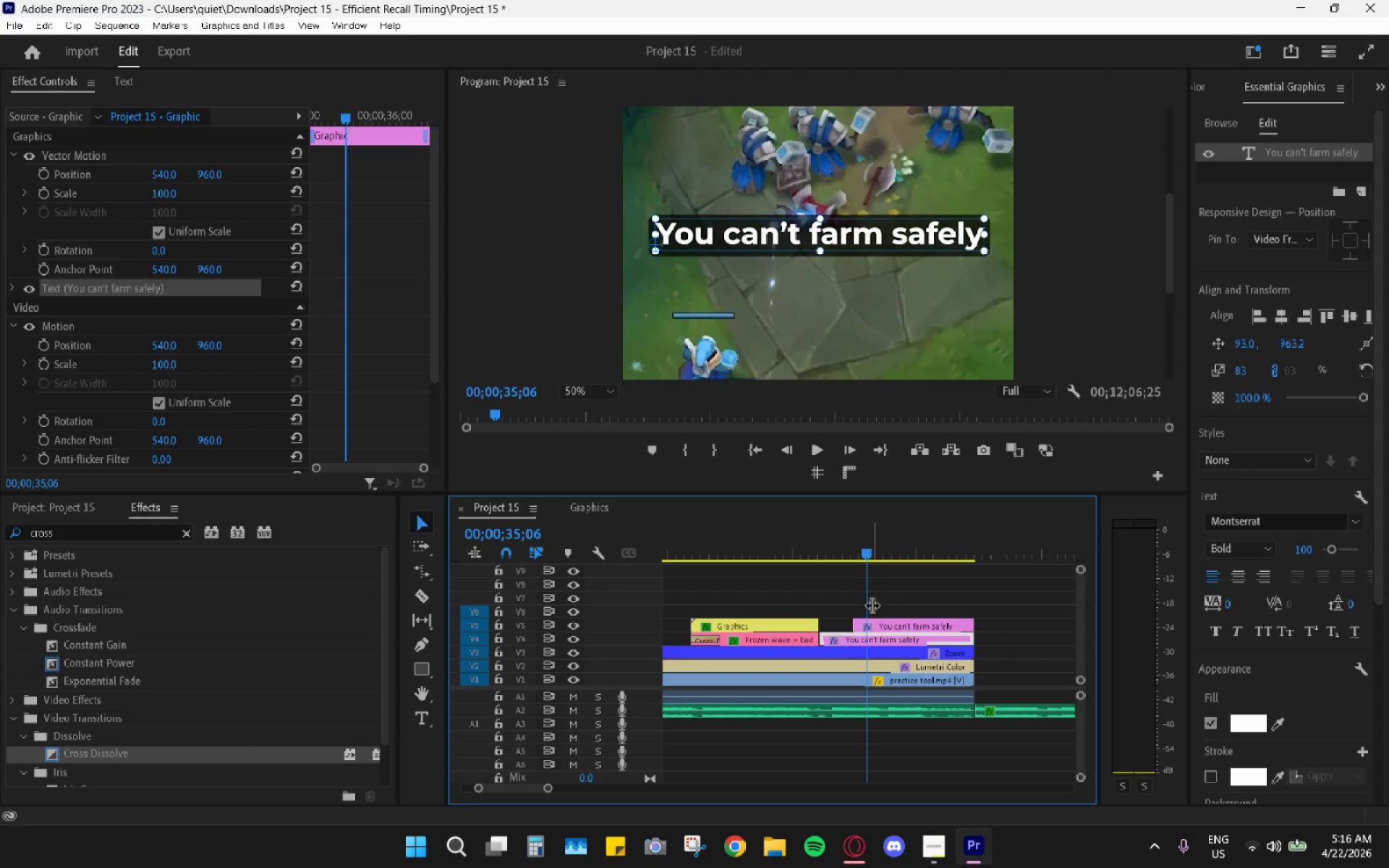 
left_click([877, 621])
 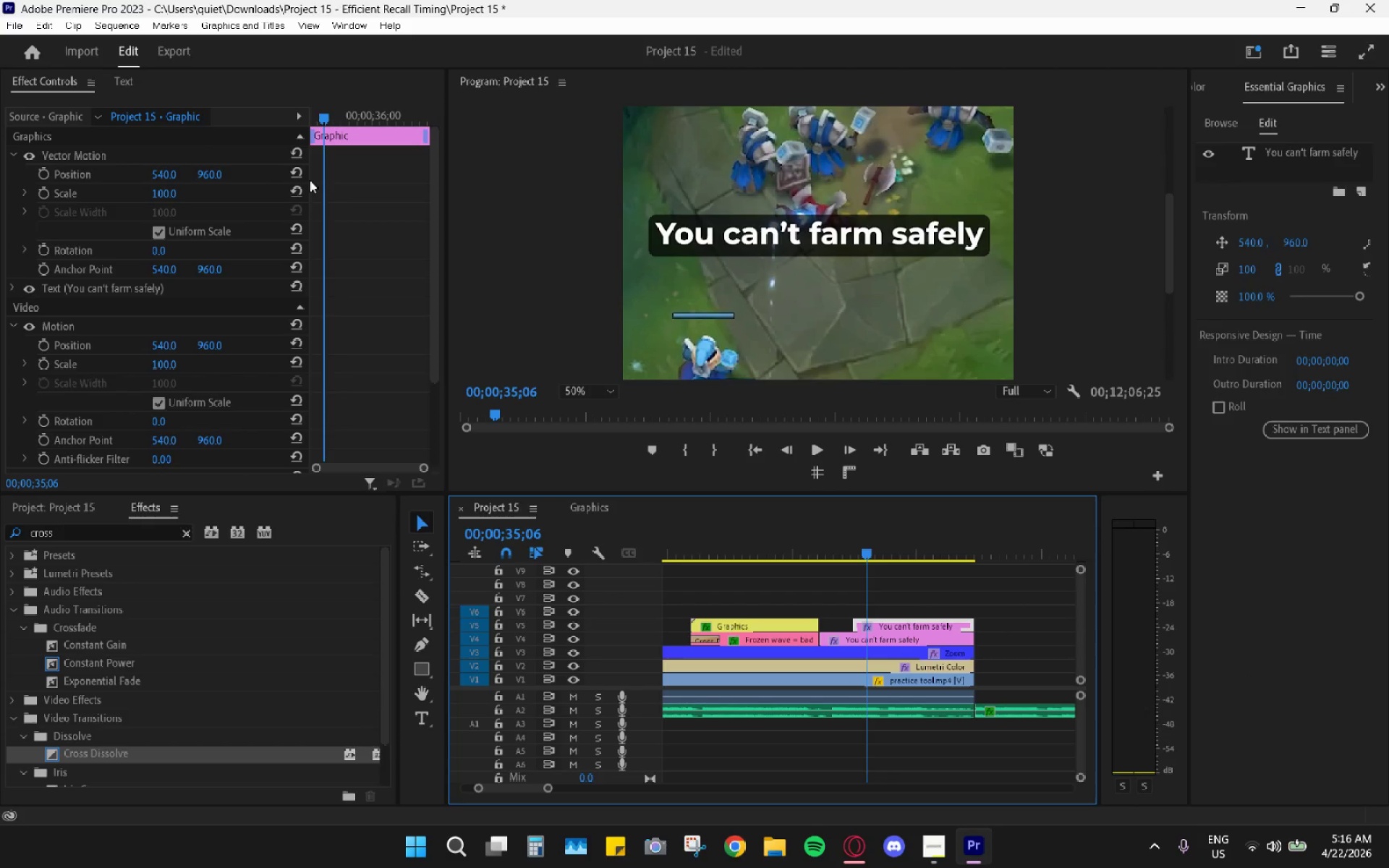 
left_click_drag(start_coordinate=[213, 169], to_coordinate=[353, 150])
 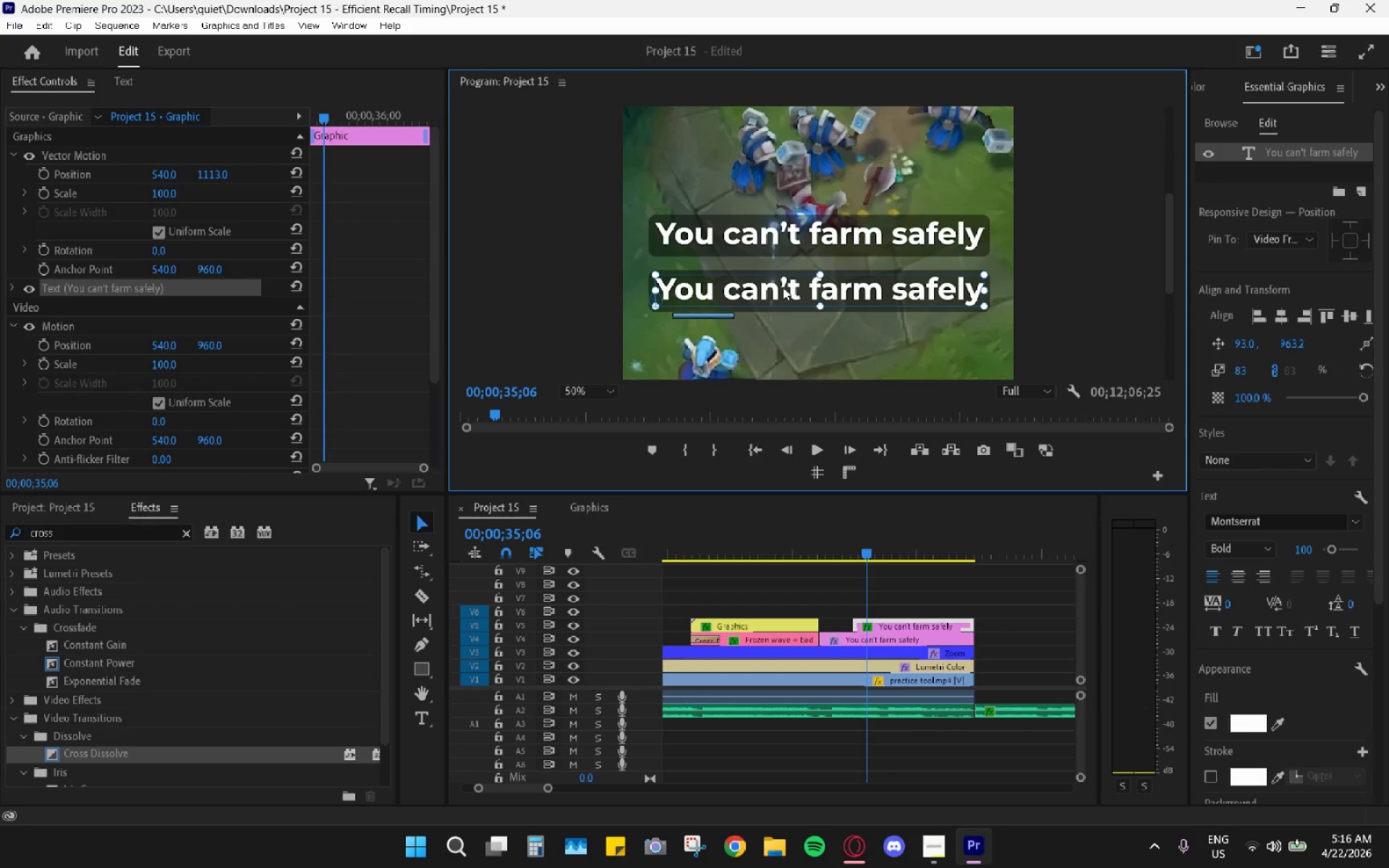 
double_click([783, 287])
 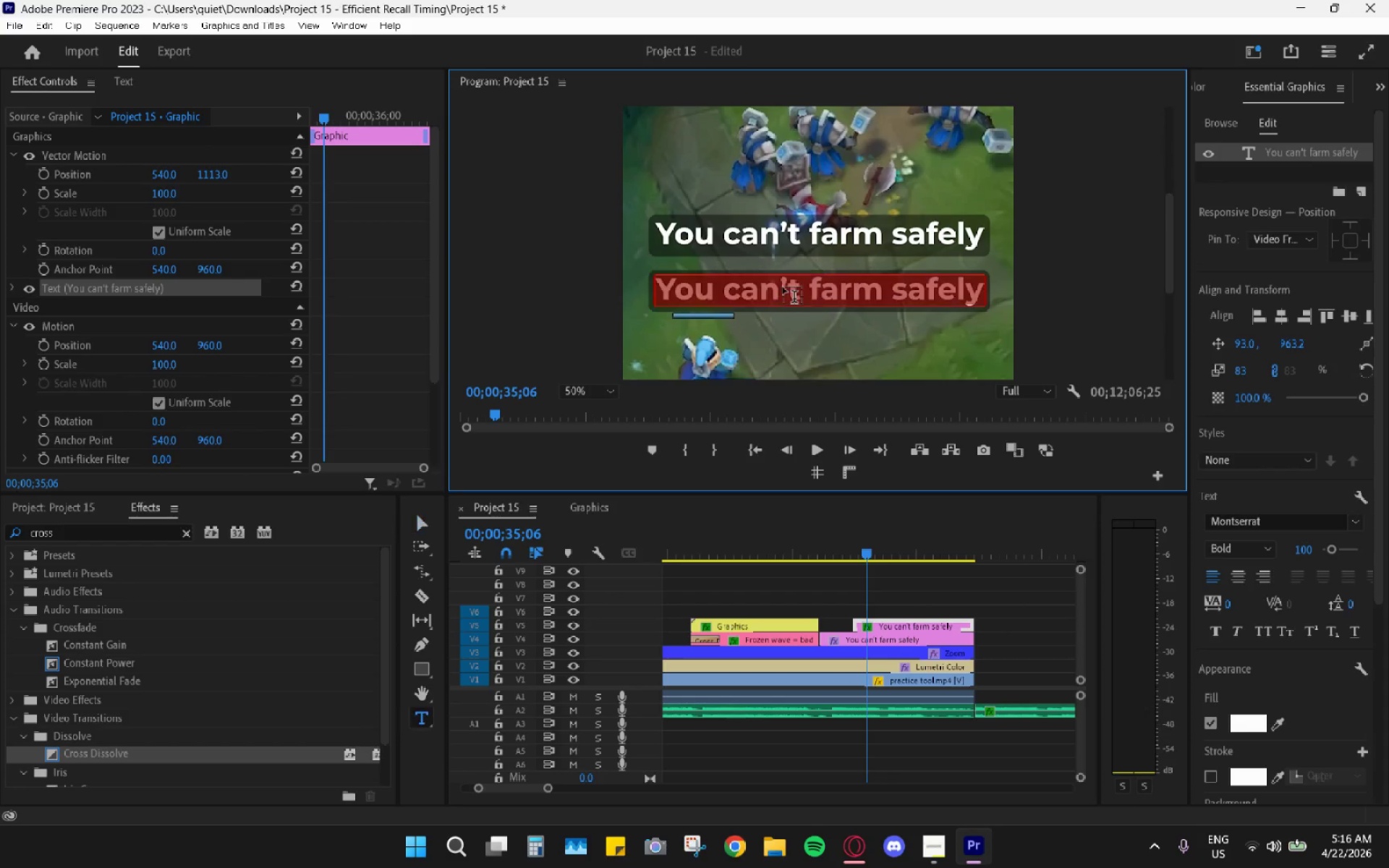 
triple_click([783, 287])
 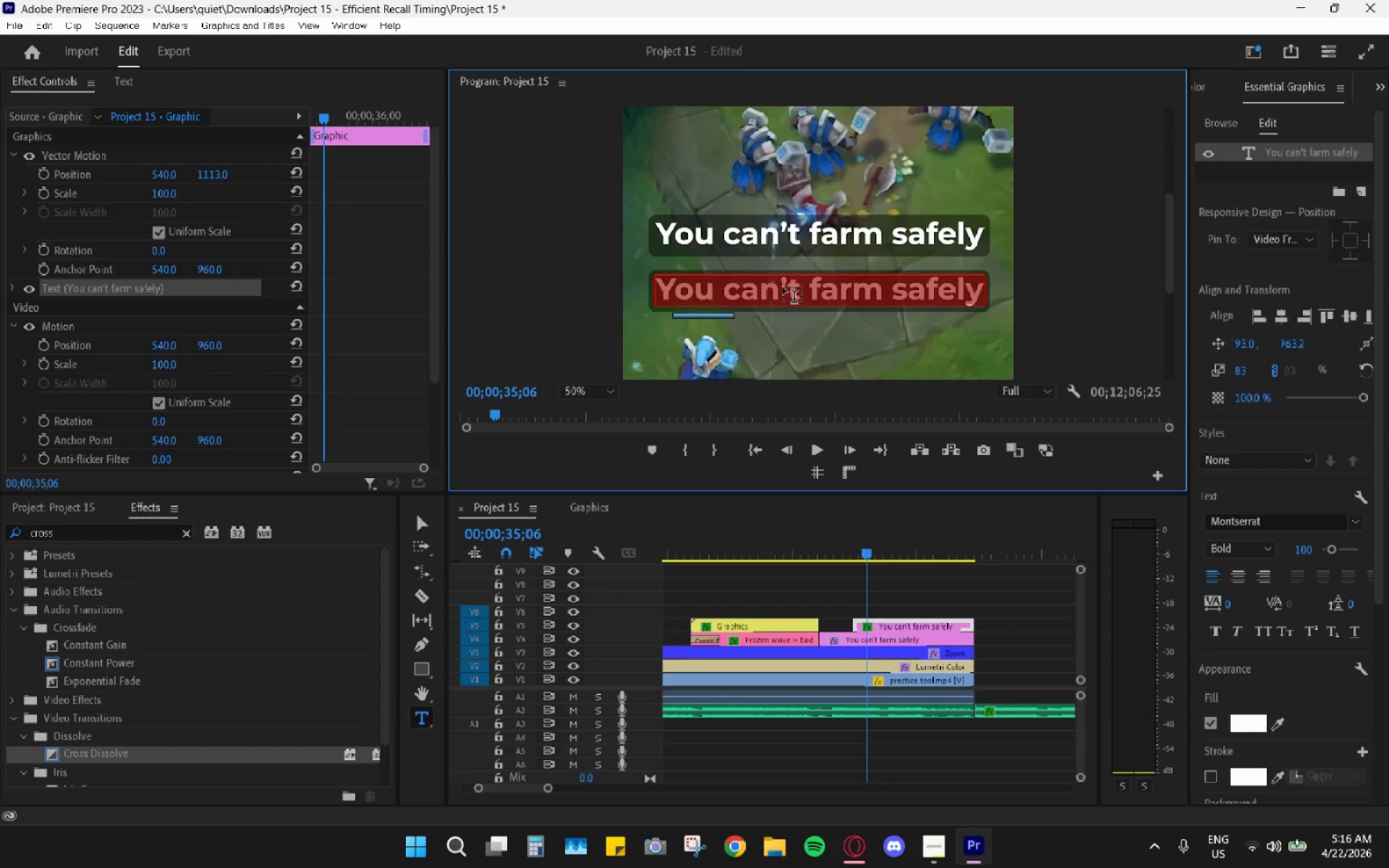 
key(Control+V)
 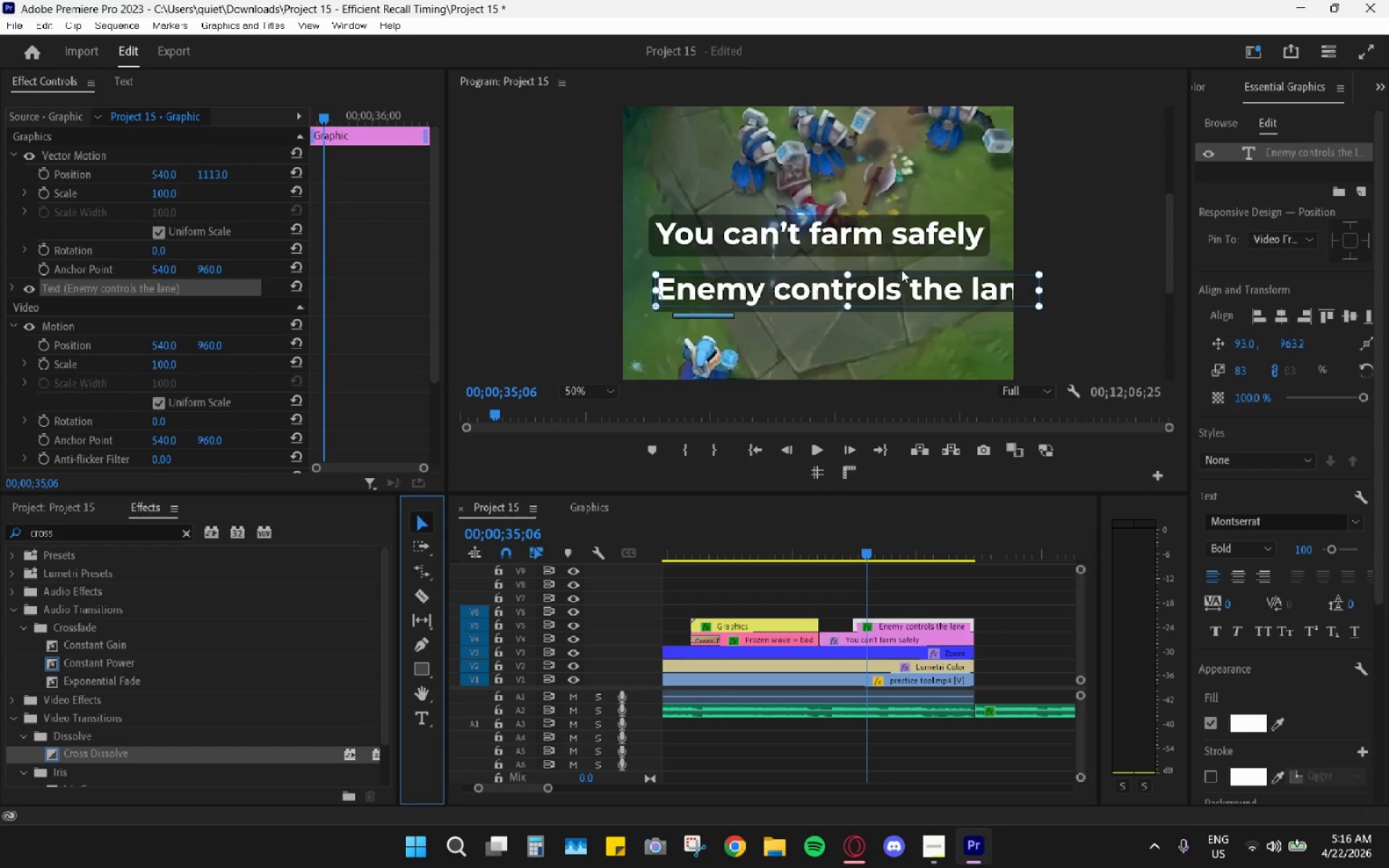 
left_click_drag(start_coordinate=[930, 294], to_coordinate=[898, 295])
 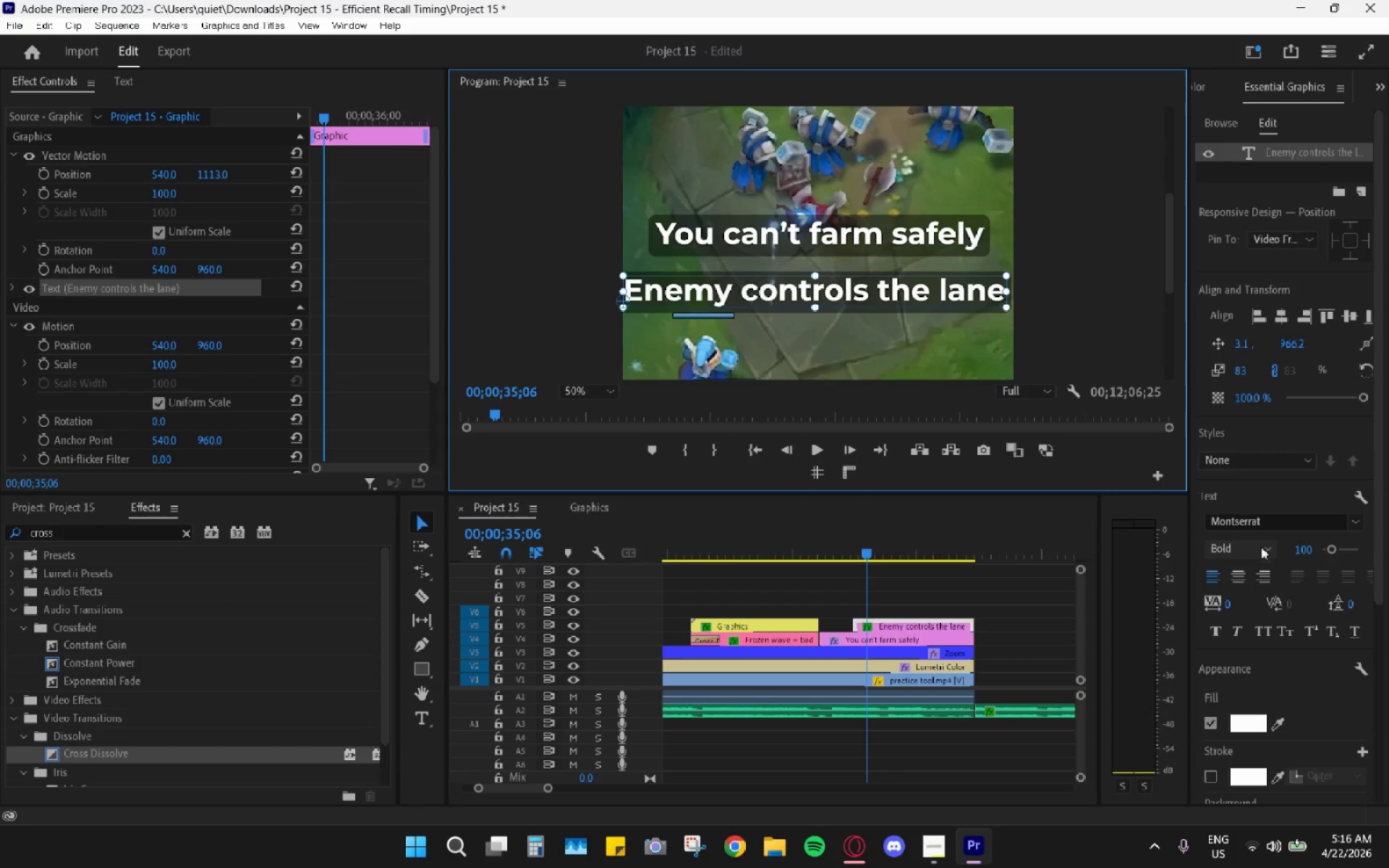 
left_click([1307, 554])
 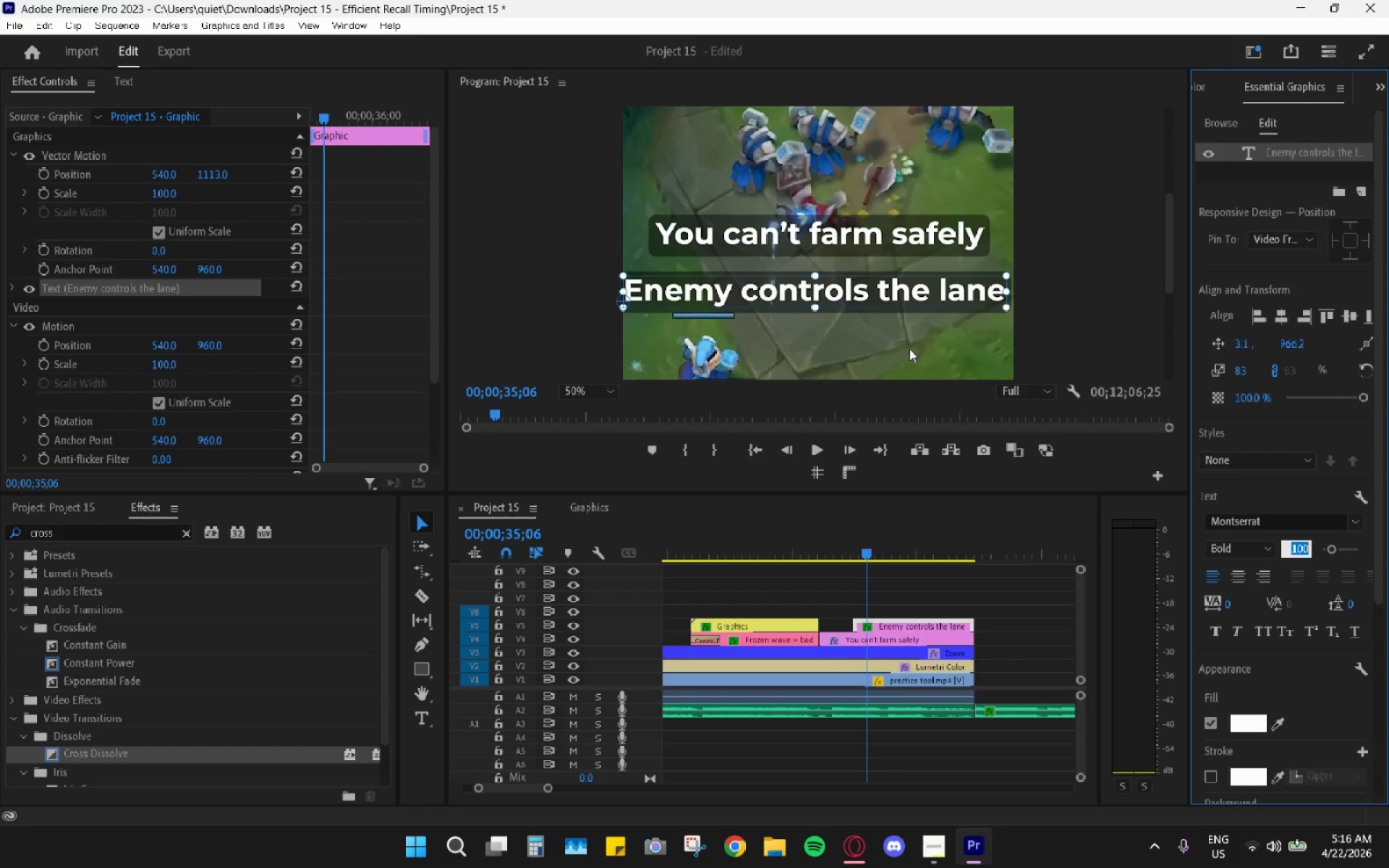 
key(Control+Z)
 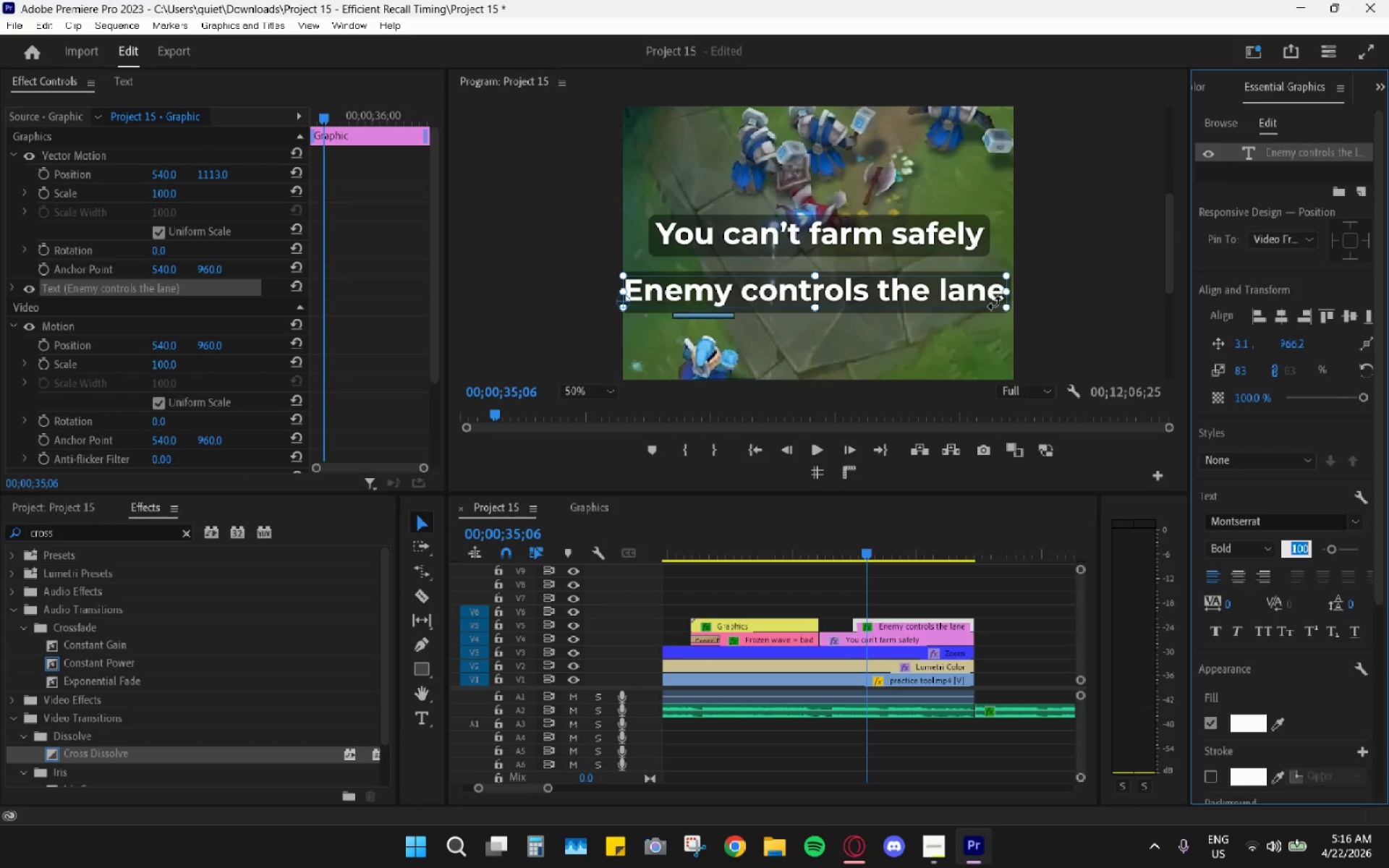 
left_click_drag(start_coordinate=[1001, 305], to_coordinate=[992, 303])
 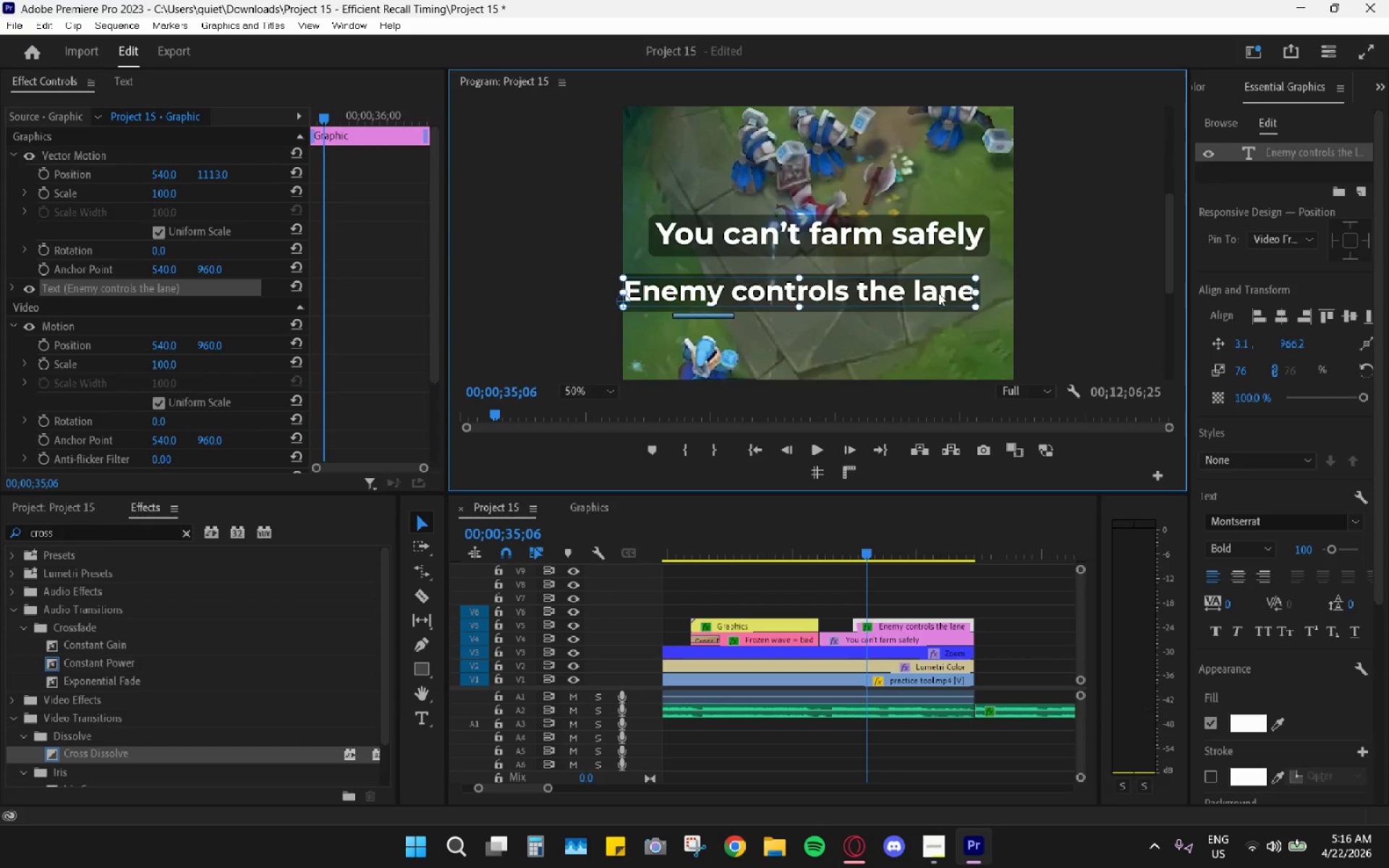 
left_click_drag(start_coordinate=[938, 293], to_coordinate=[957, 294])
 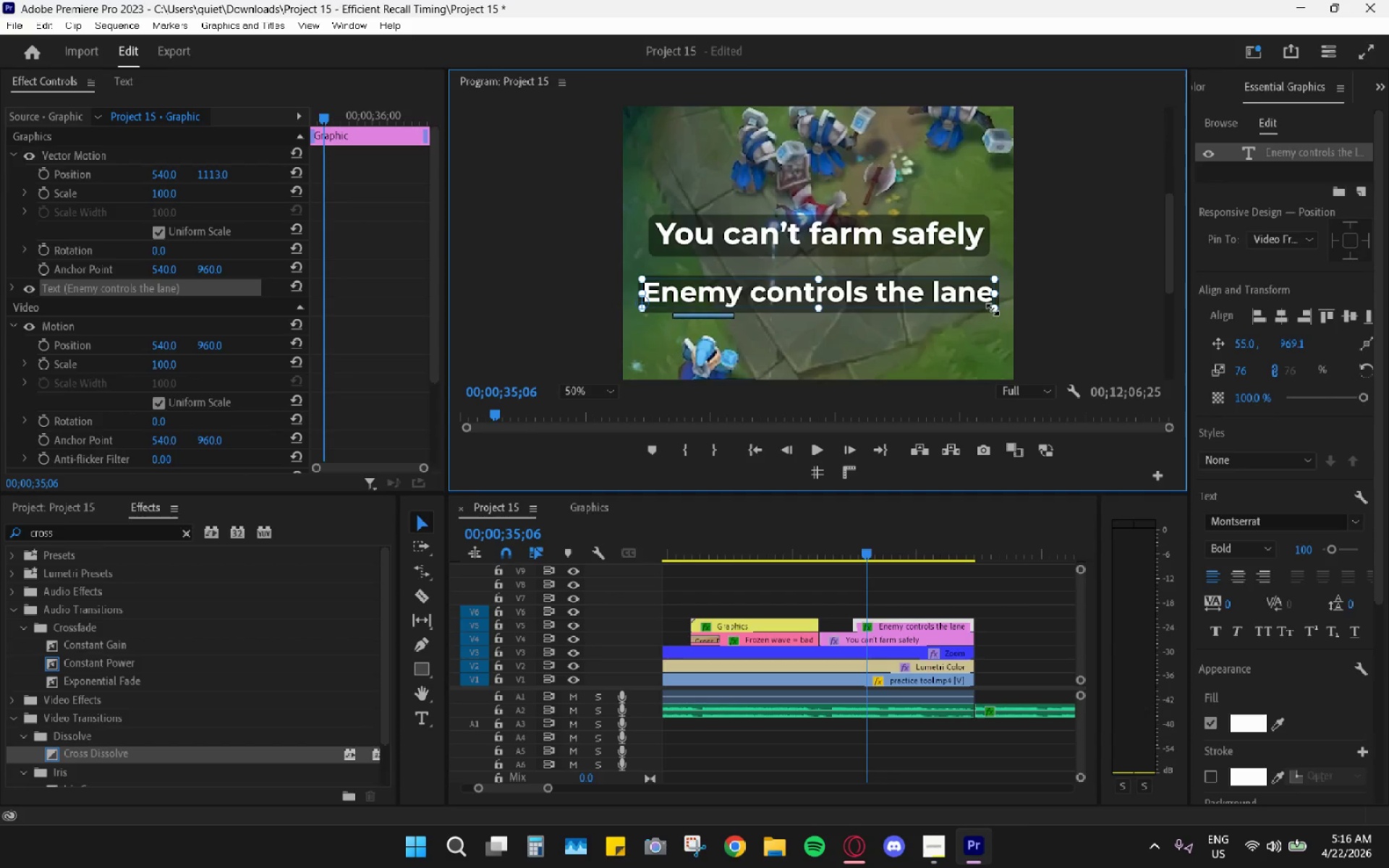 
left_click_drag(start_coordinate=[993, 310], to_coordinate=[988, 308])
 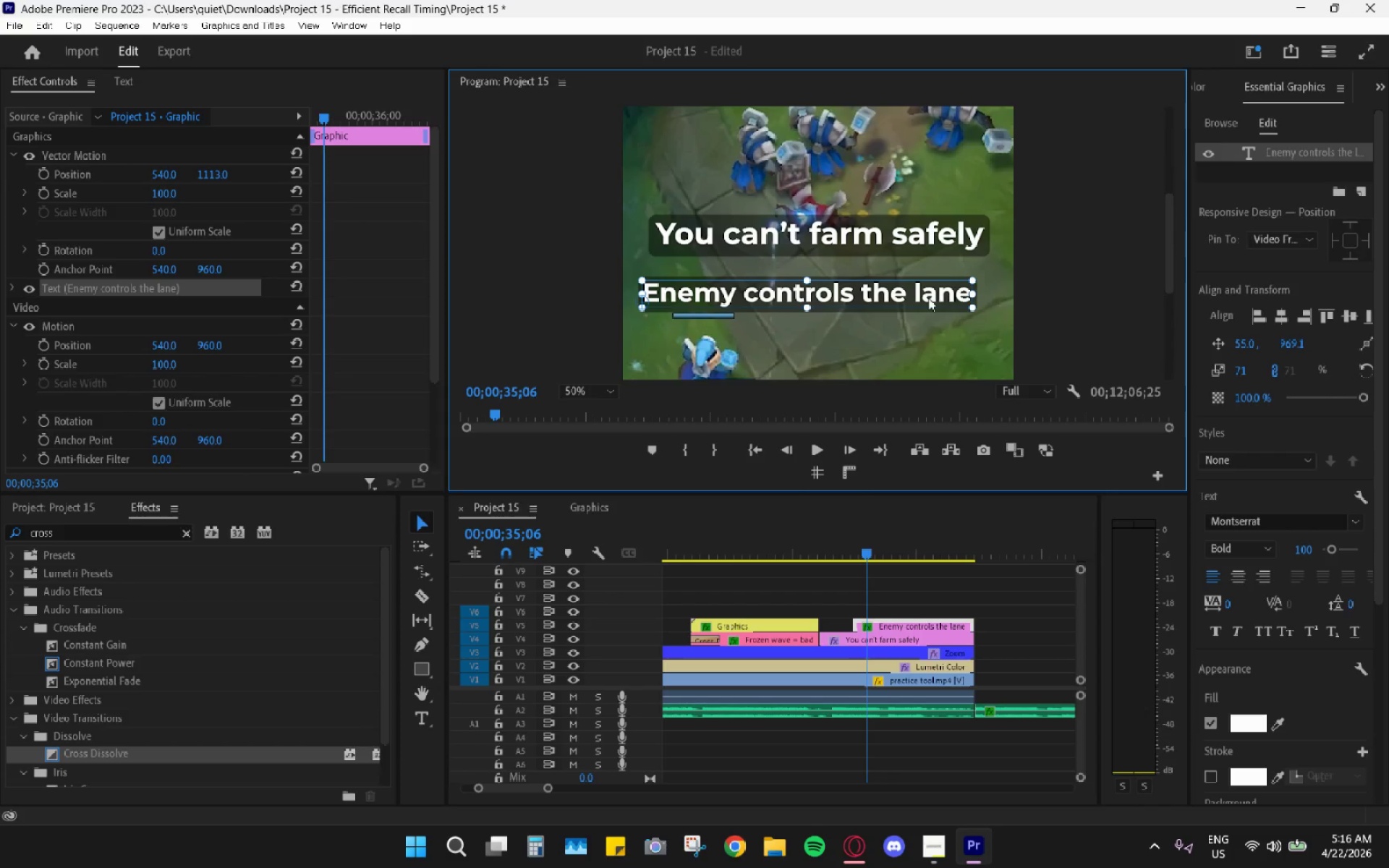 
left_click_drag(start_coordinate=[928, 297], to_coordinate=[940, 297])
 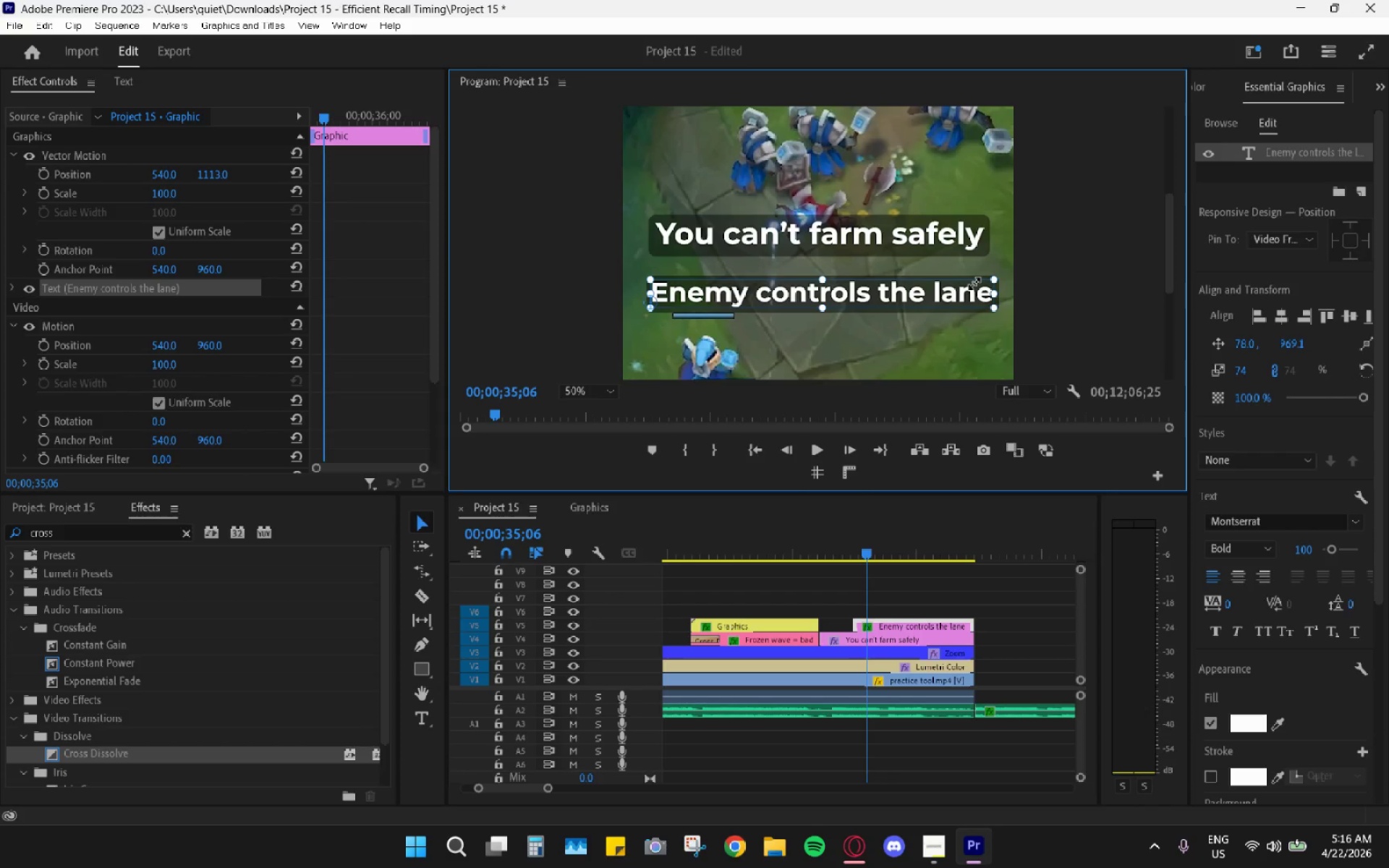 
wait(8.95)
 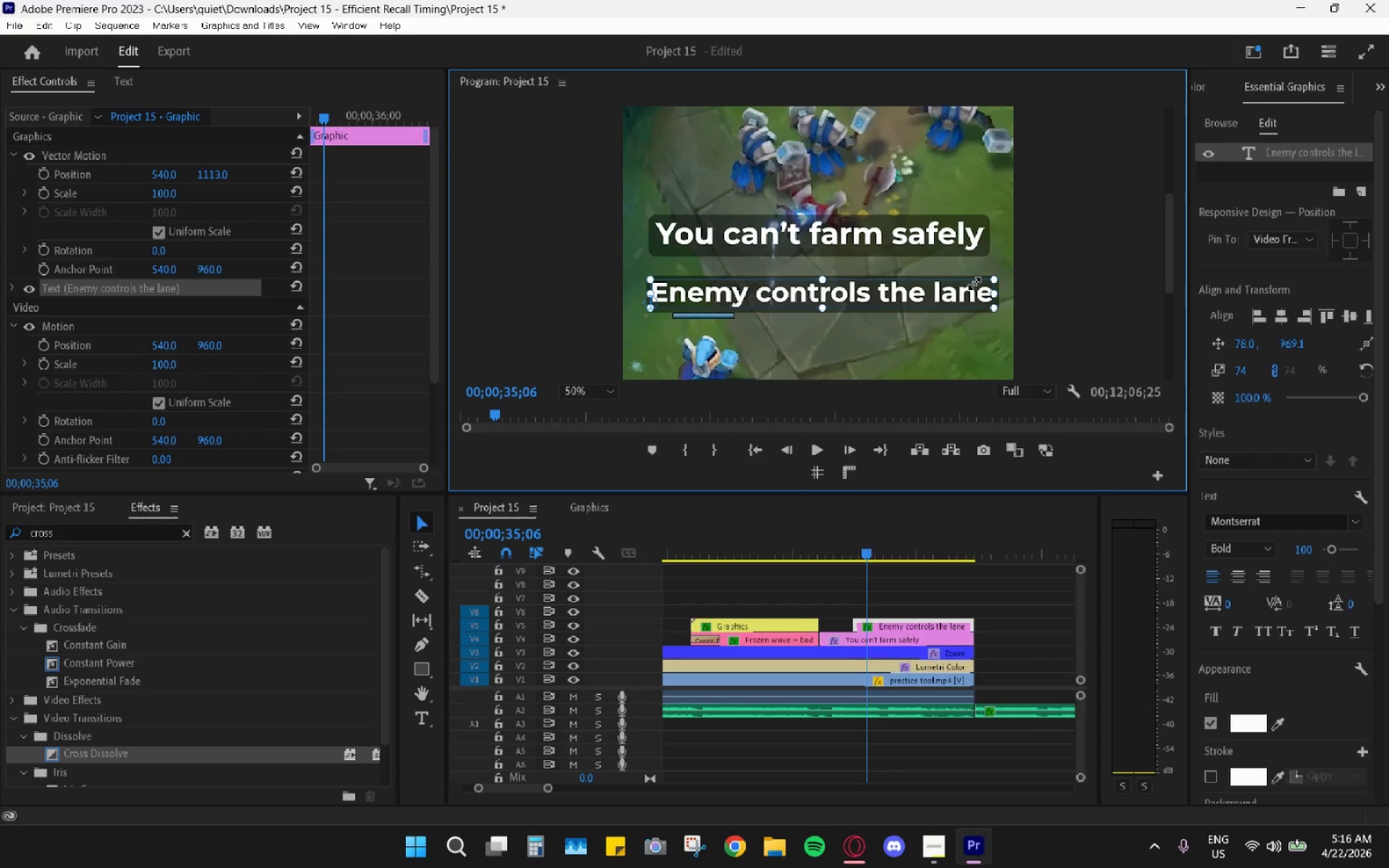 
left_click_drag(start_coordinate=[979, 285], to_coordinate=[974, 284])
 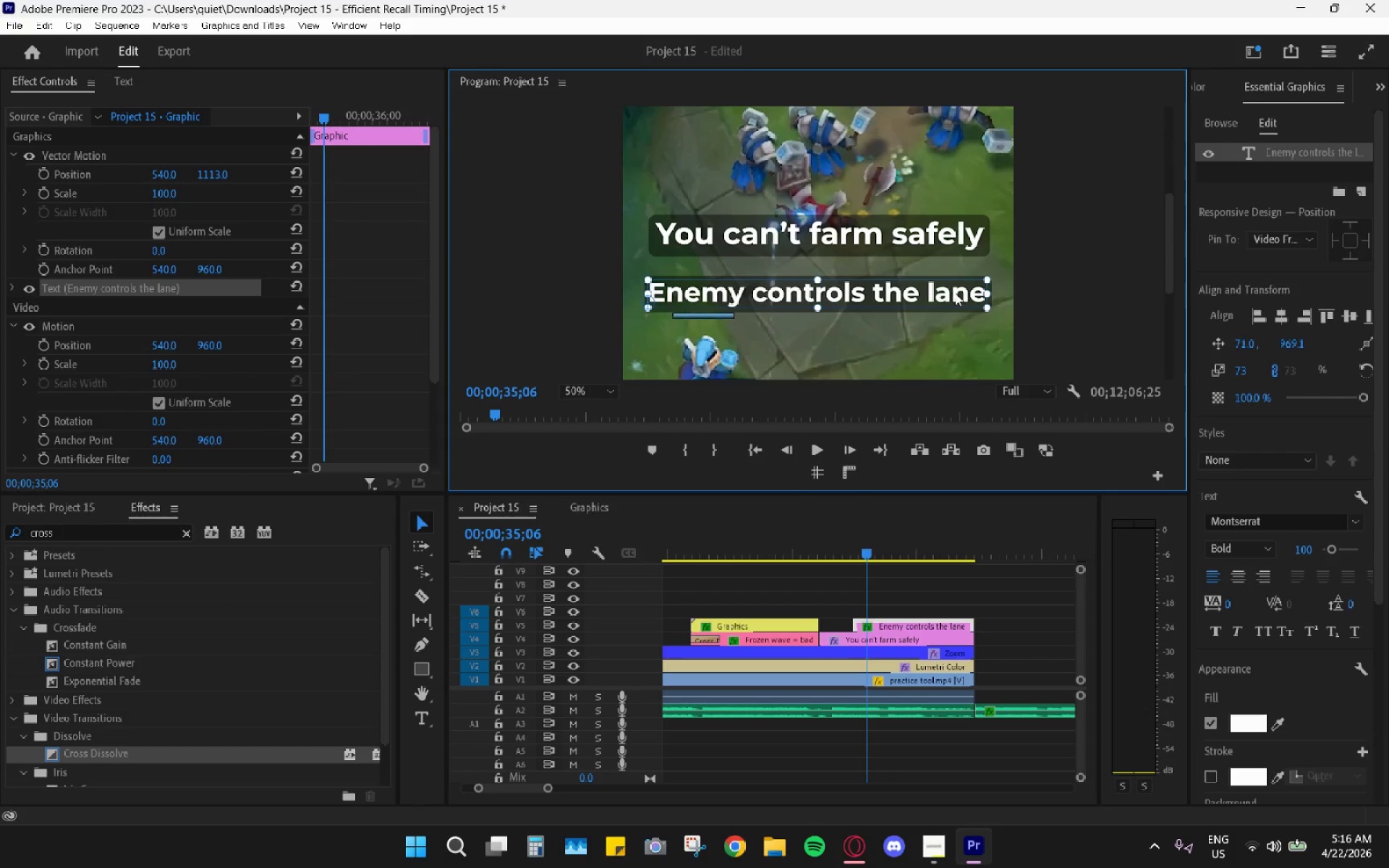 
left_click([958, 293])
 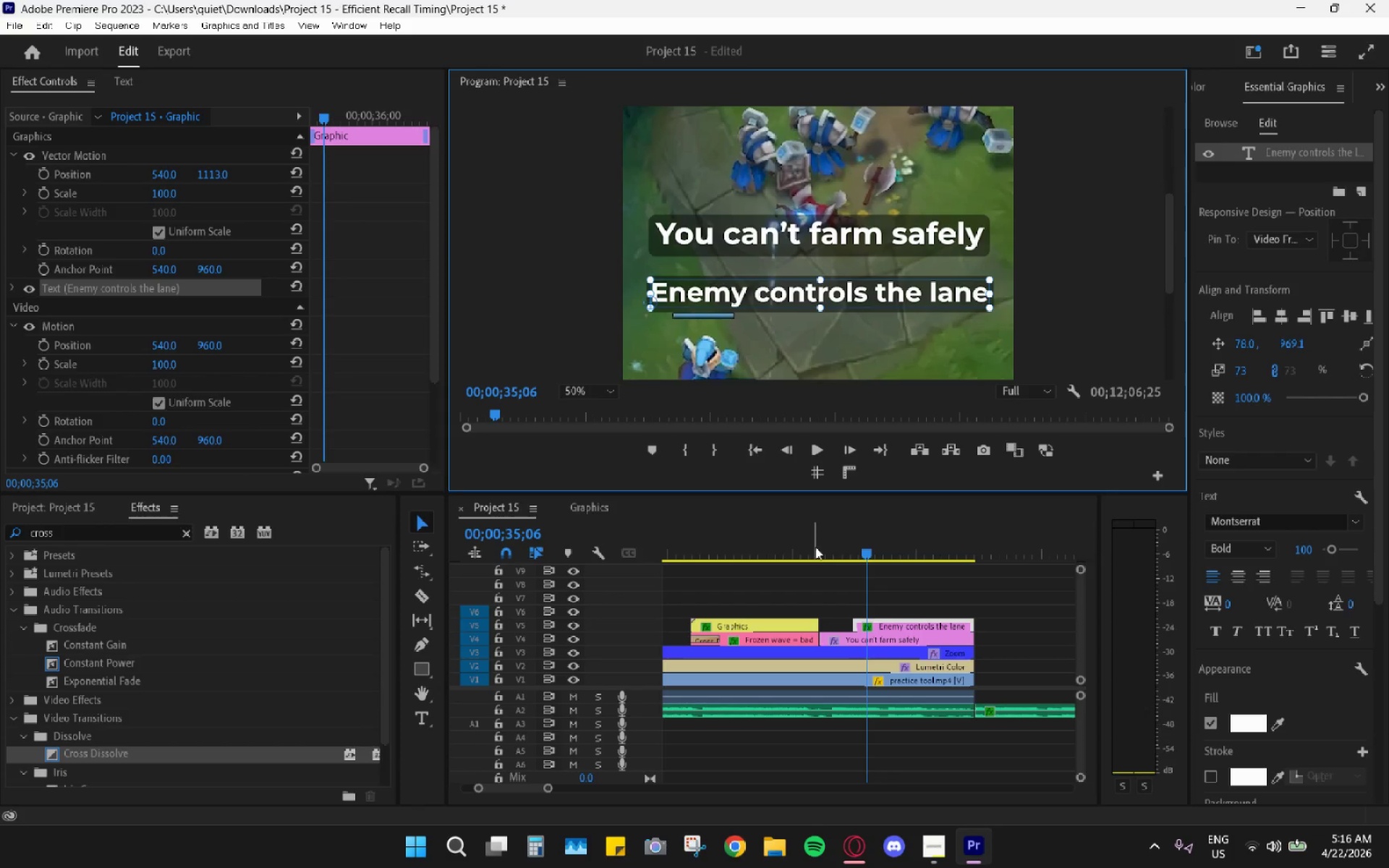 
left_click_drag(start_coordinate=[870, 551], to_coordinate=[813, 537])
 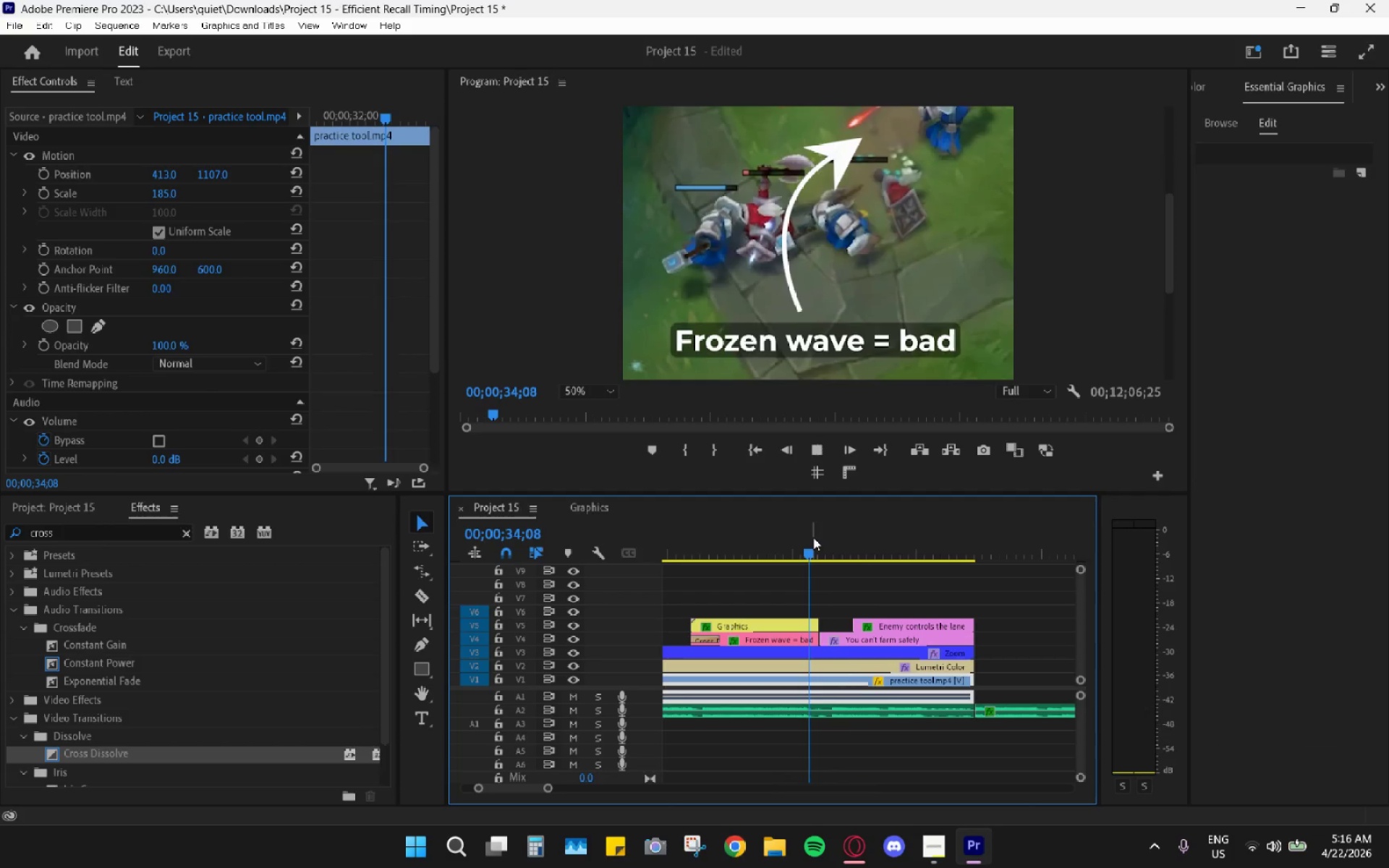 
key(Space)
 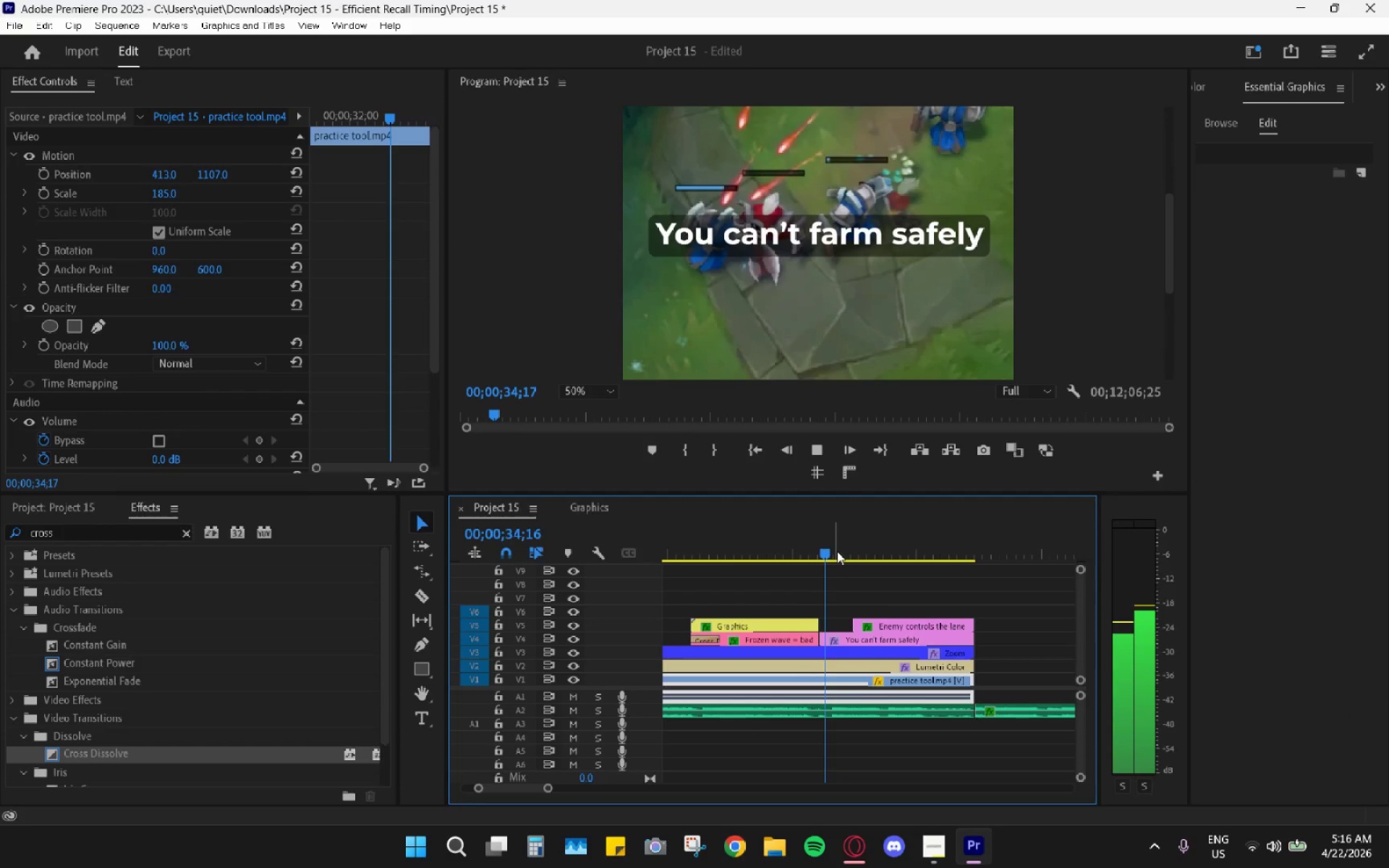 
hold_key(key=AltLeft, duration=0.41)
 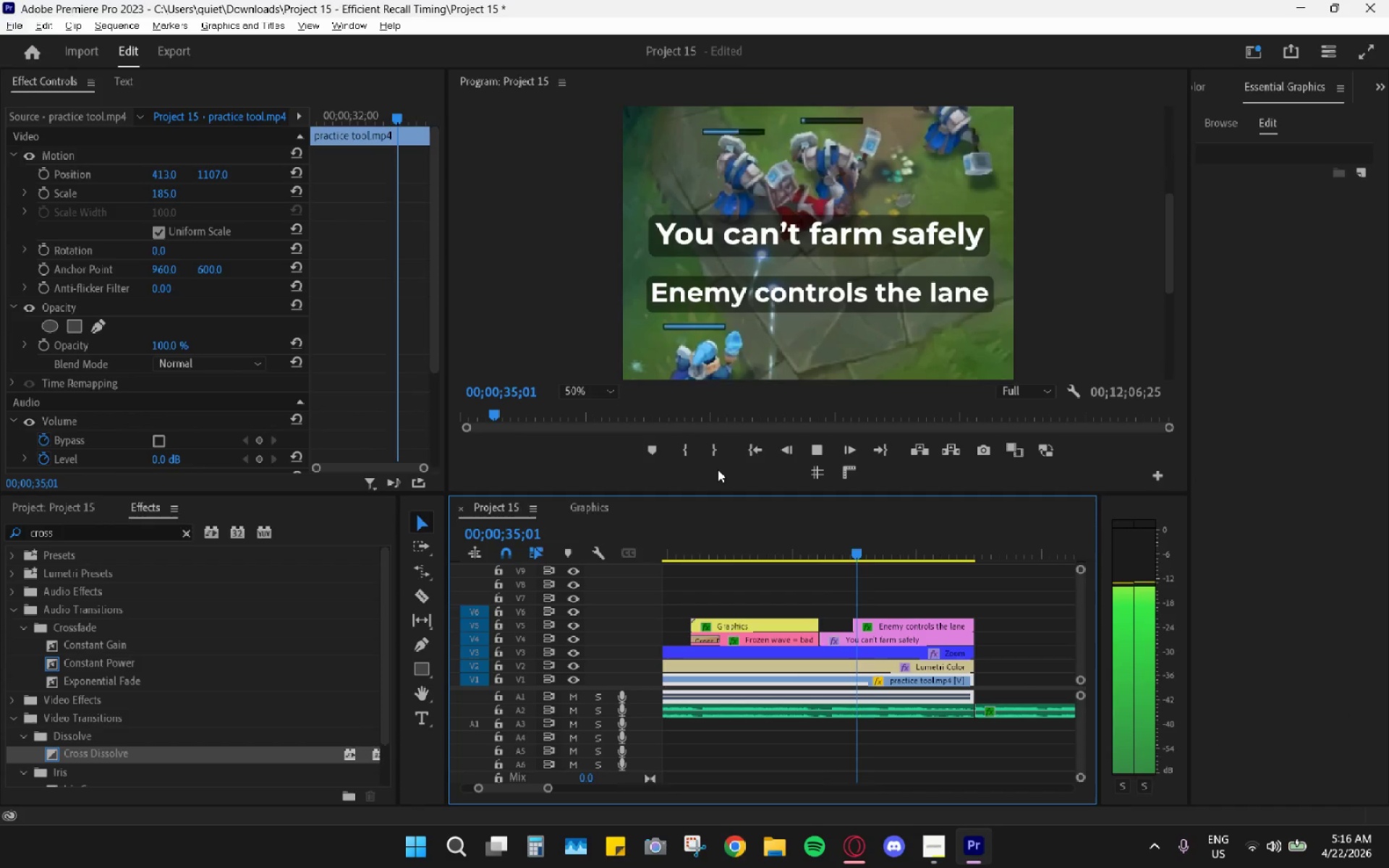 
key(Space)
 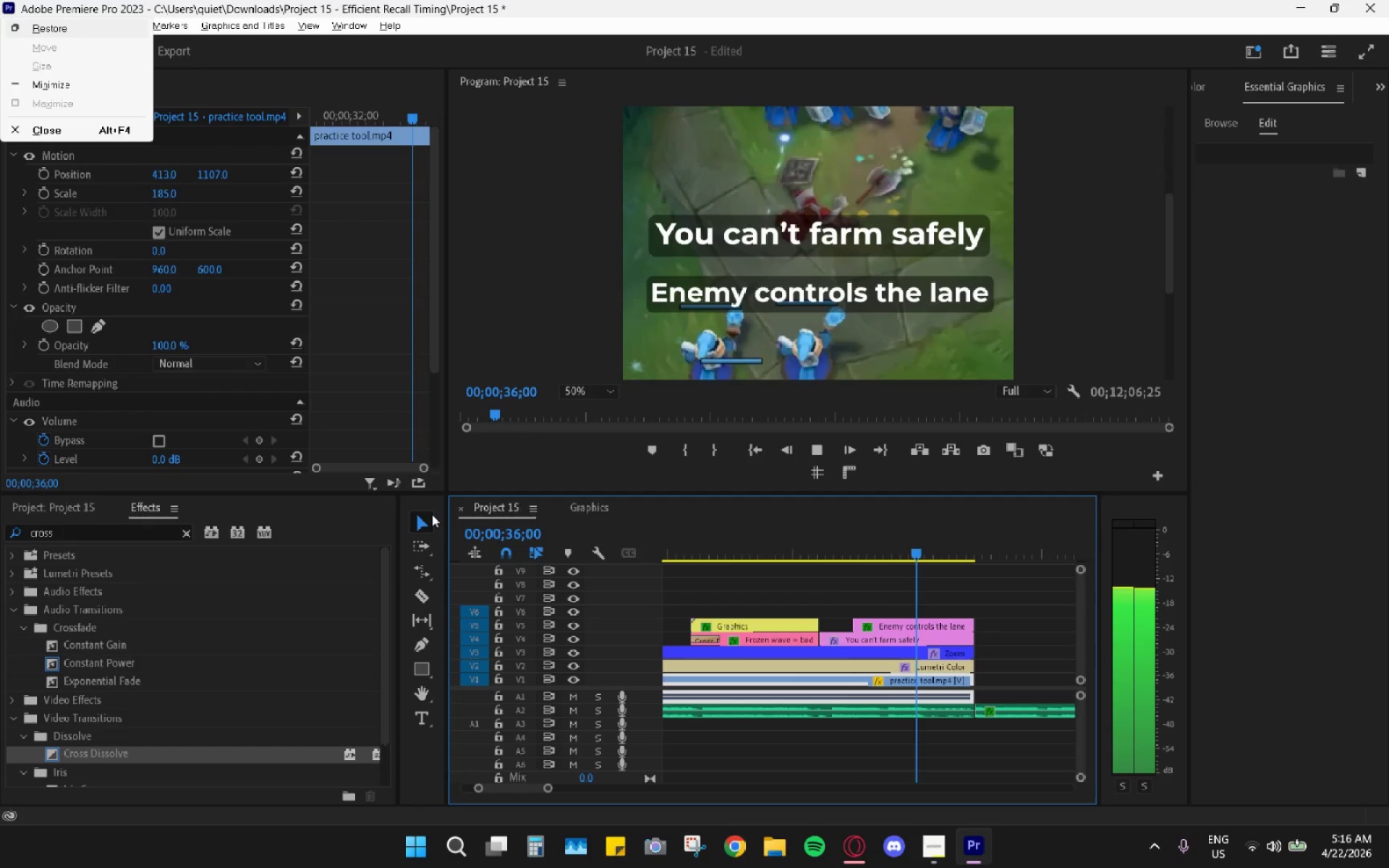 
key(Space)
 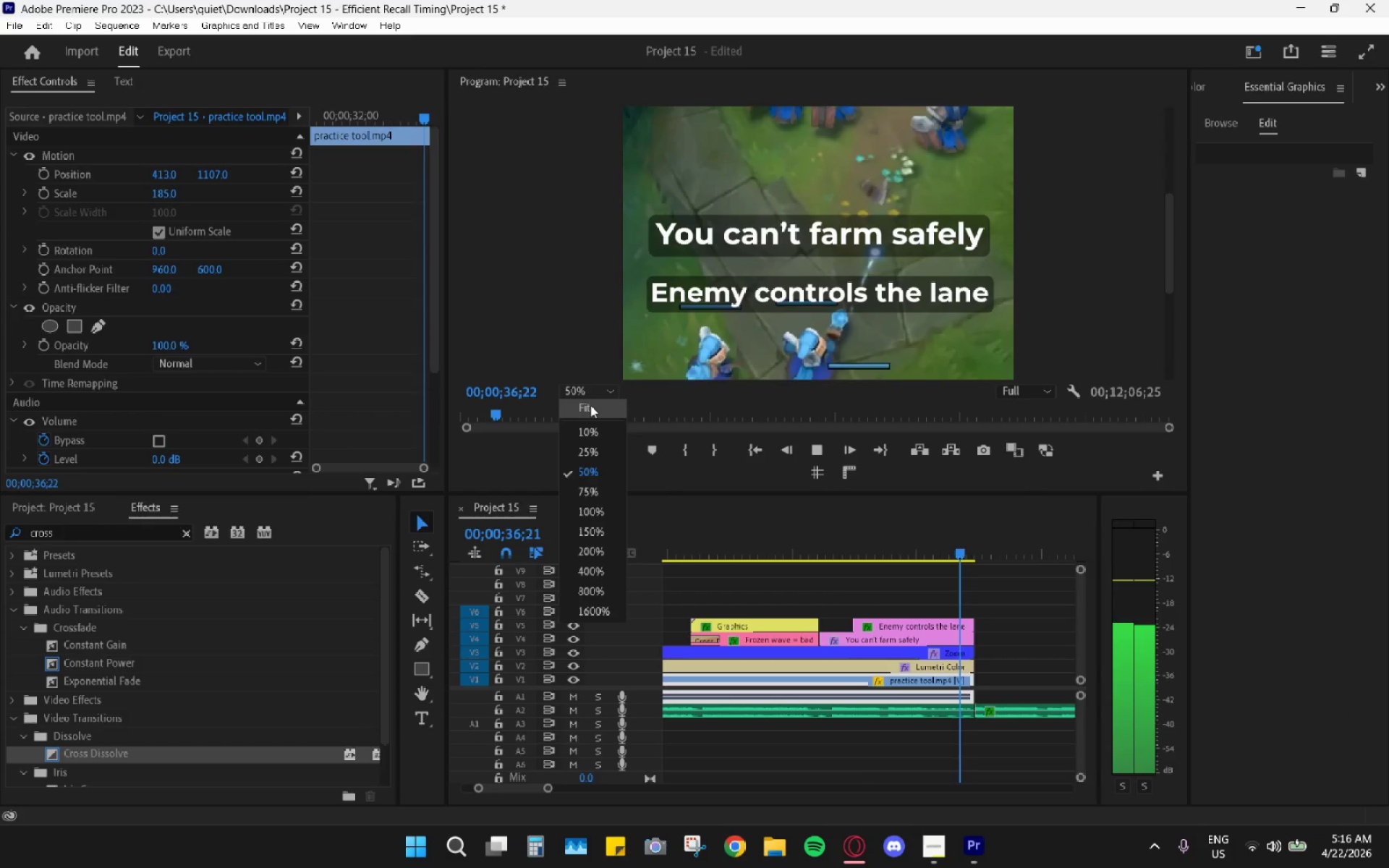 
double_click([588, 412])
 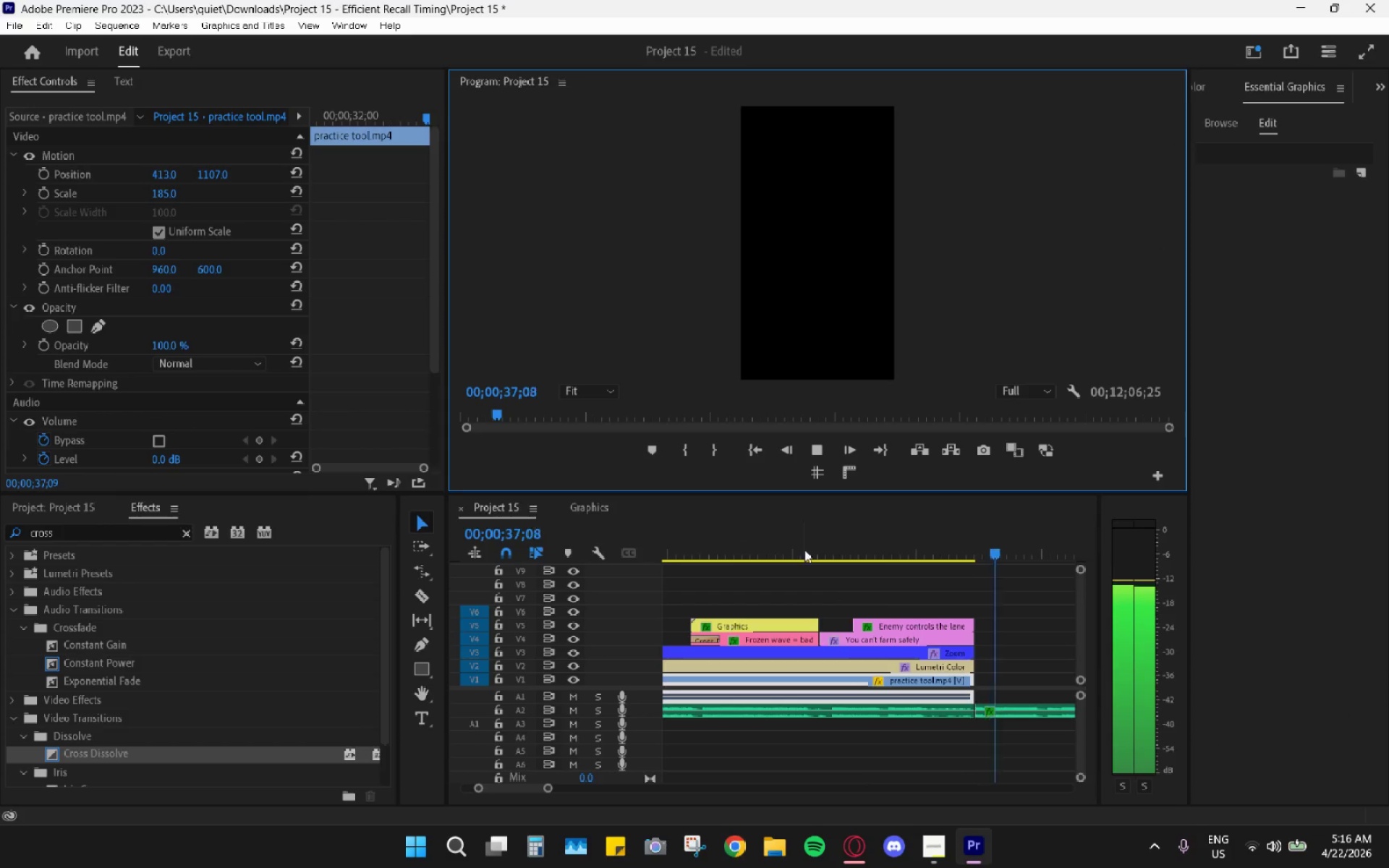 
key(Space)
 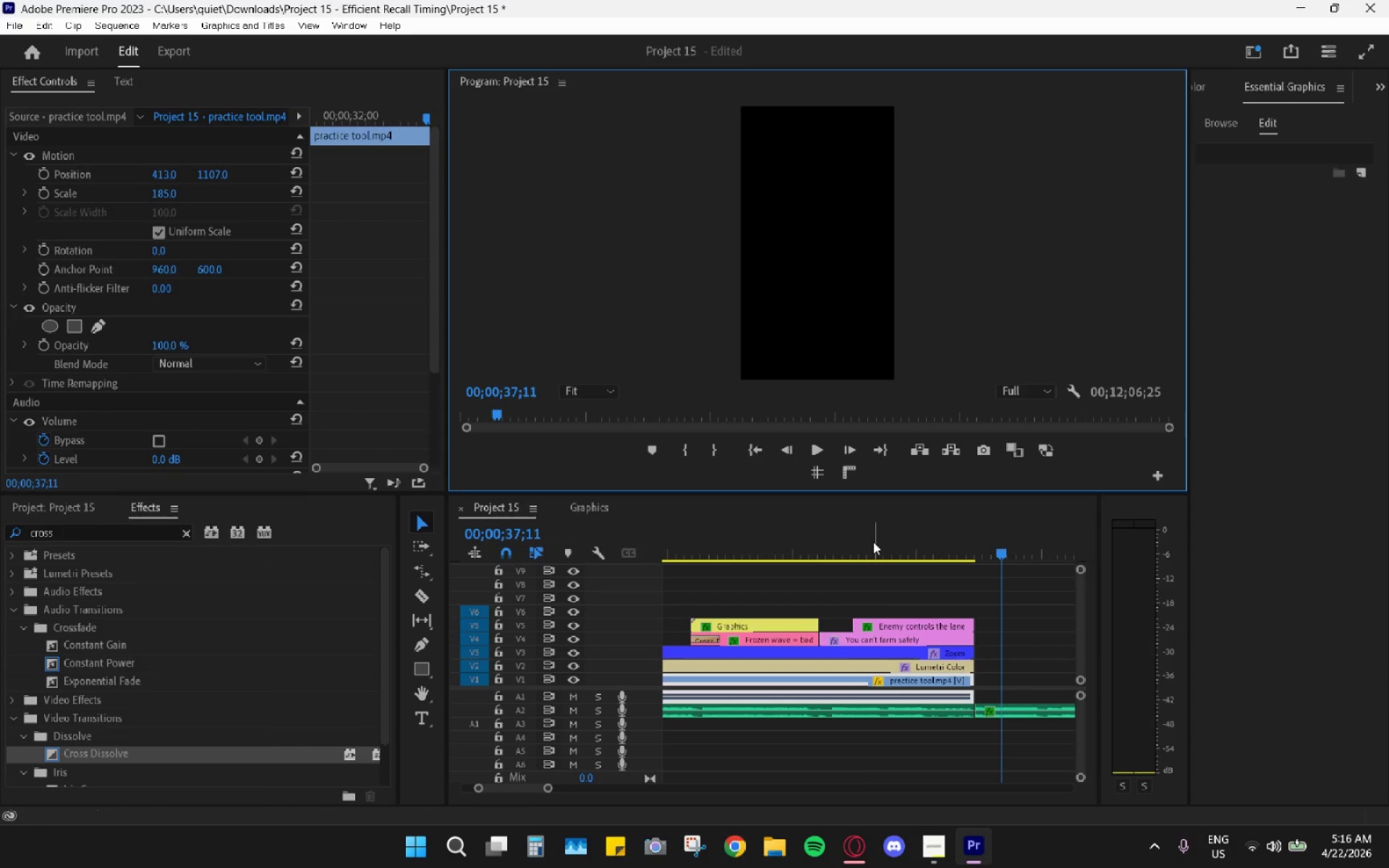 
left_click_drag(start_coordinate=[865, 536], to_coordinate=[815, 527])
 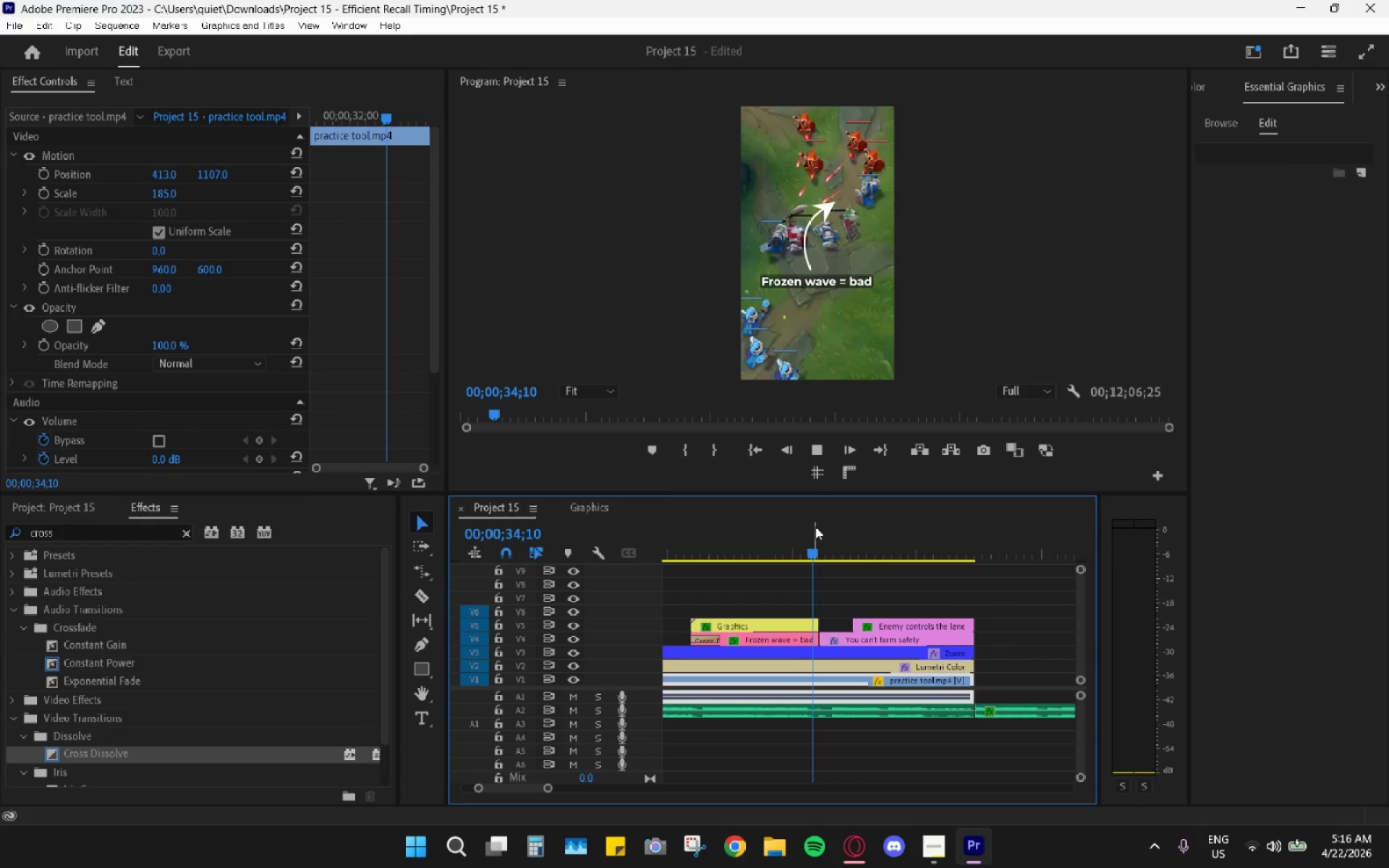 
key(Space)
 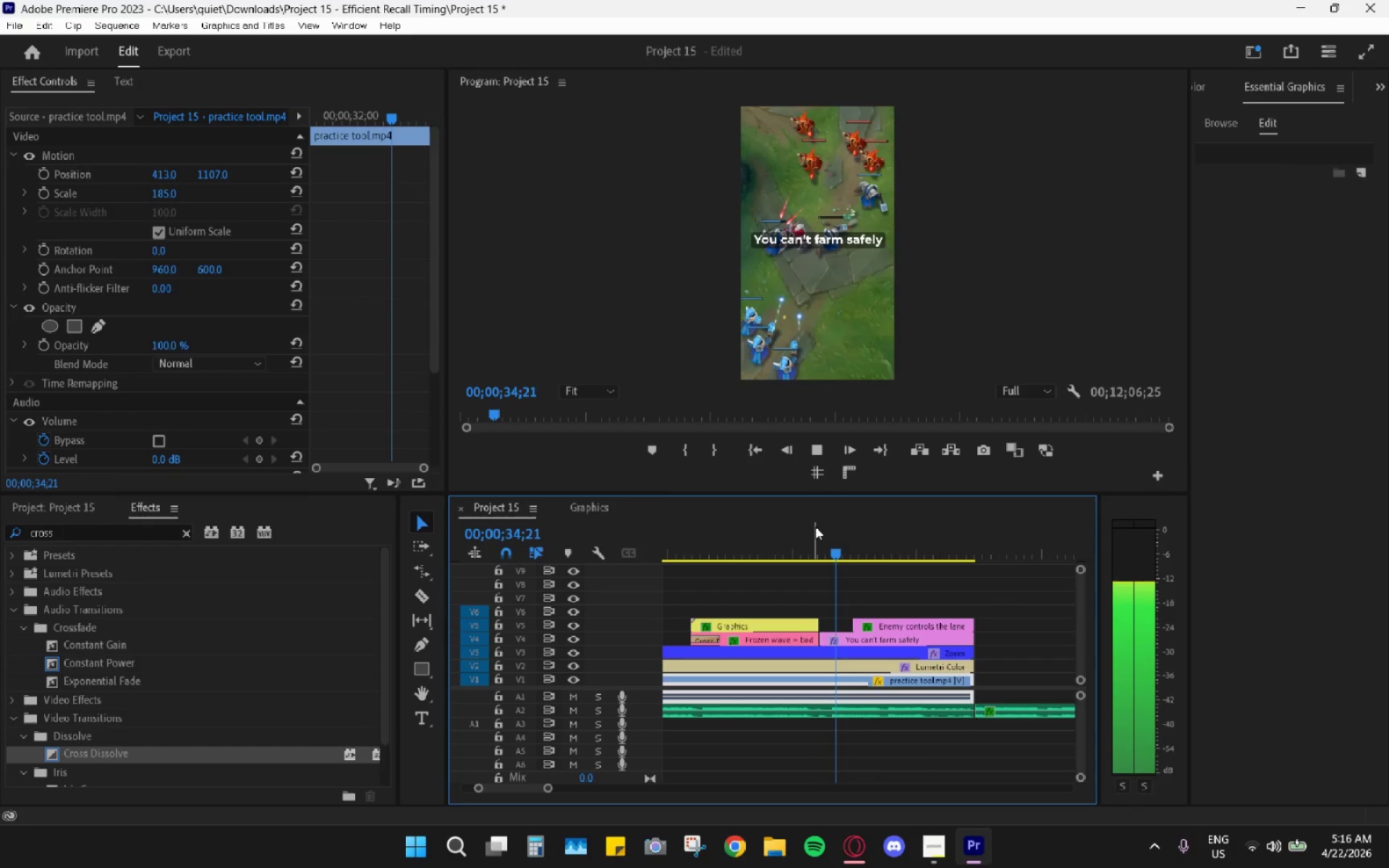 
left_click_drag(start_coordinate=[815, 527], to_coordinate=[706, 509])
 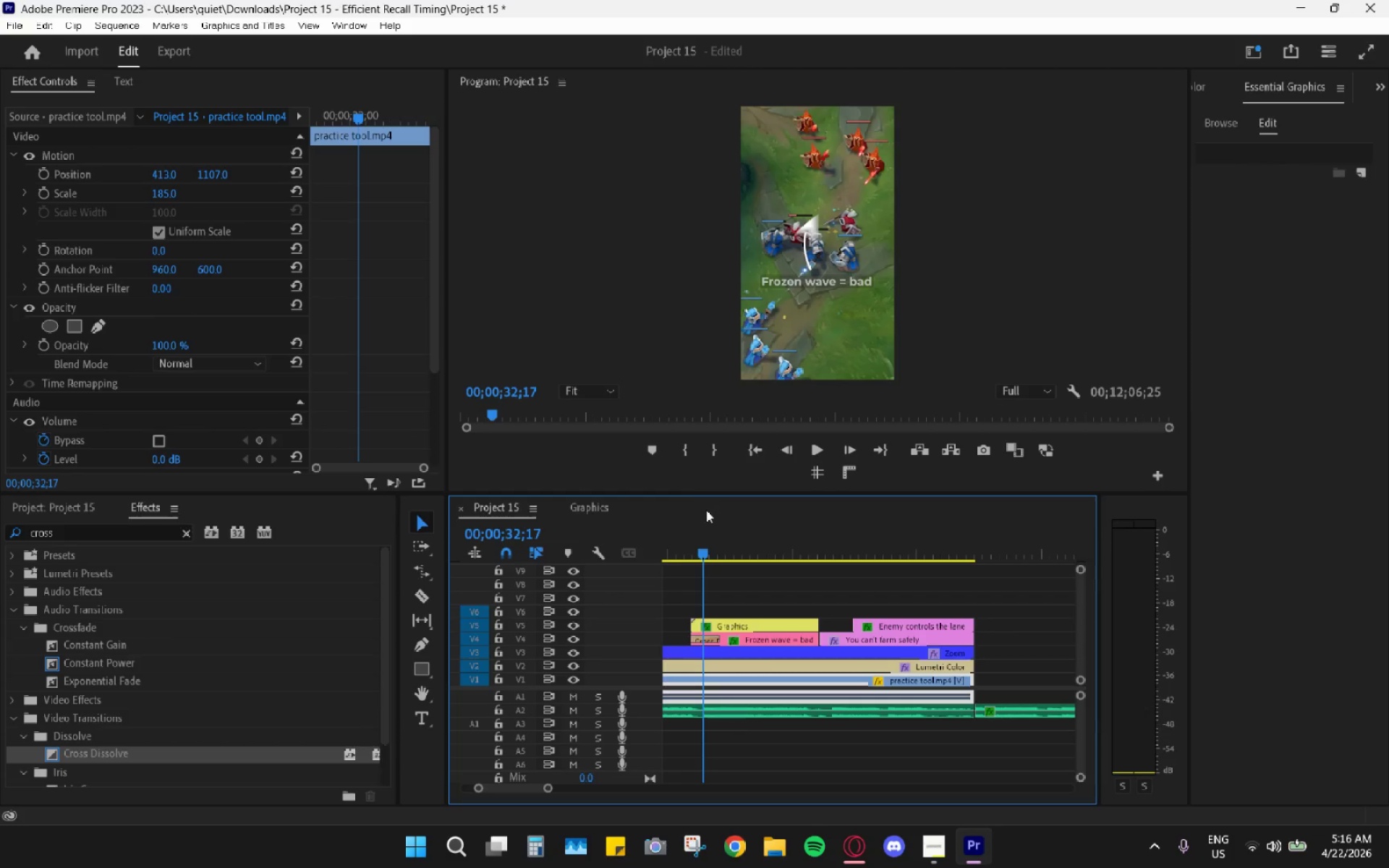 
key(Space)
 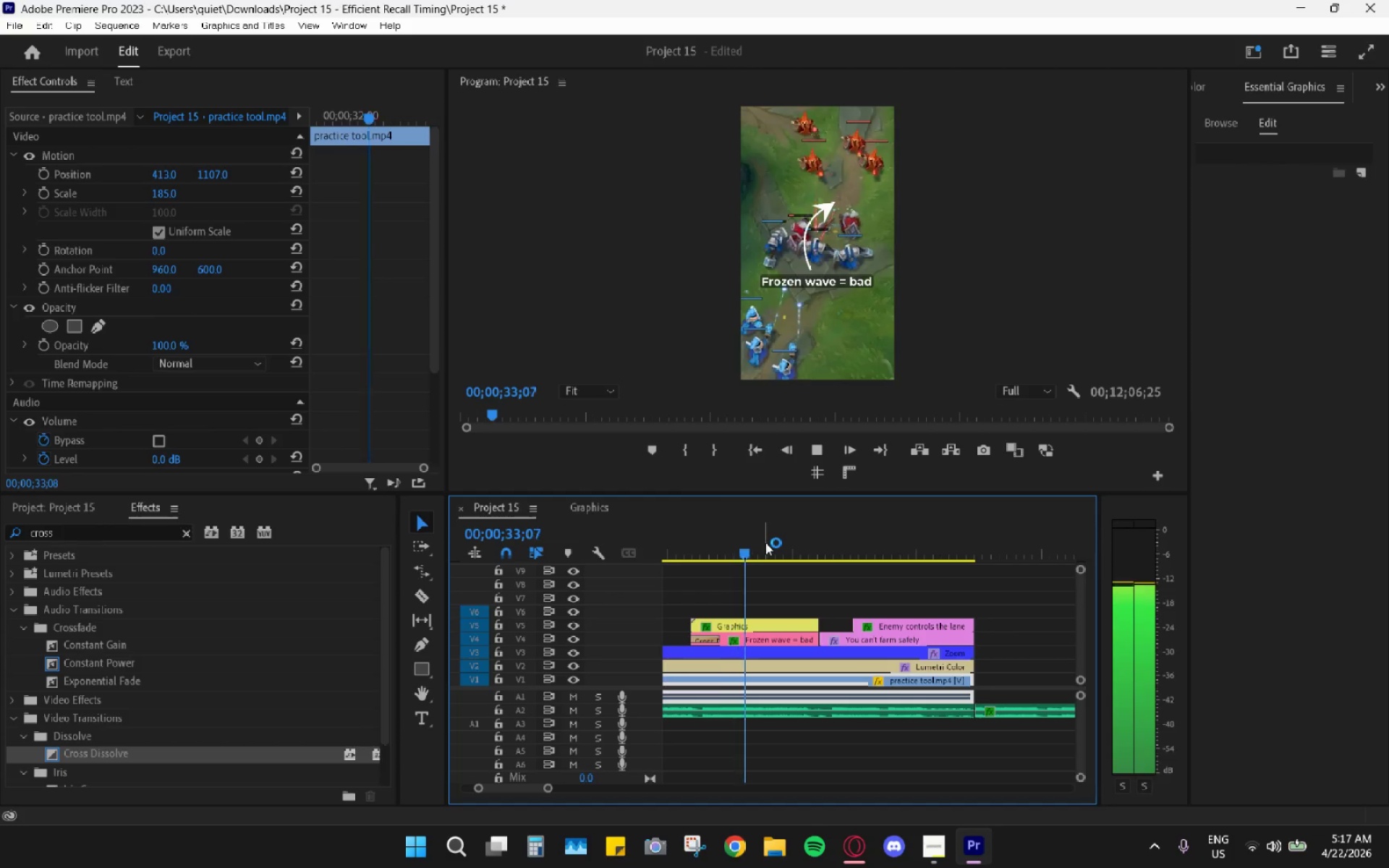 
key(Space)
 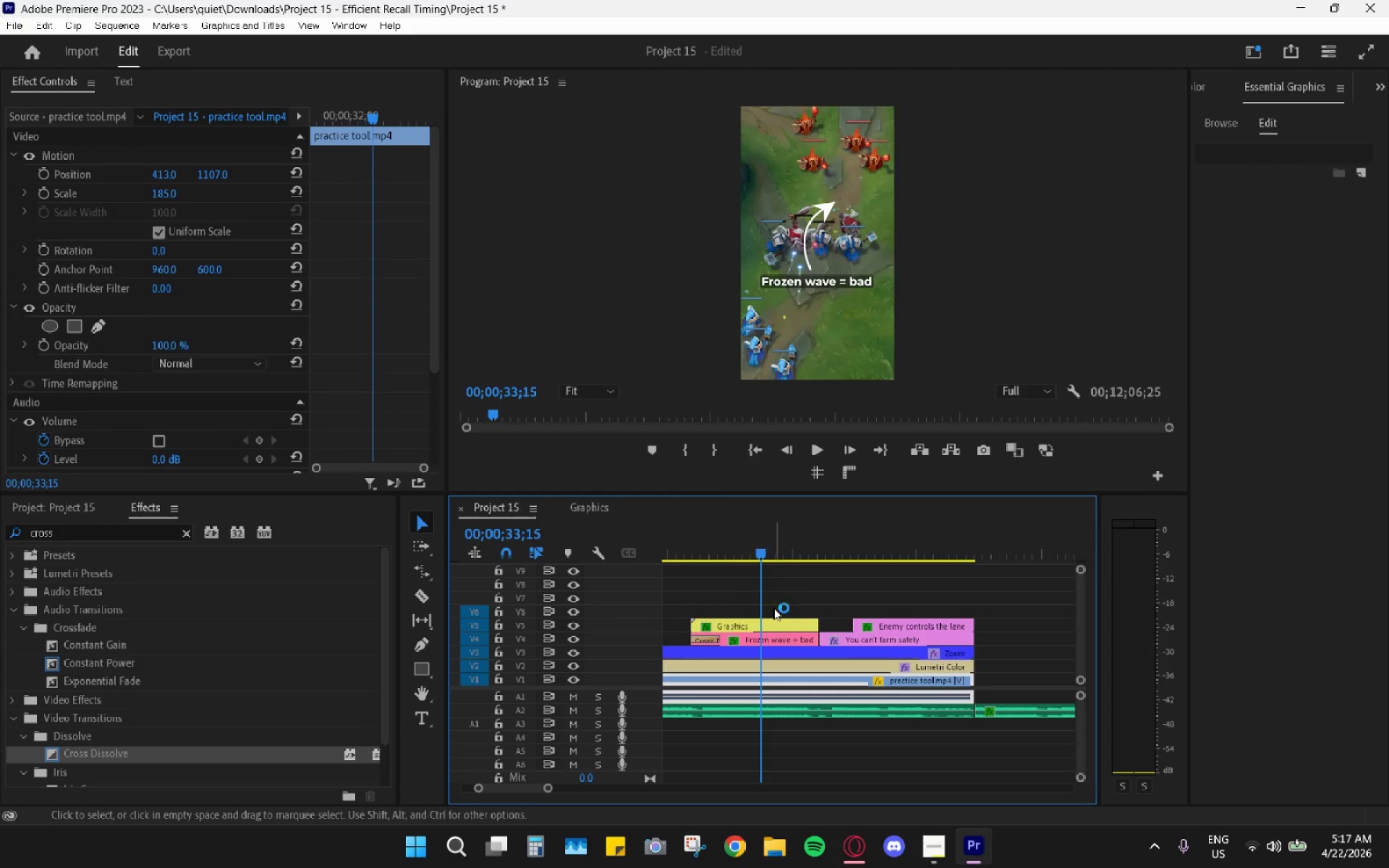 
hold_key(key=AltLeft, duration=0.36)
scroll: coordinate [773, 613], scroll_direction: down, amount: 2.0
 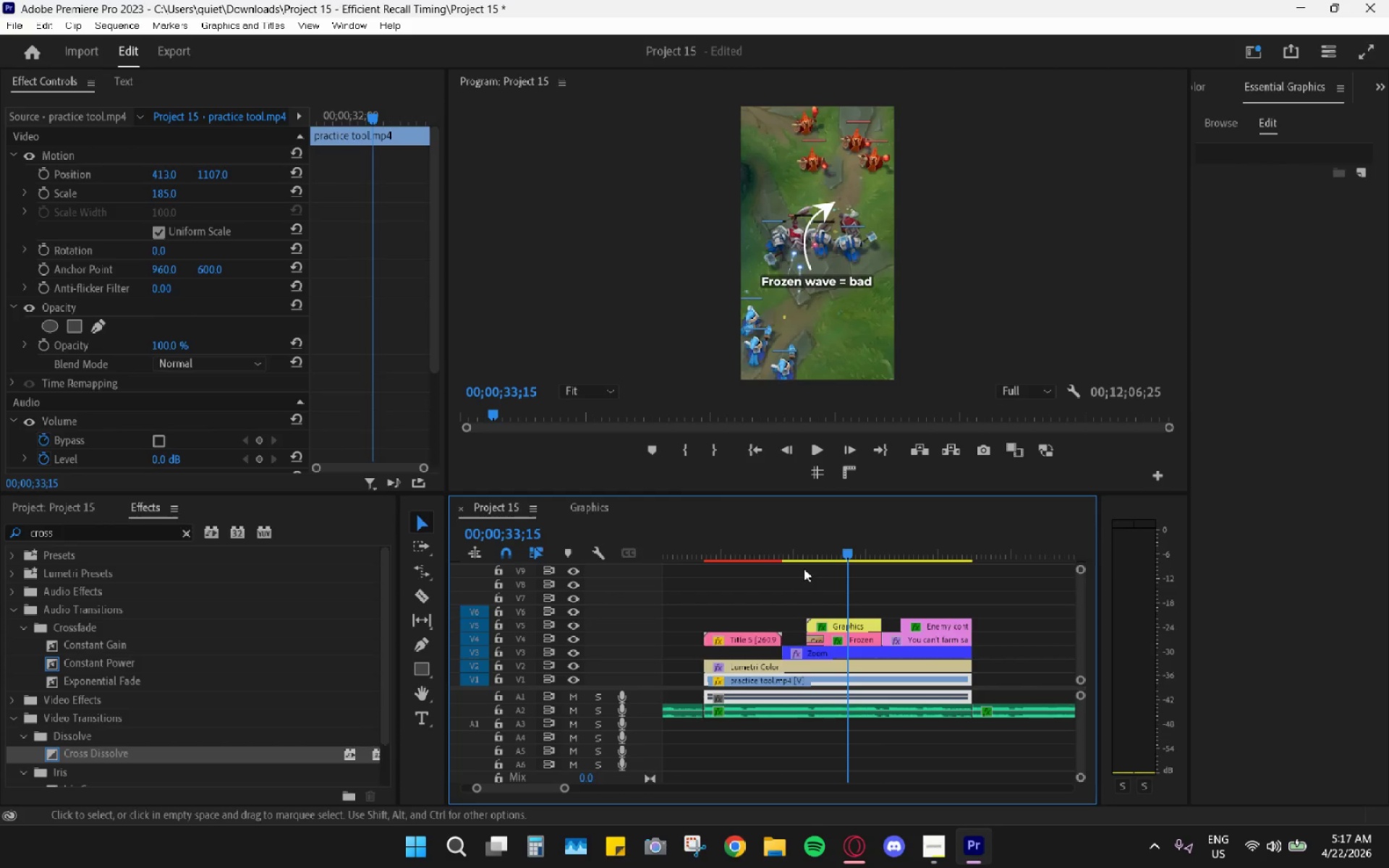 
left_click_drag(start_coordinate=[803, 567], to_coordinate=[789, 561])
 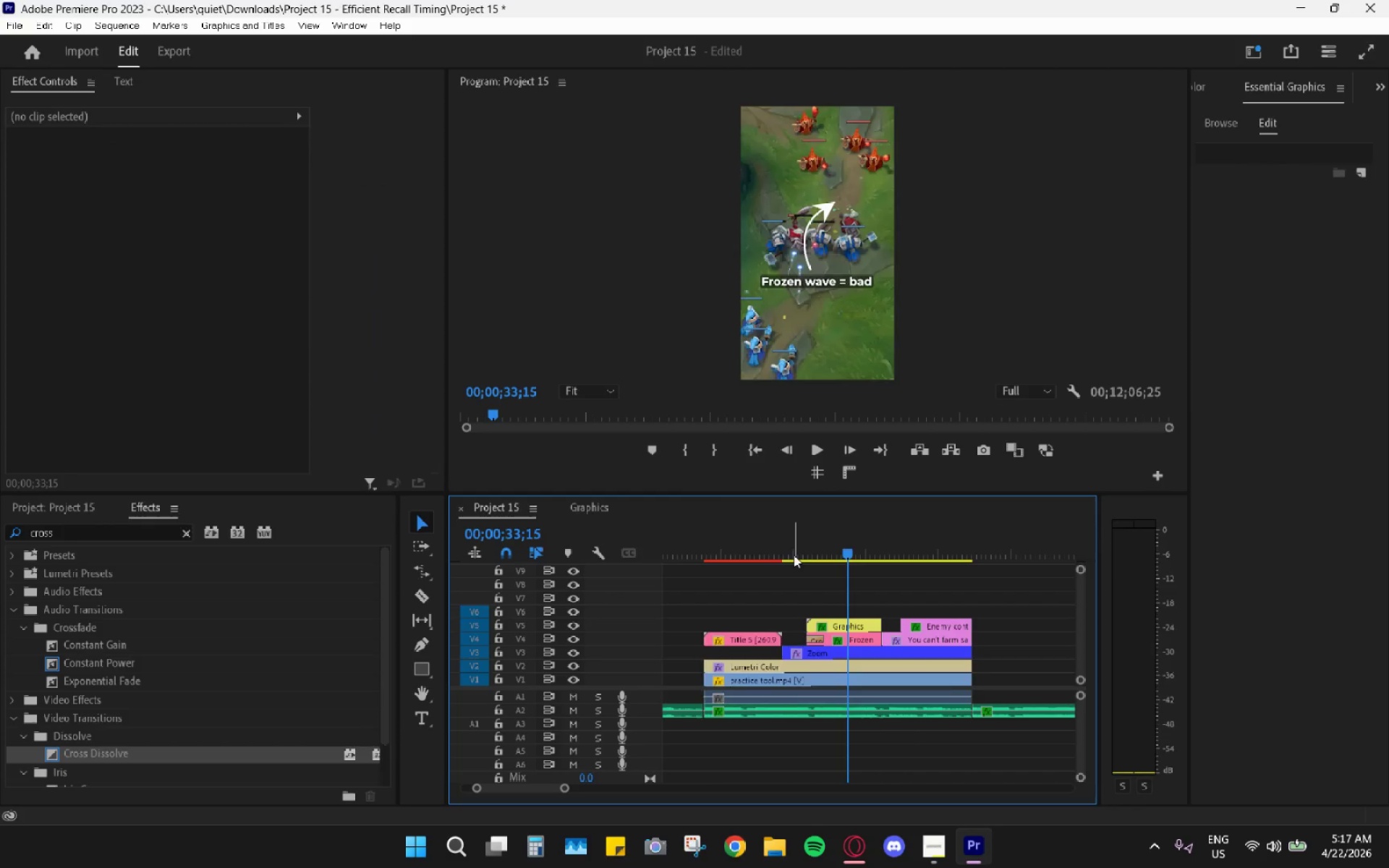 
key(Space)
 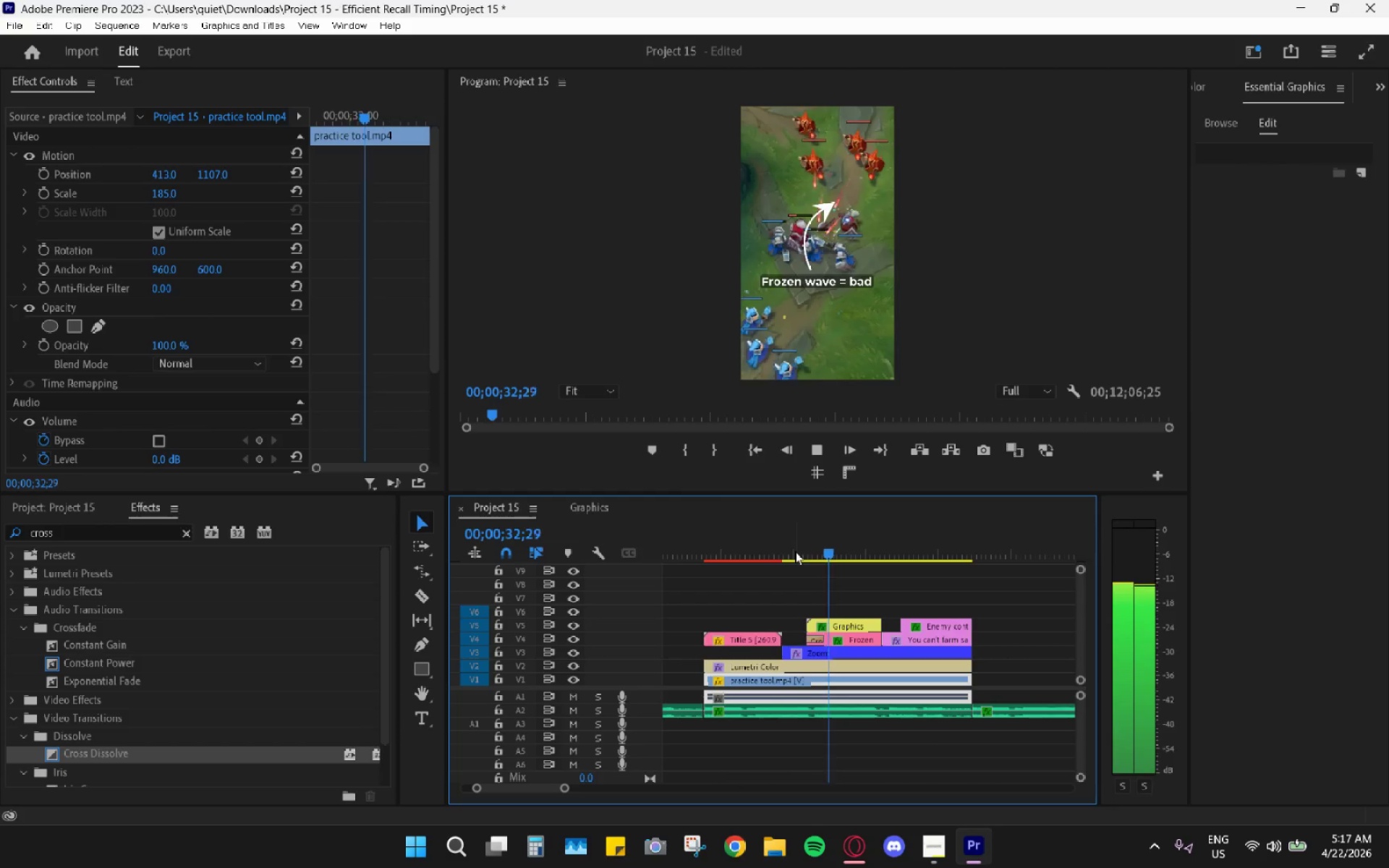 
key(Space)
 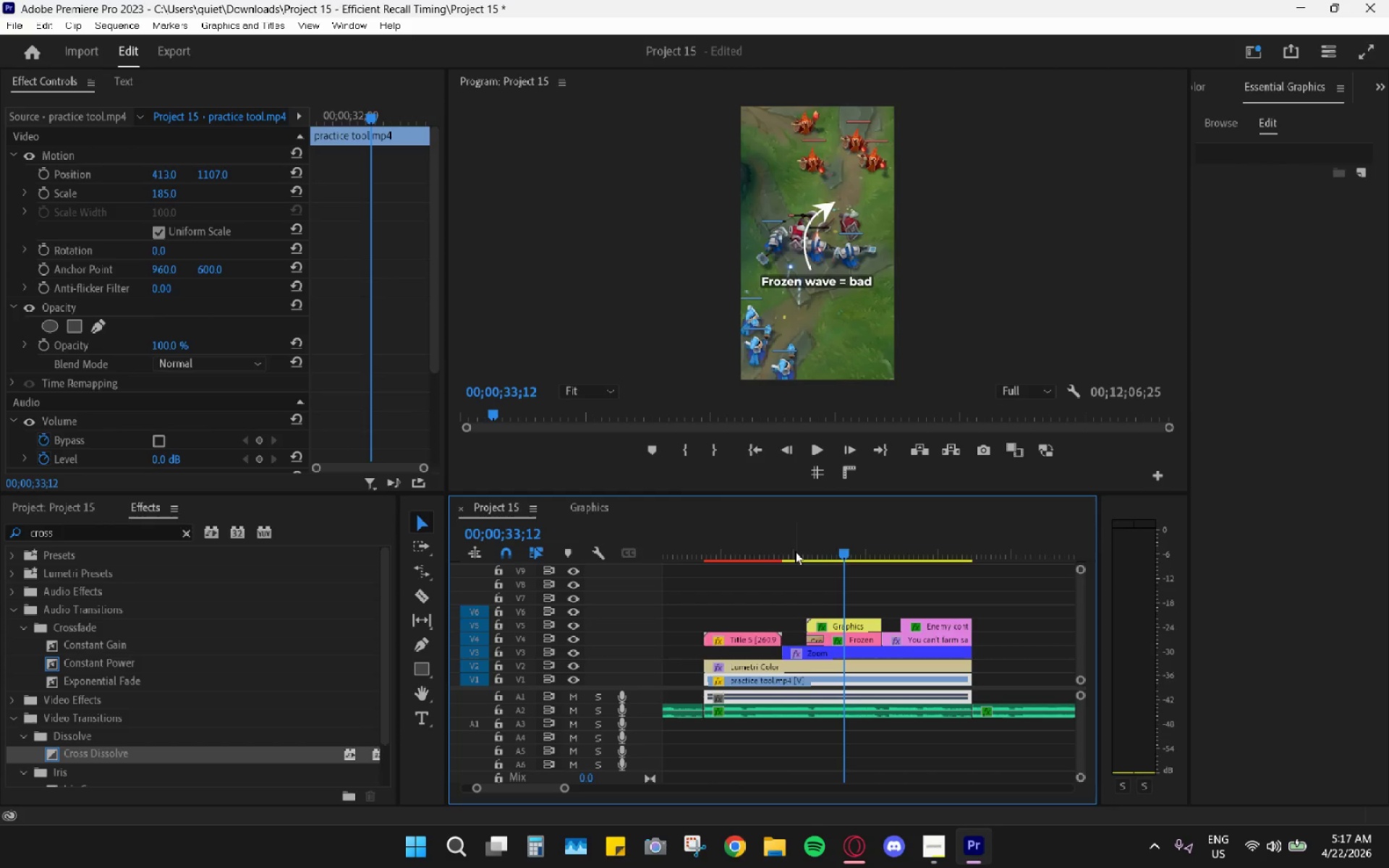 
key(Space)
 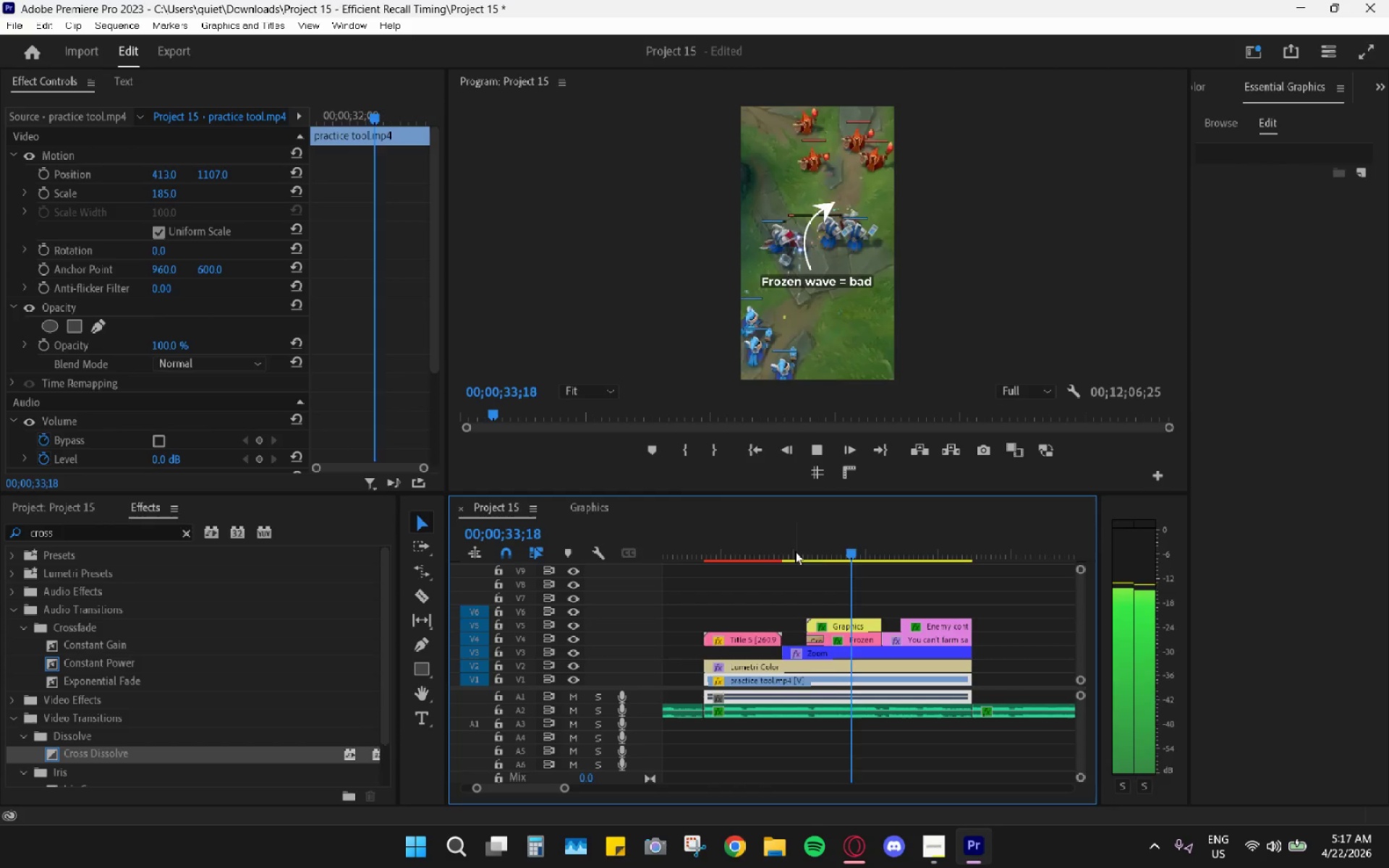 
key(Space)
 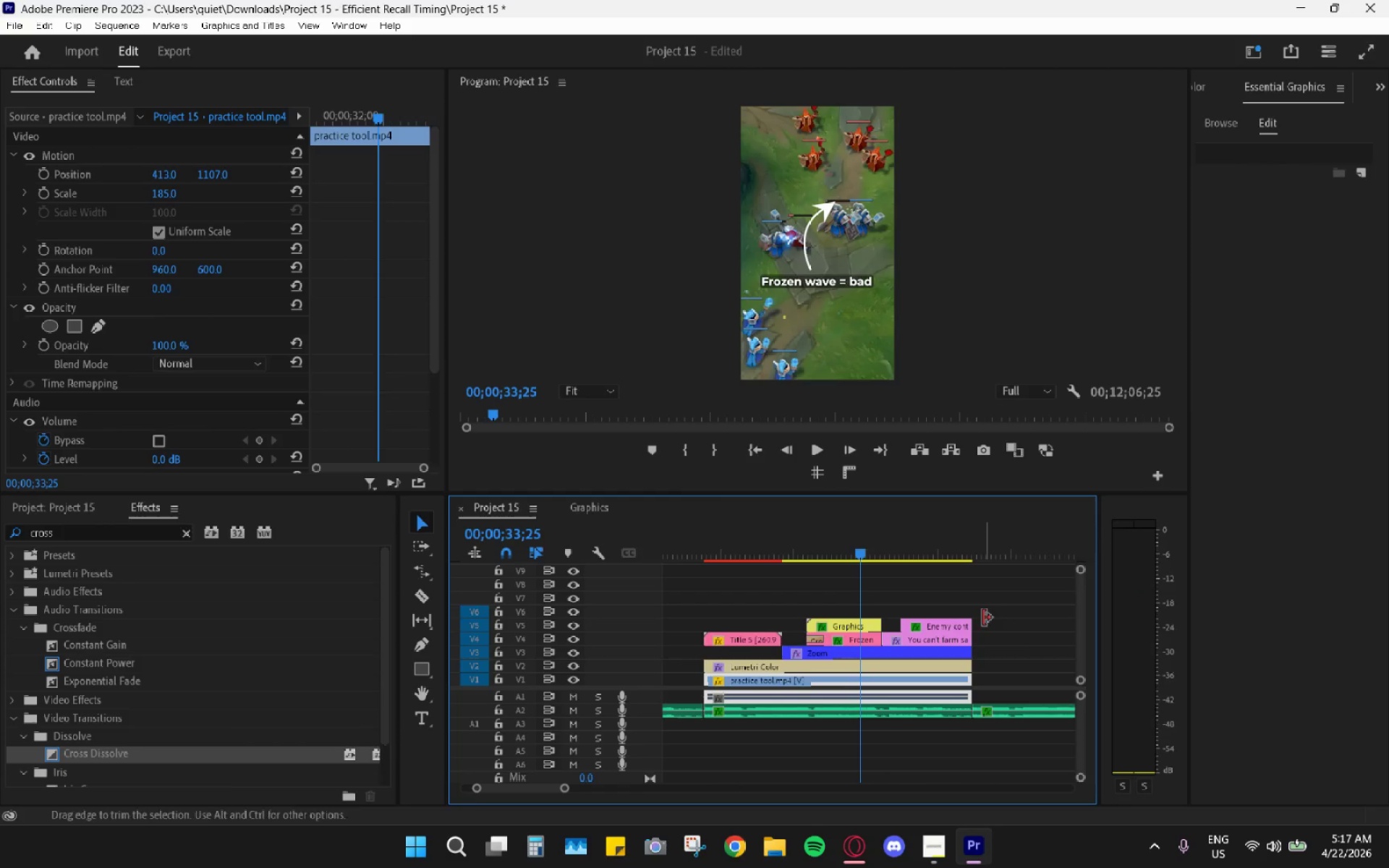 
key(Space)
 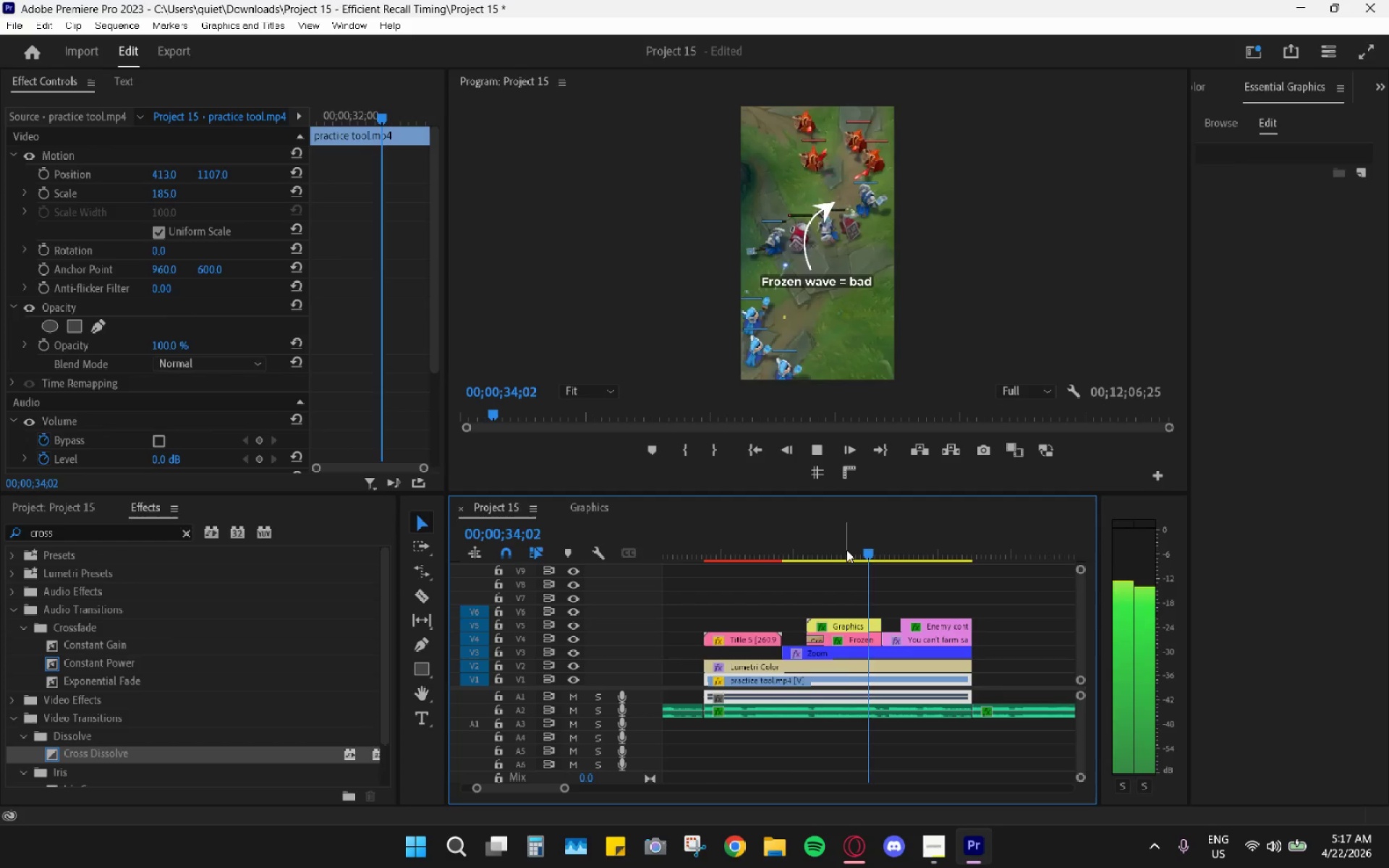 
key(Space)
 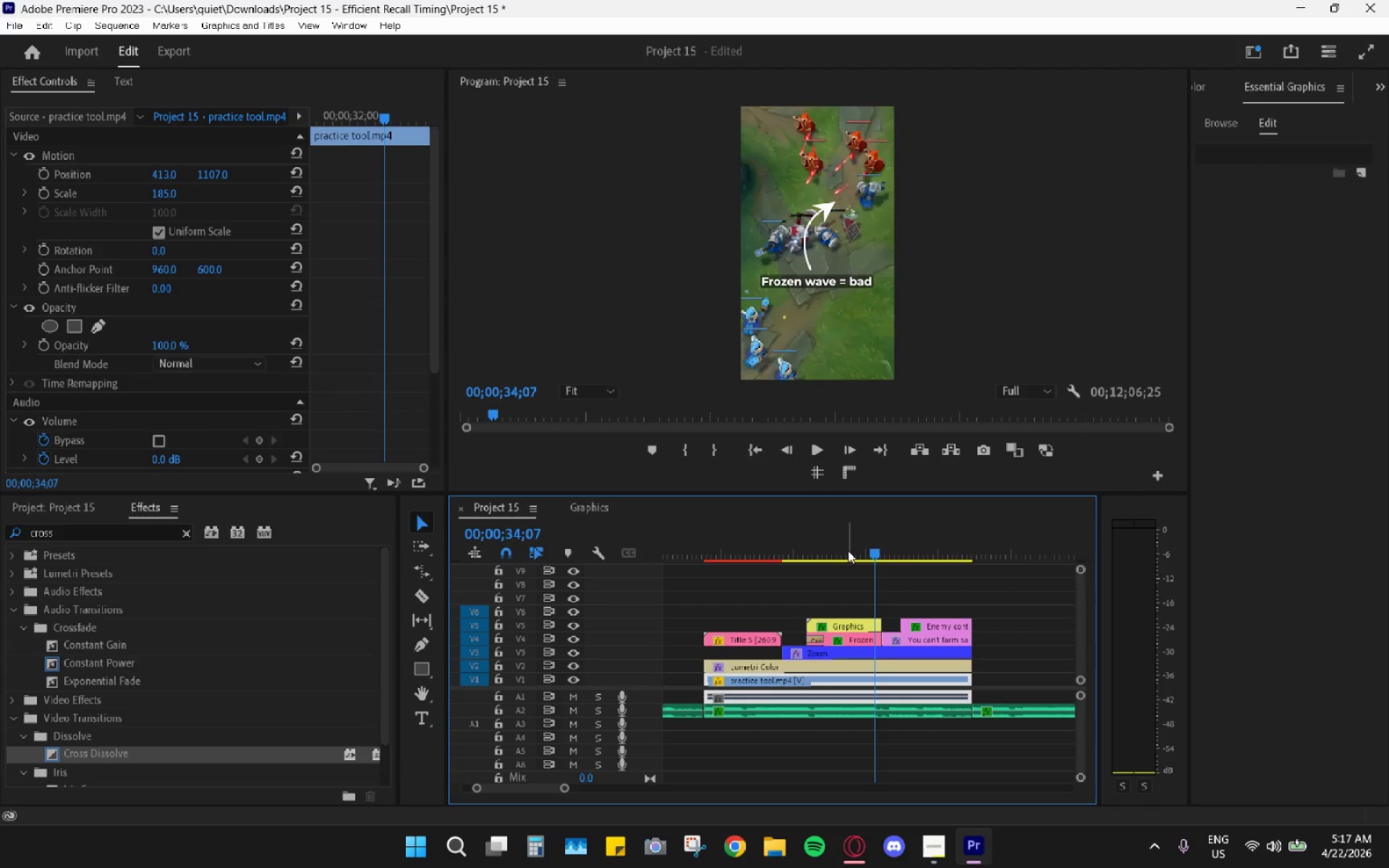 
left_click_drag(start_coordinate=[846, 550], to_coordinate=[807, 537])
 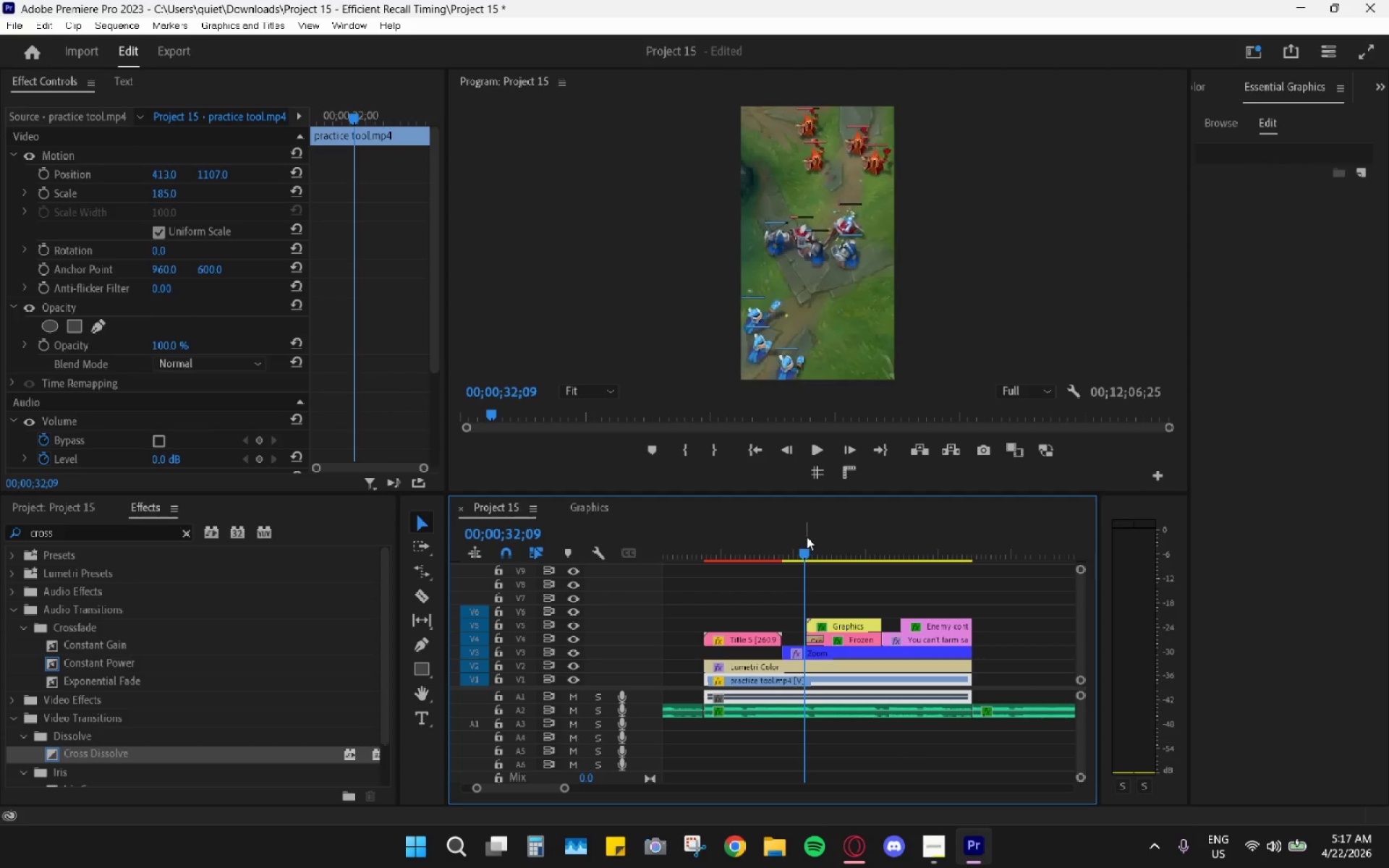 
key(Space)
 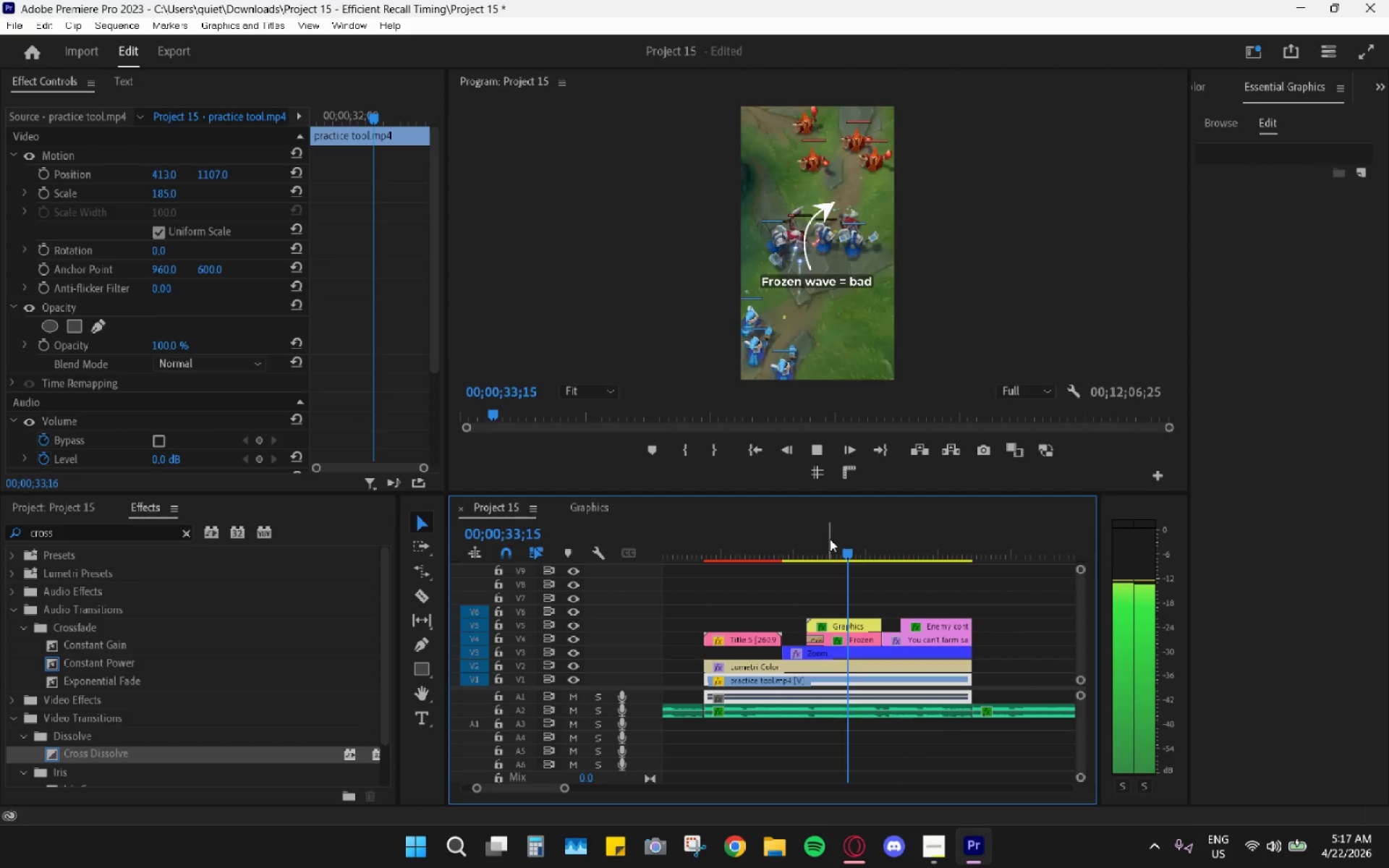 
key(Space)
 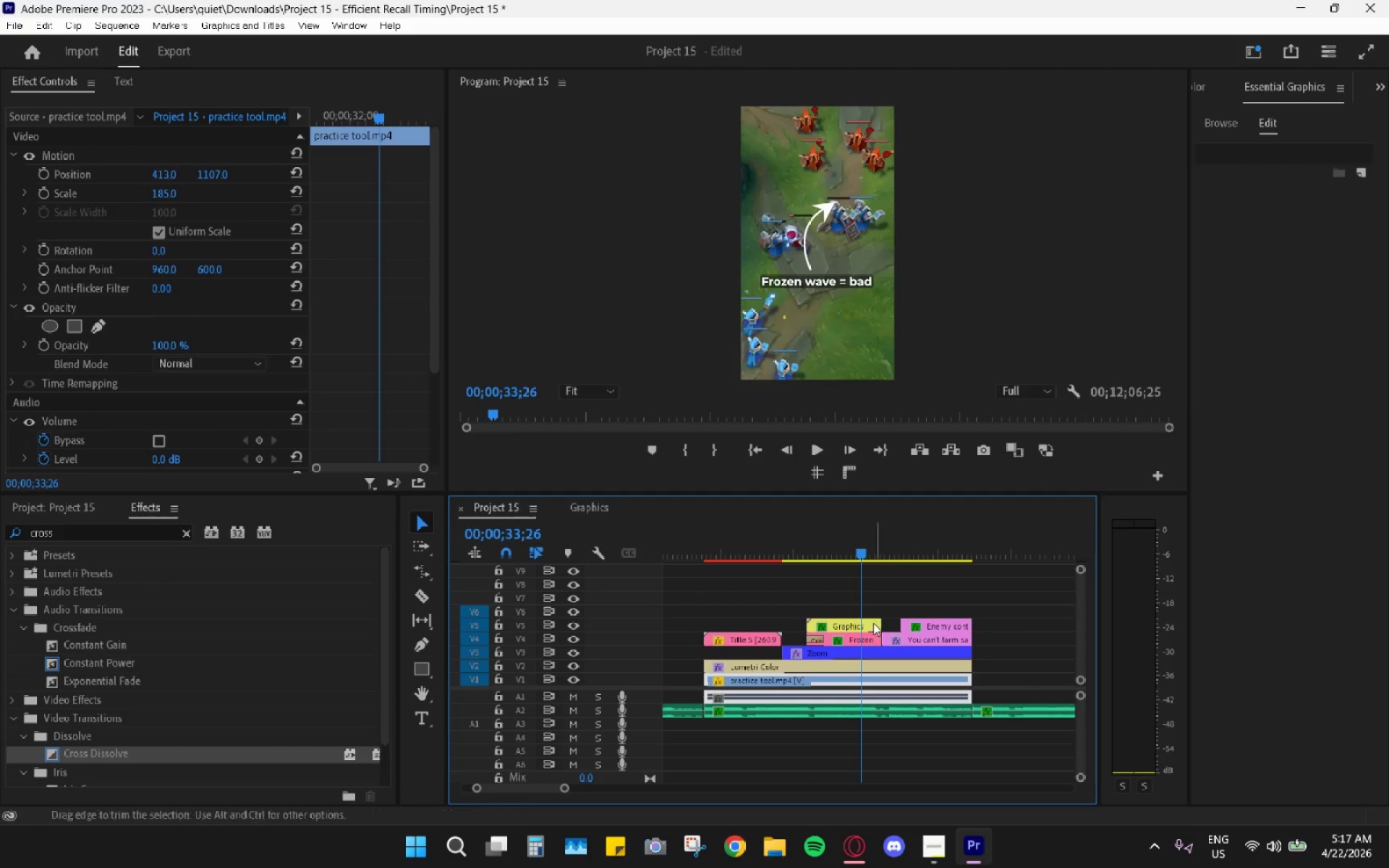 
key(Space)
 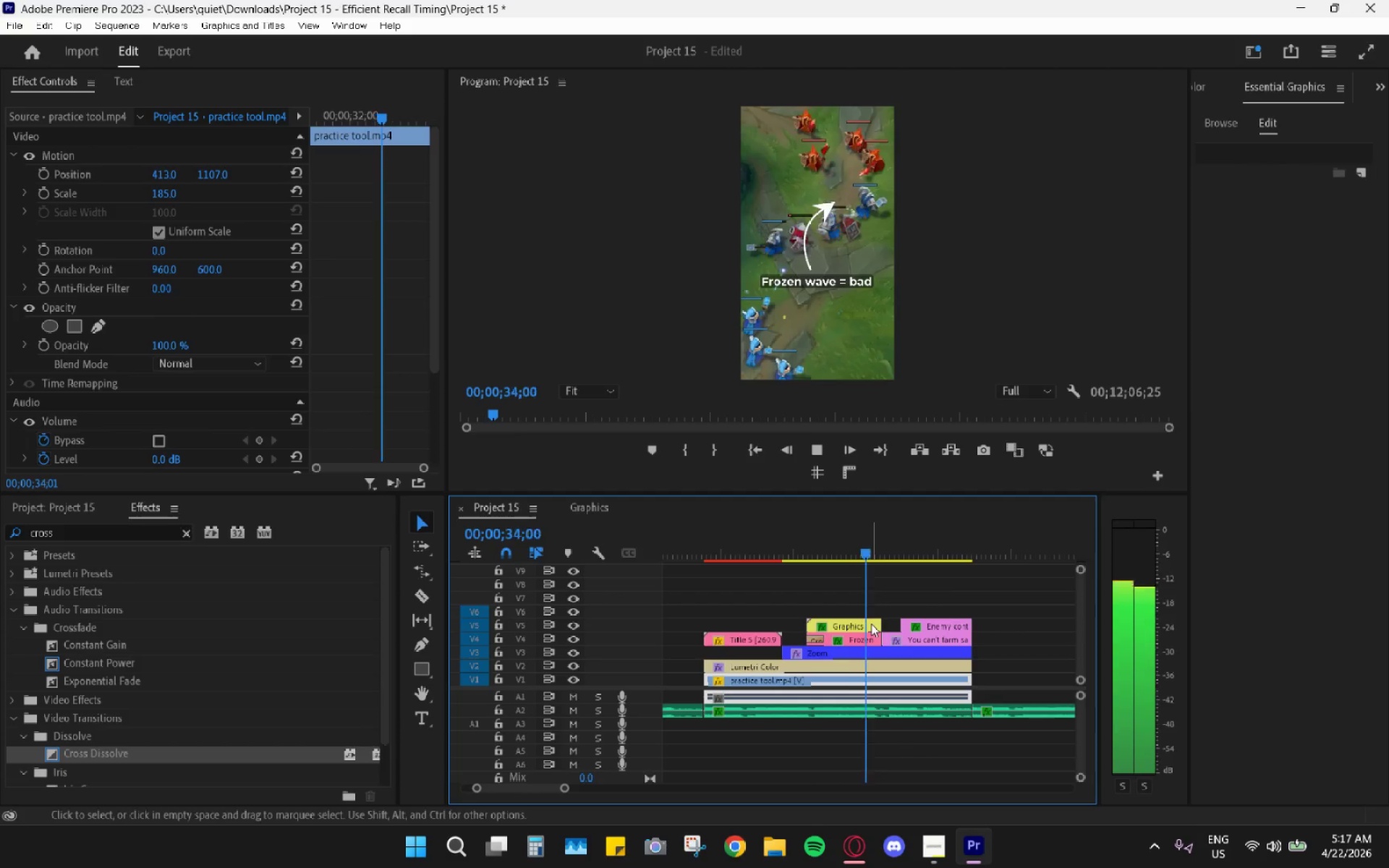 
key(Space)
 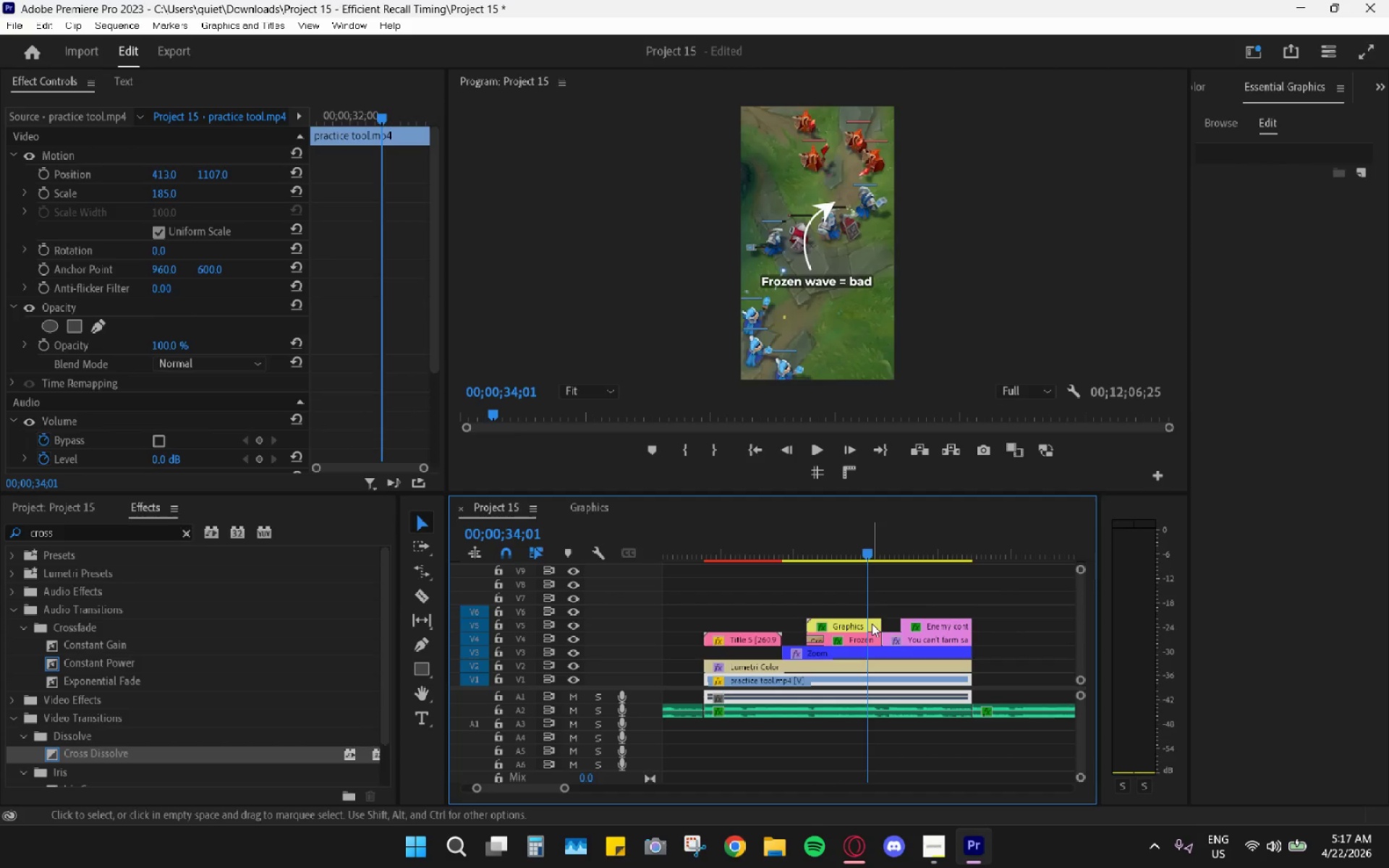 
key(C)
 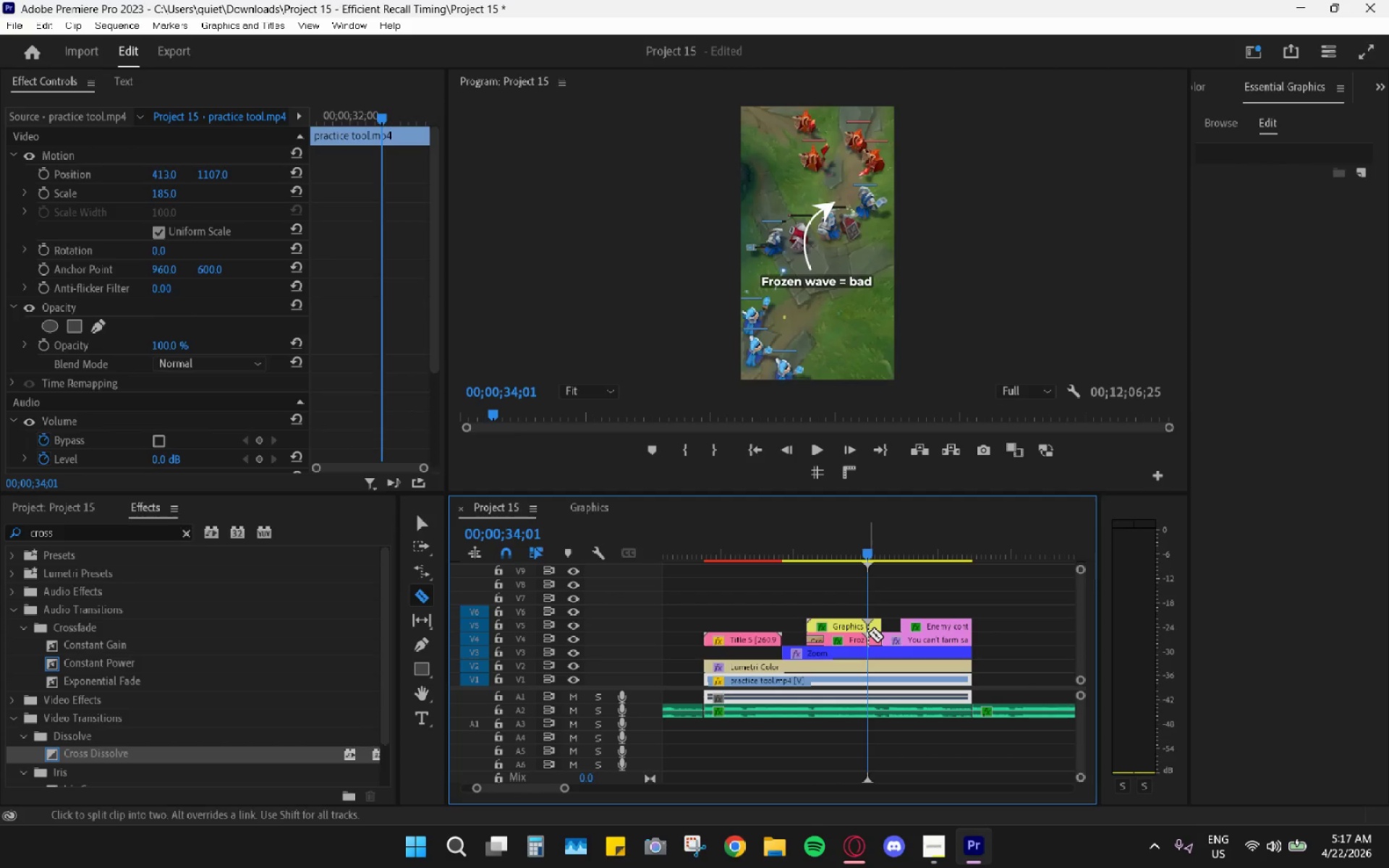 
key(V)
 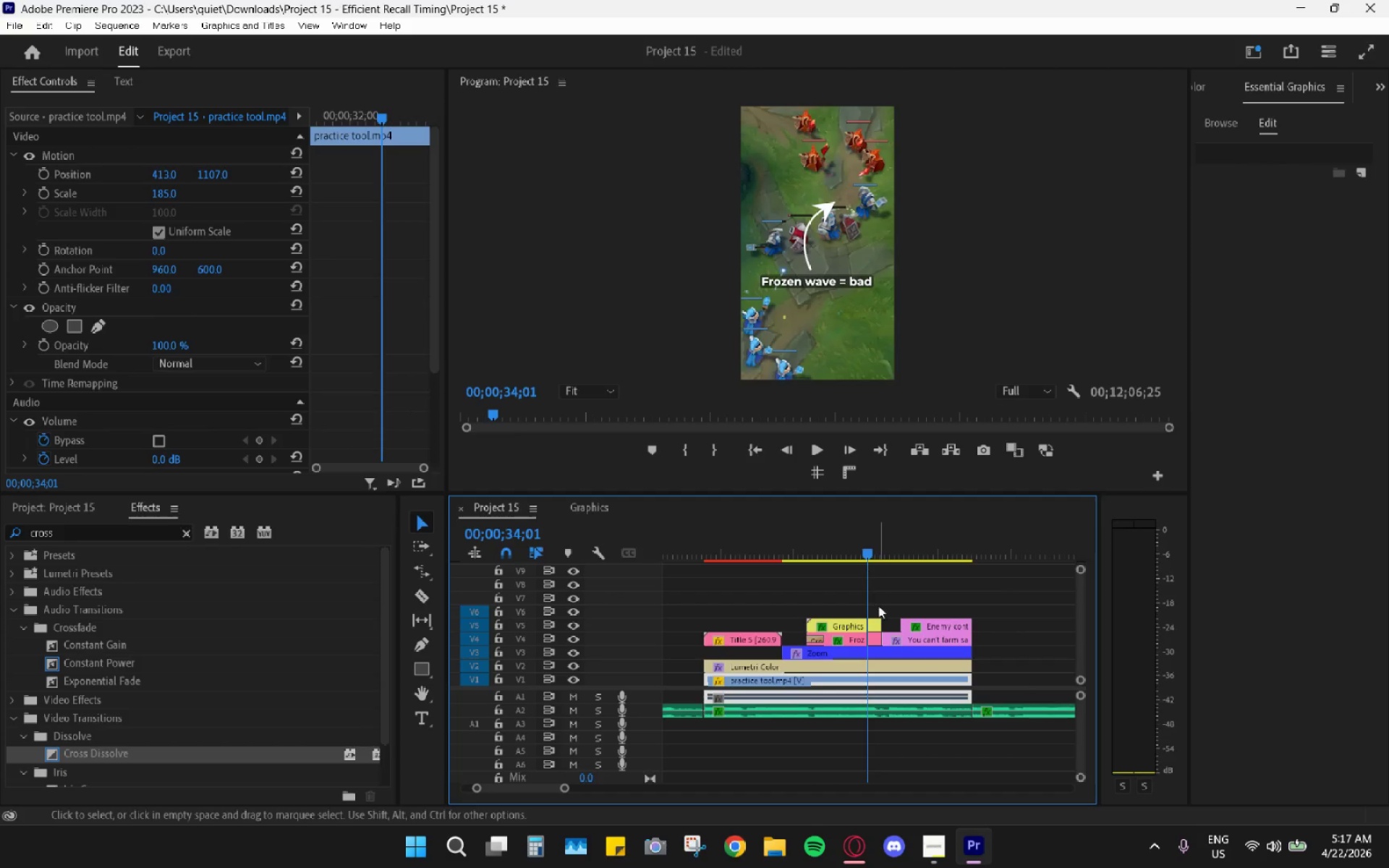 
left_click_drag(start_coordinate=[879, 613], to_coordinate=[875, 638])
 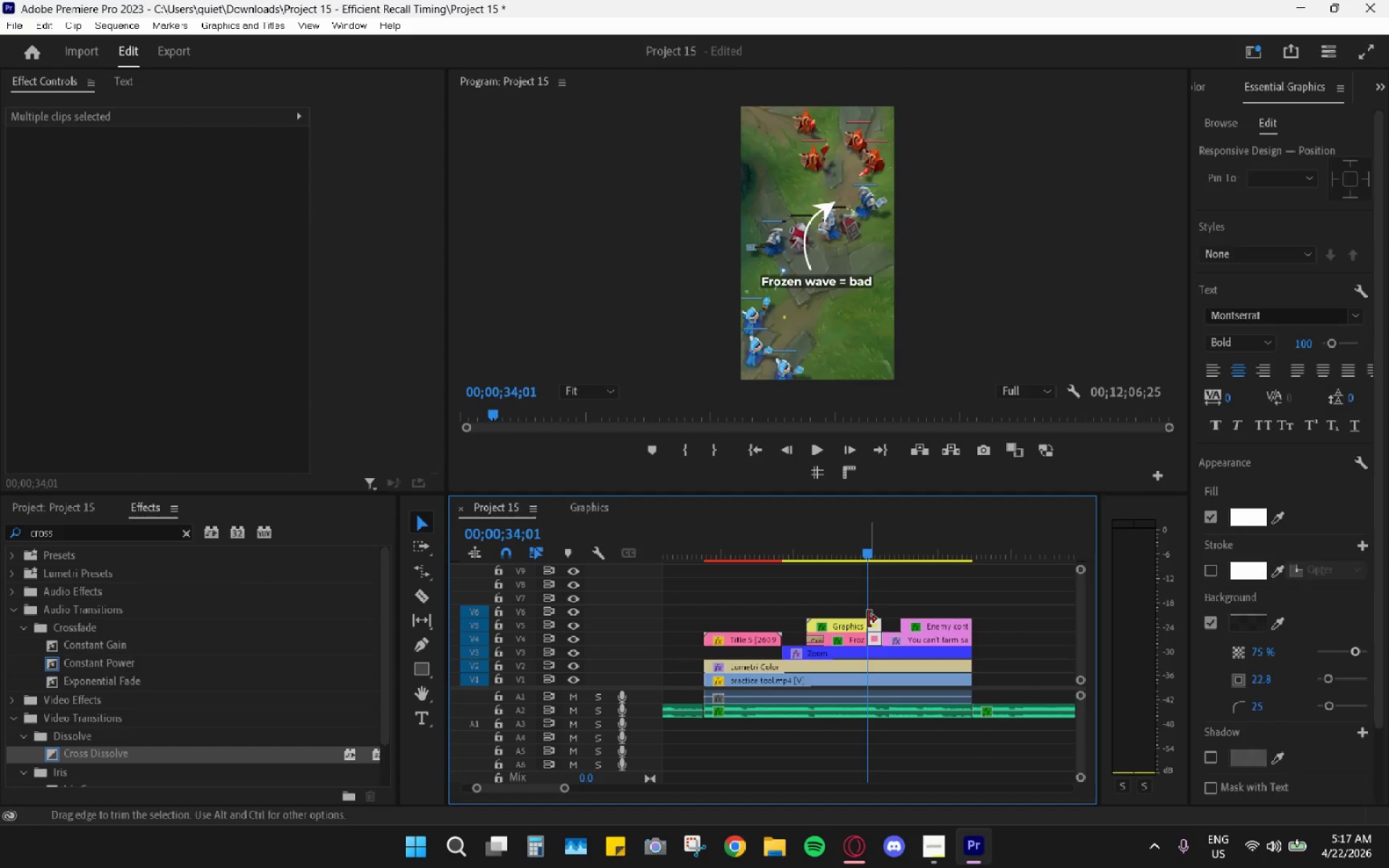 
key(H)
 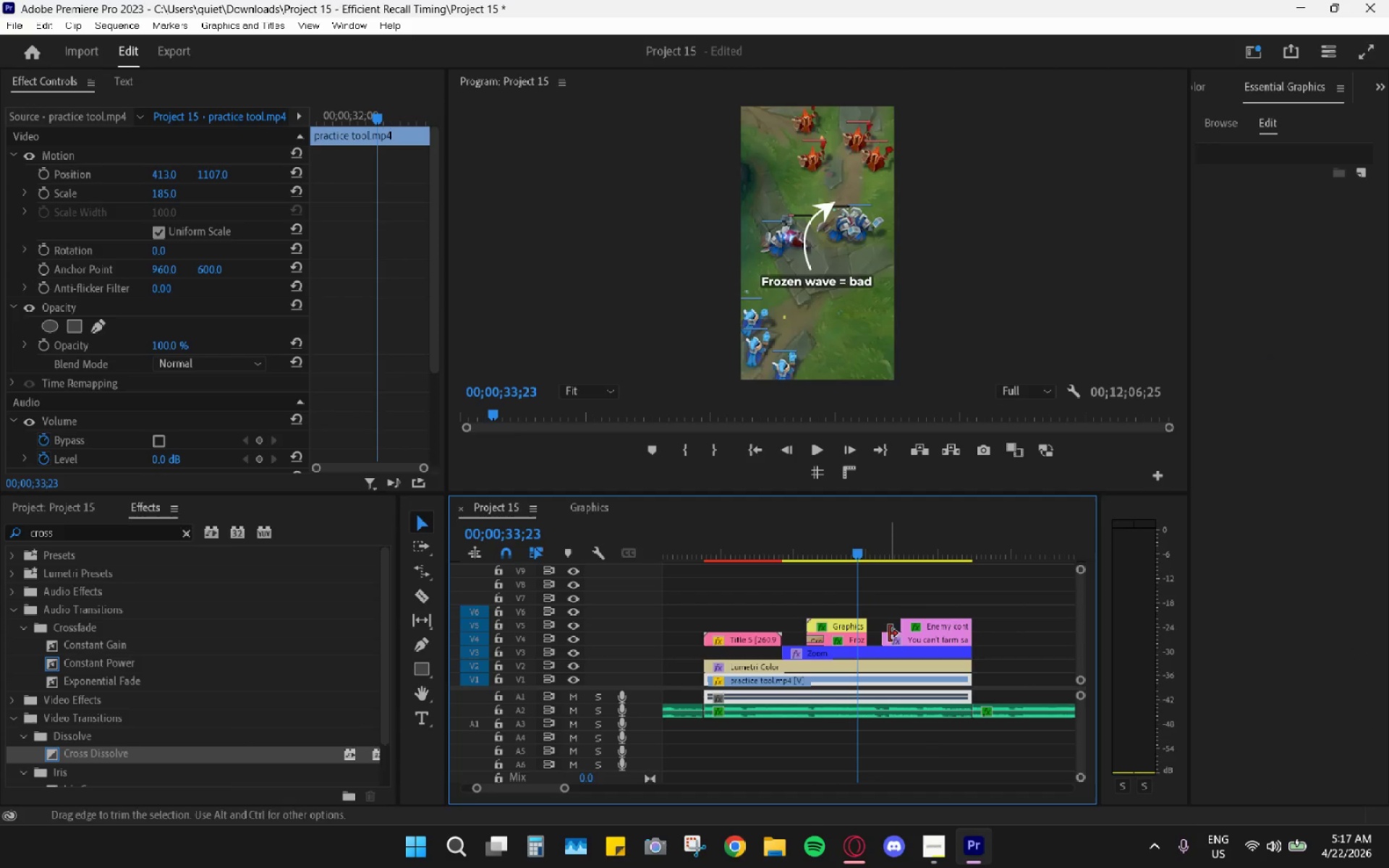 
left_click_drag(start_coordinate=[892, 641], to_coordinate=[881, 639])
 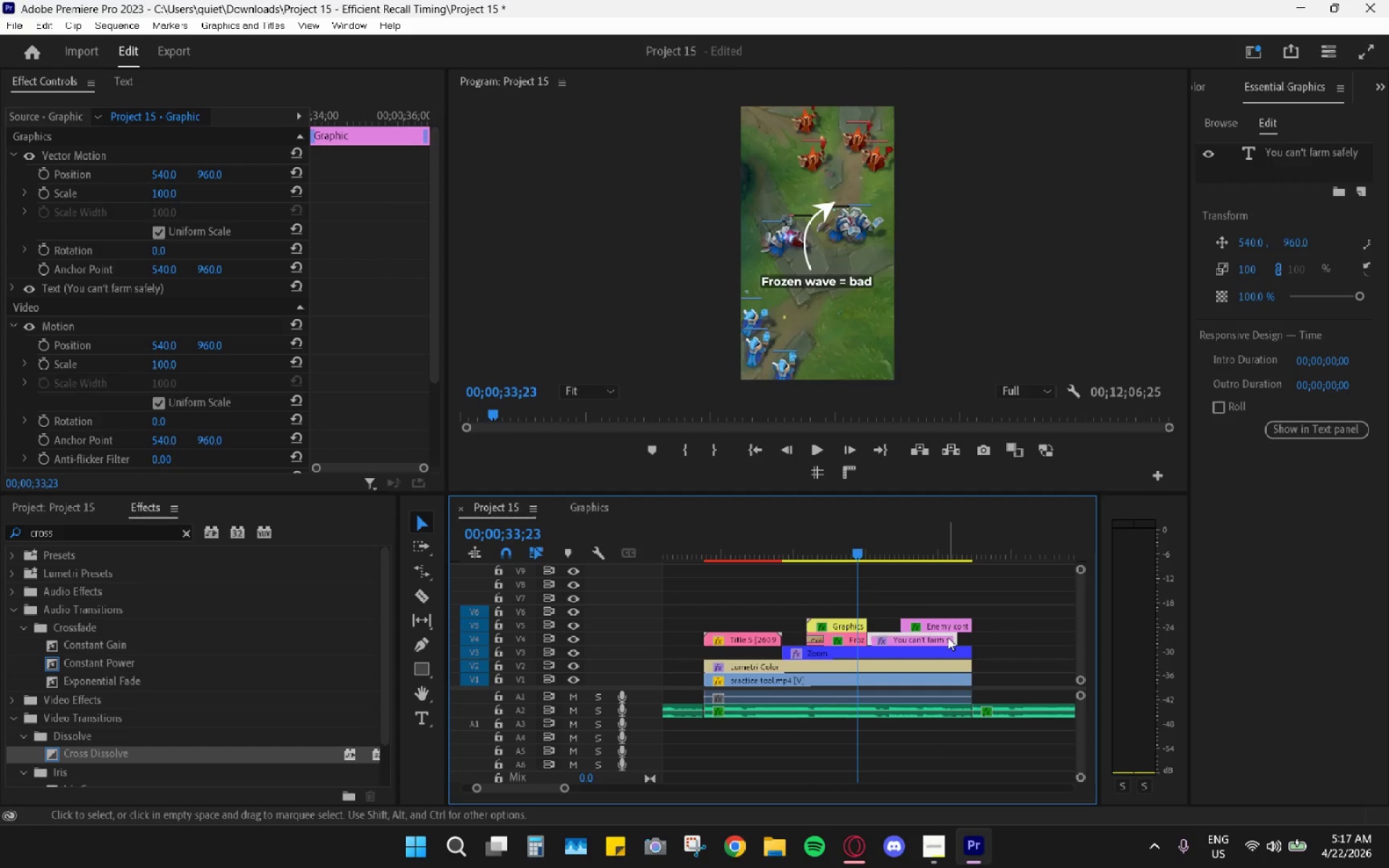 
left_click_drag(start_coordinate=[951, 637], to_coordinate=[914, 630])
 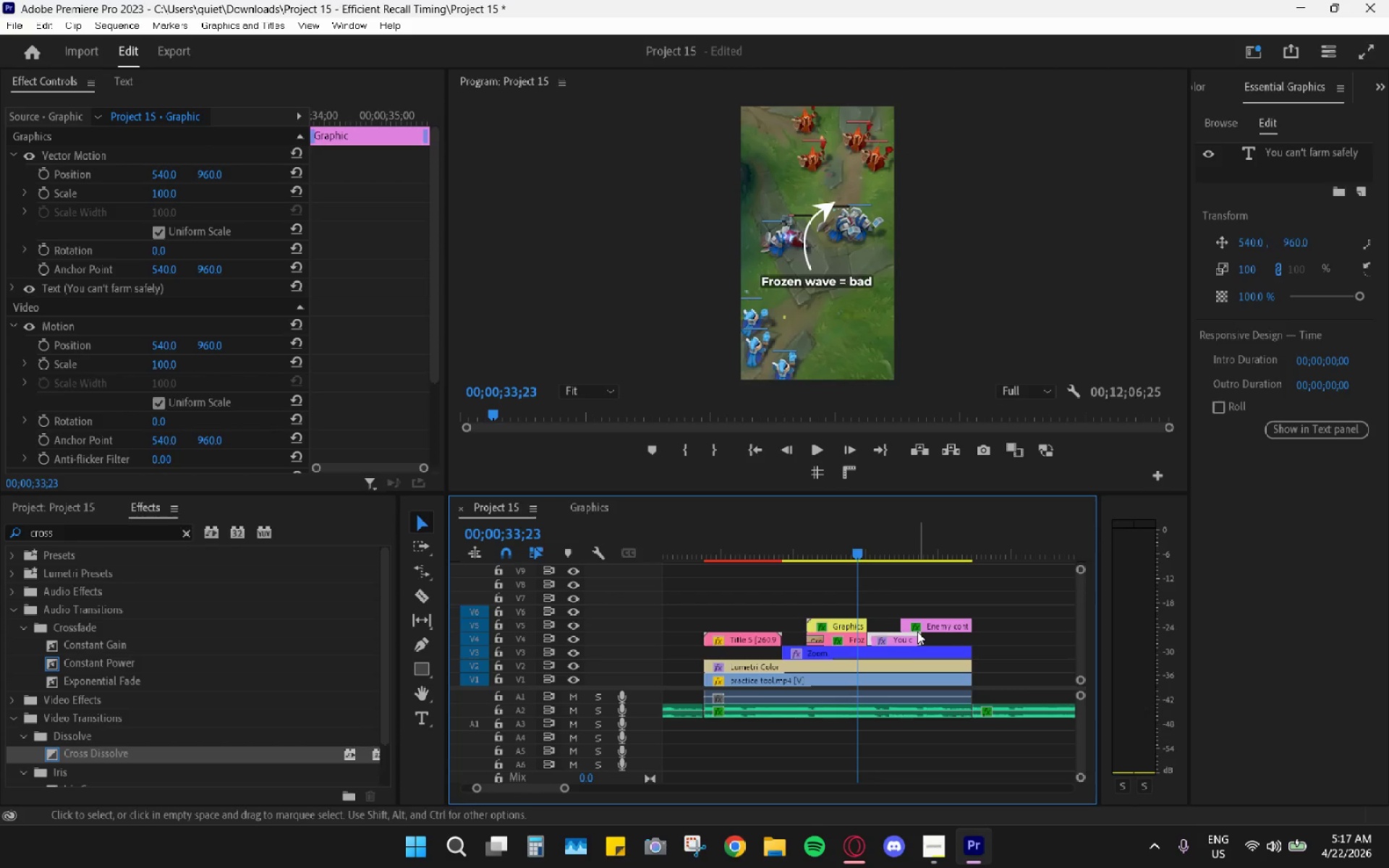 
left_click_drag(start_coordinate=[927, 625], to_coordinate=[977, 634])
 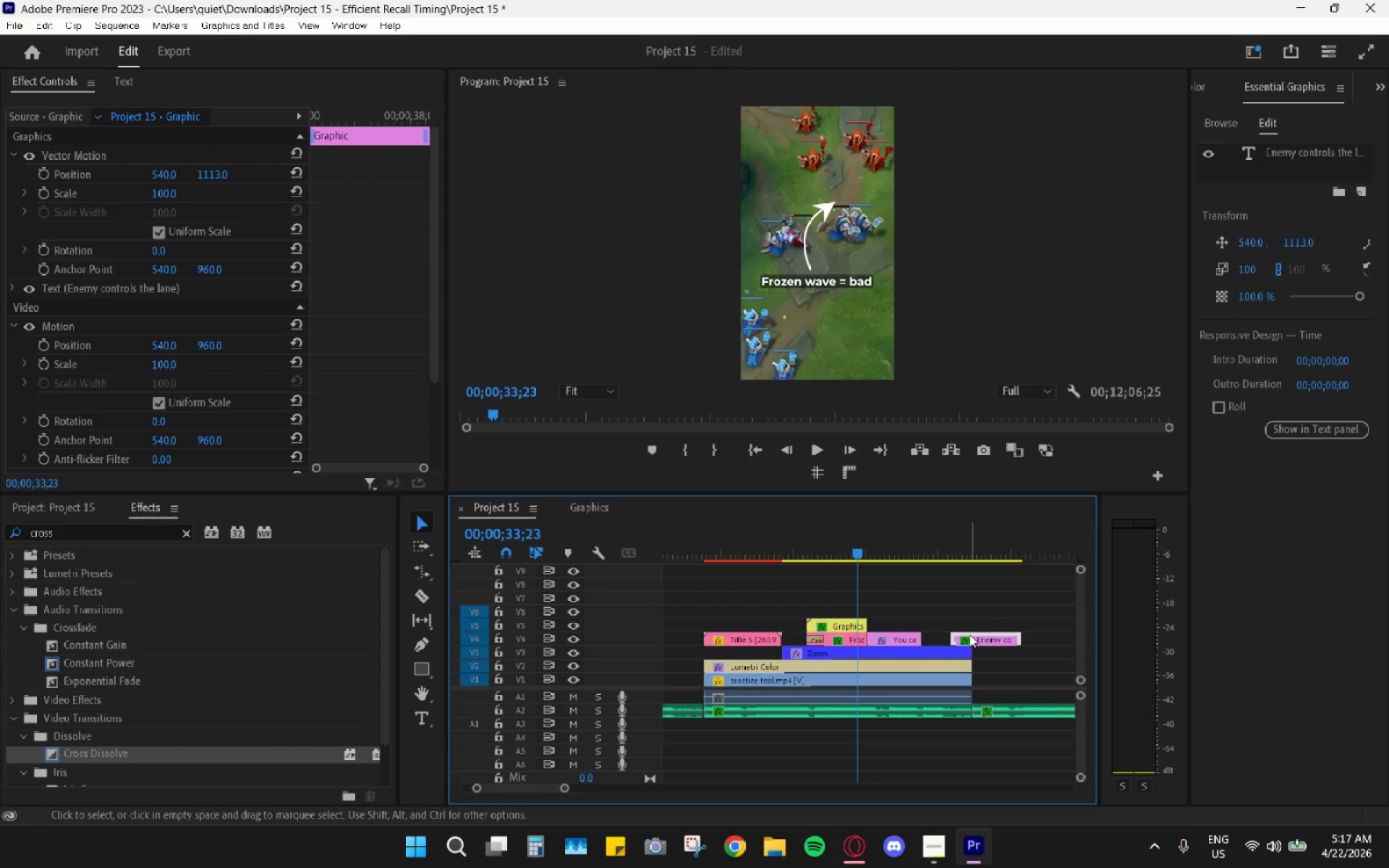 
left_click_drag(start_coordinate=[969, 634], to_coordinate=[884, 624])
 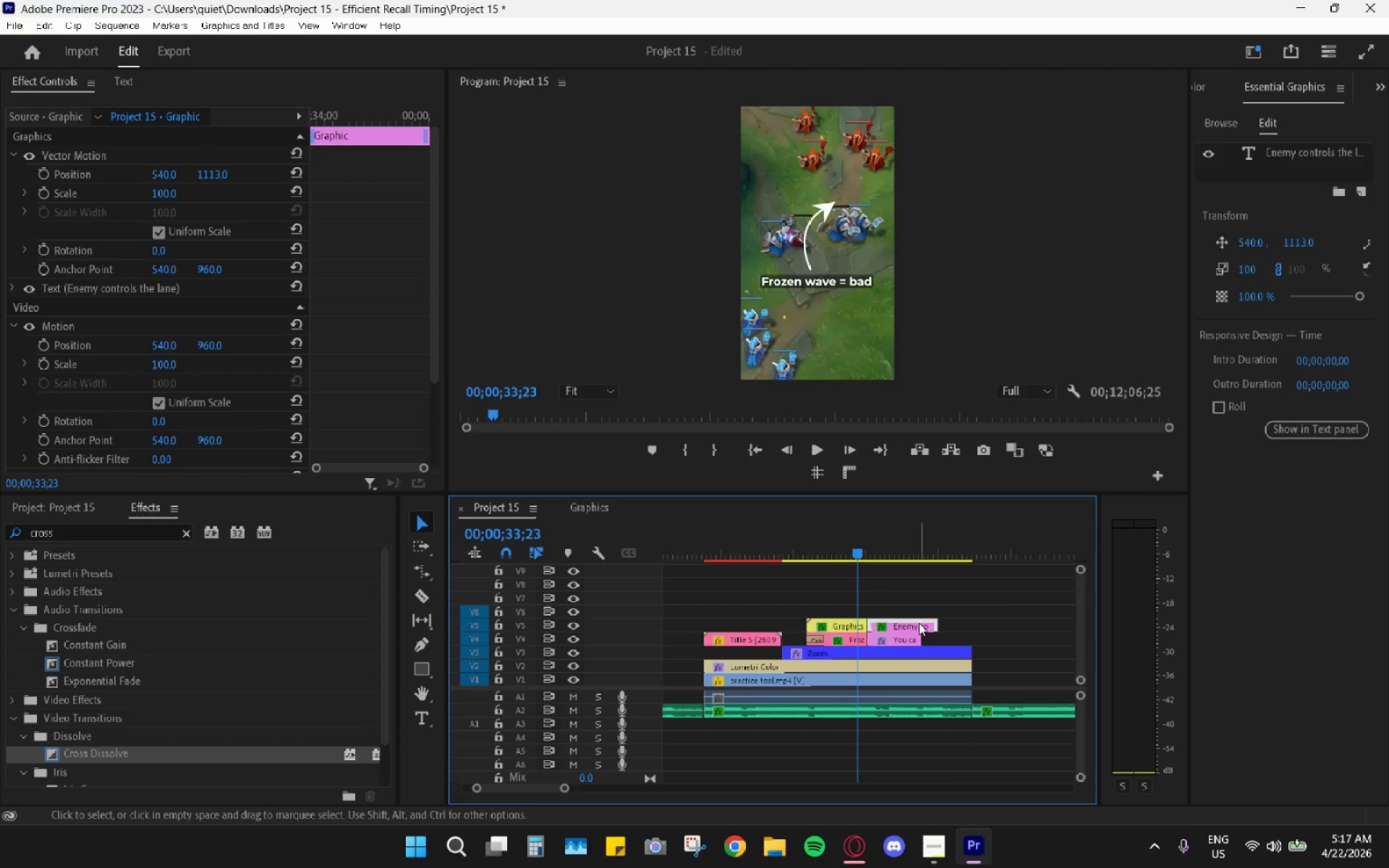 
type(cvh)
 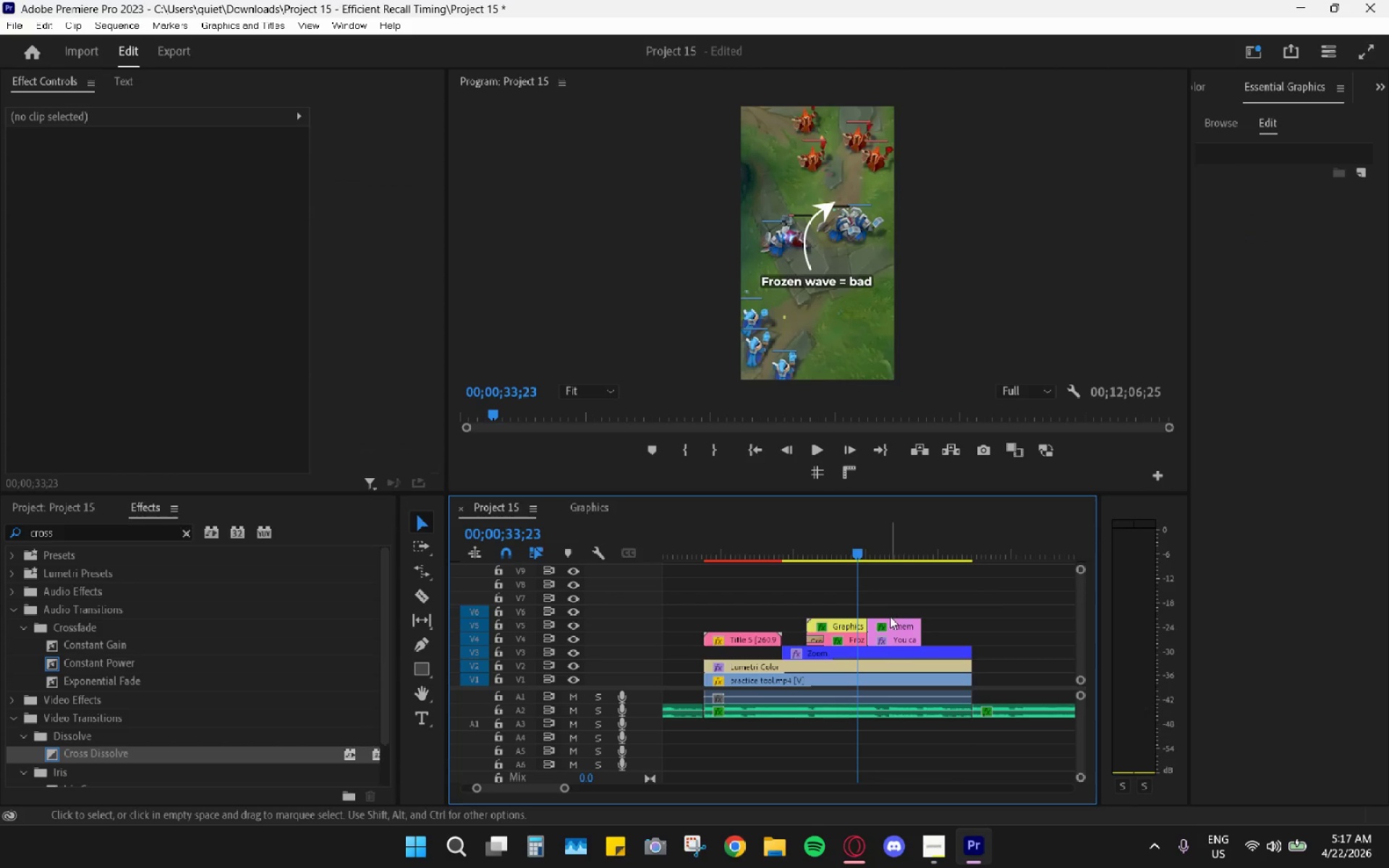 
left_click_drag(start_coordinate=[891, 619], to_coordinate=[940, 644])
 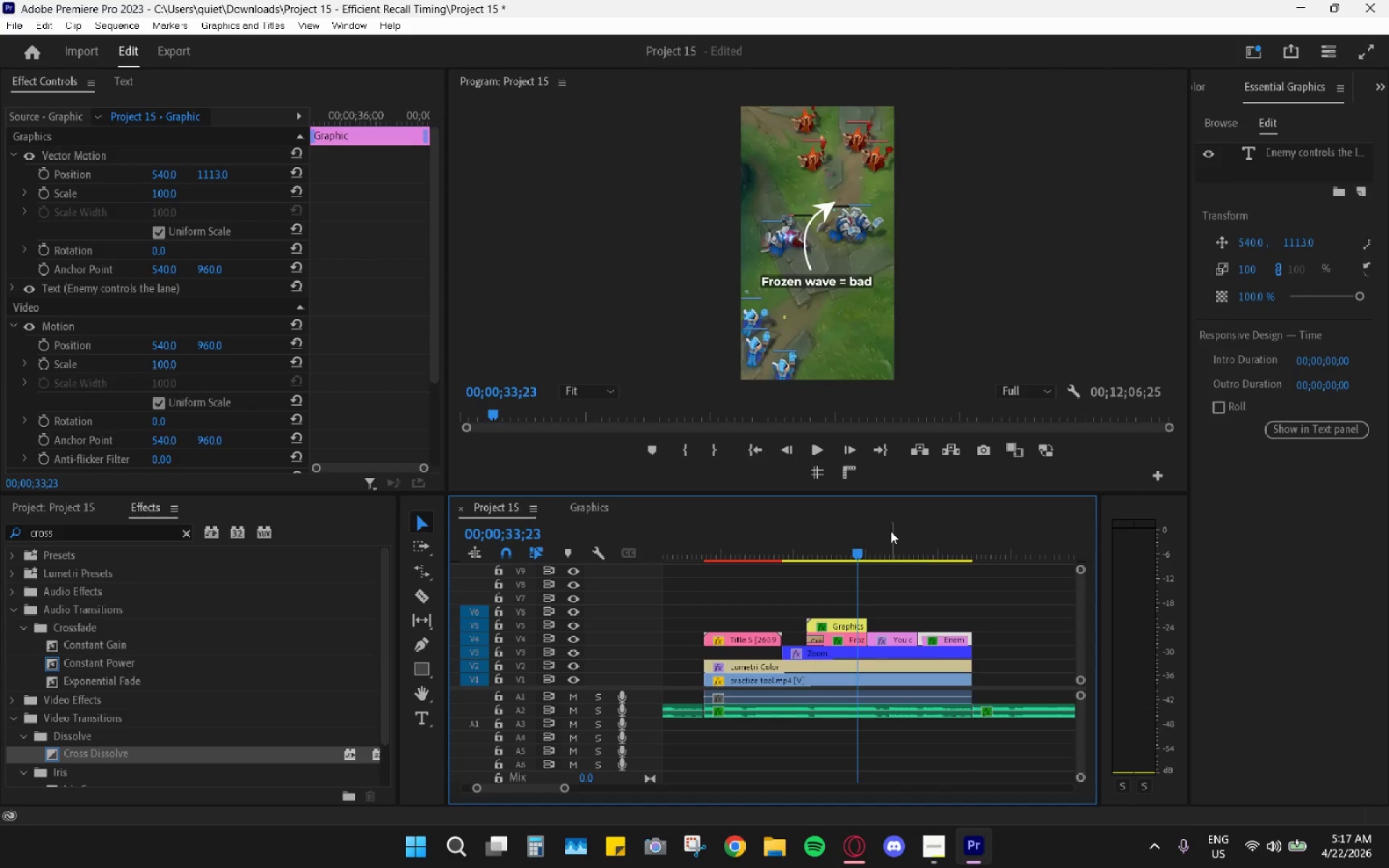 
left_click_drag(start_coordinate=[883, 531], to_coordinate=[837, 542])
 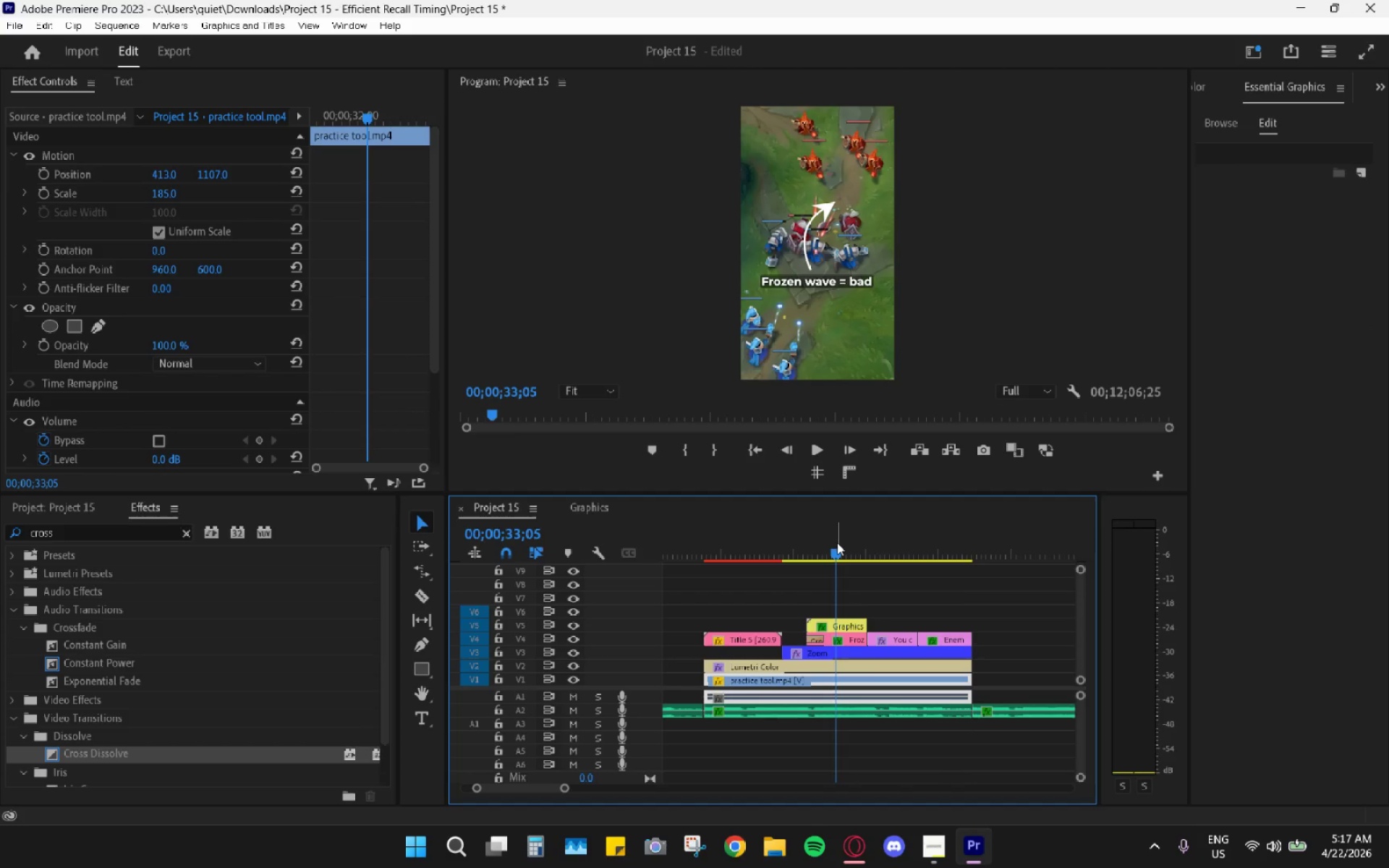 
key(Space)
 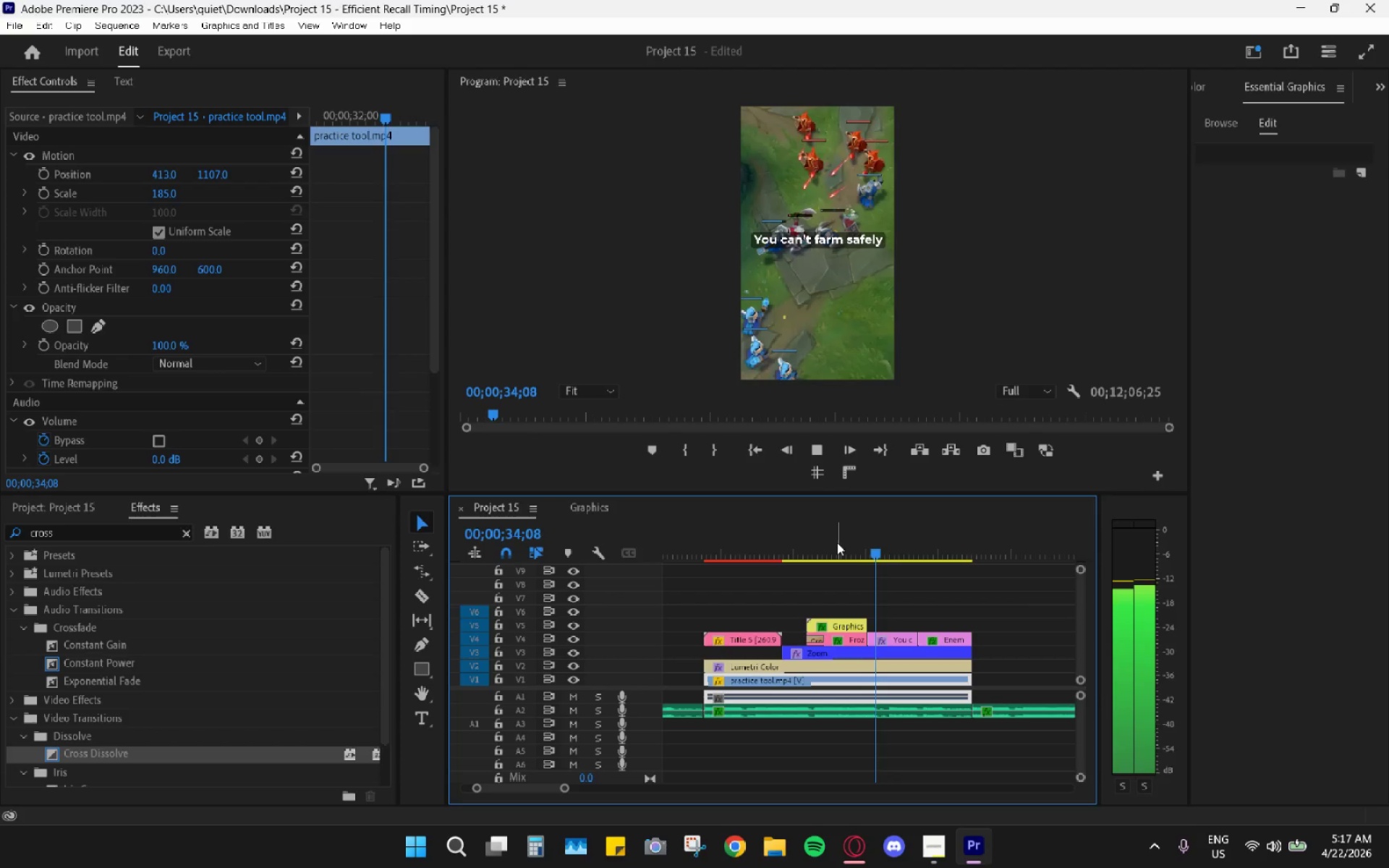 
key(Space)
 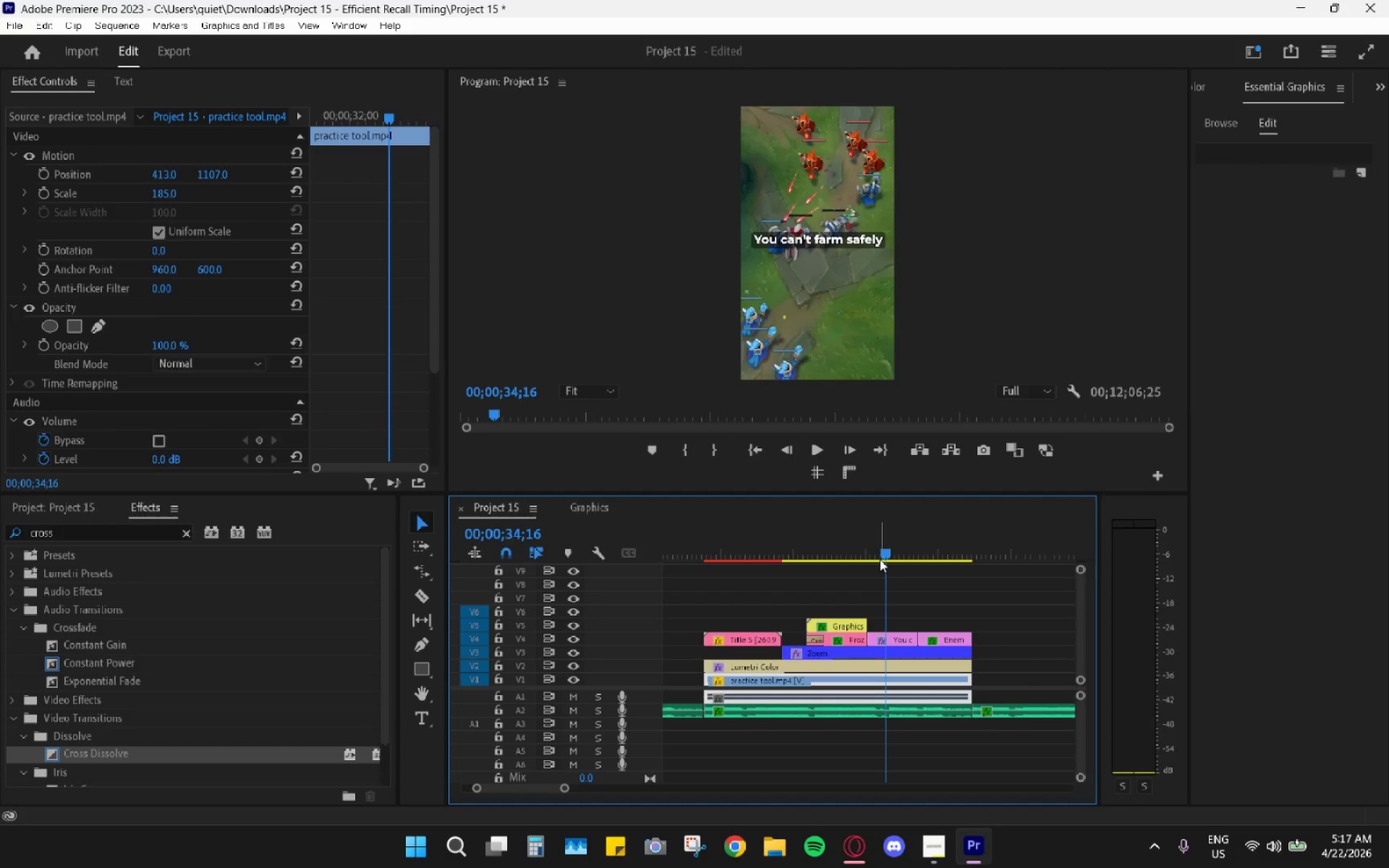 
left_click_drag(start_coordinate=[809, 547], to_coordinate=[791, 539])
 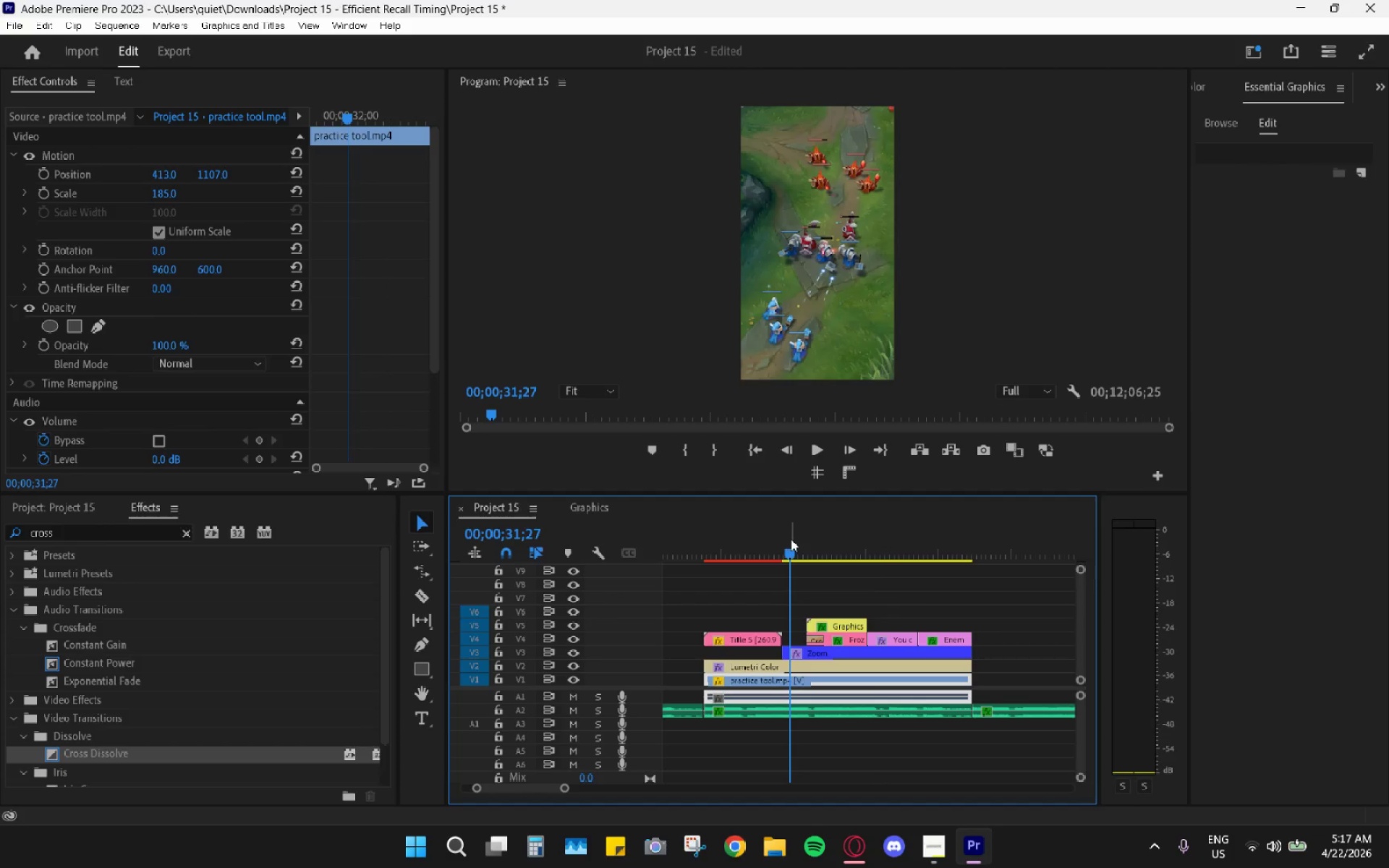 
key(Space)
 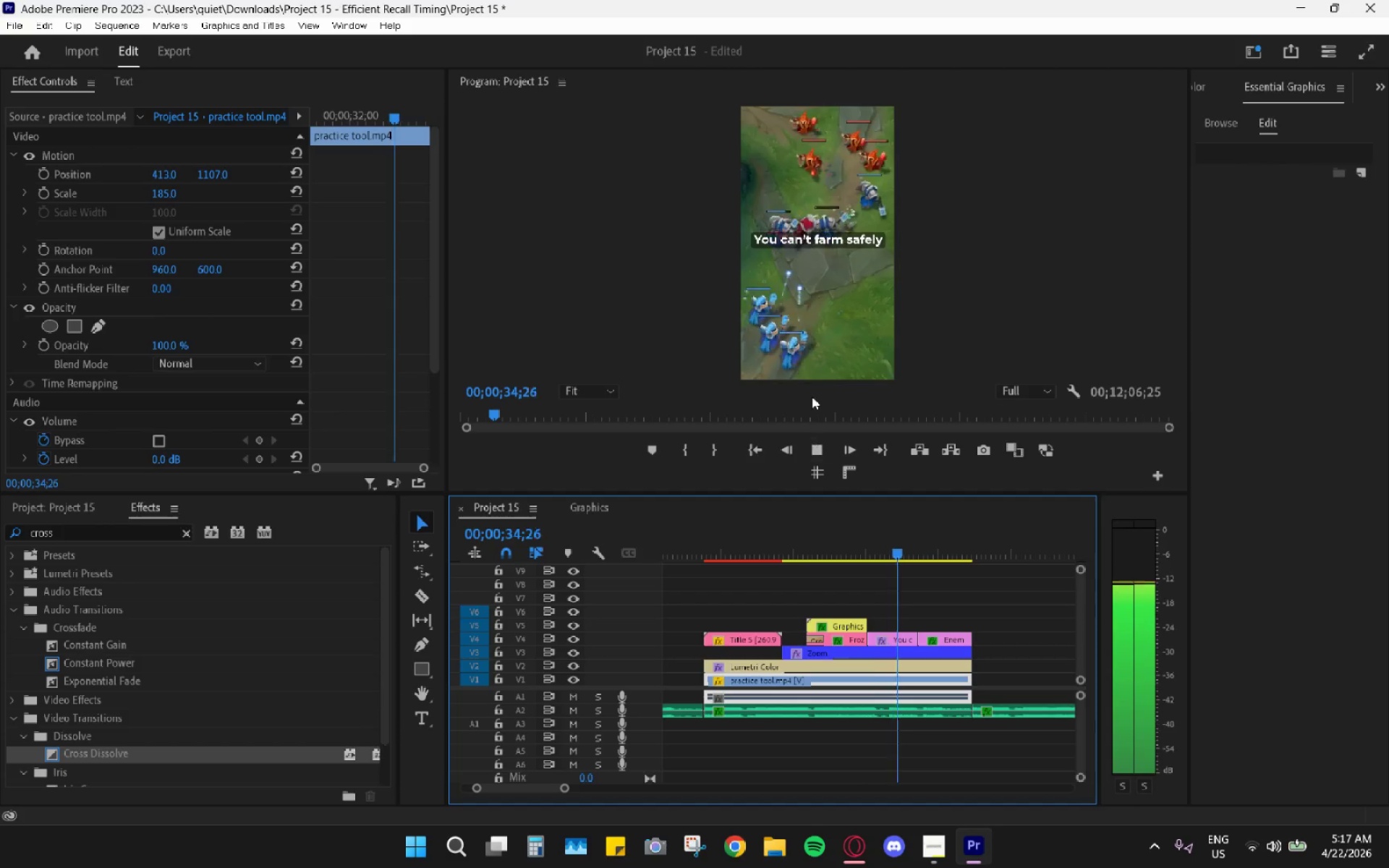 
key(Space)
 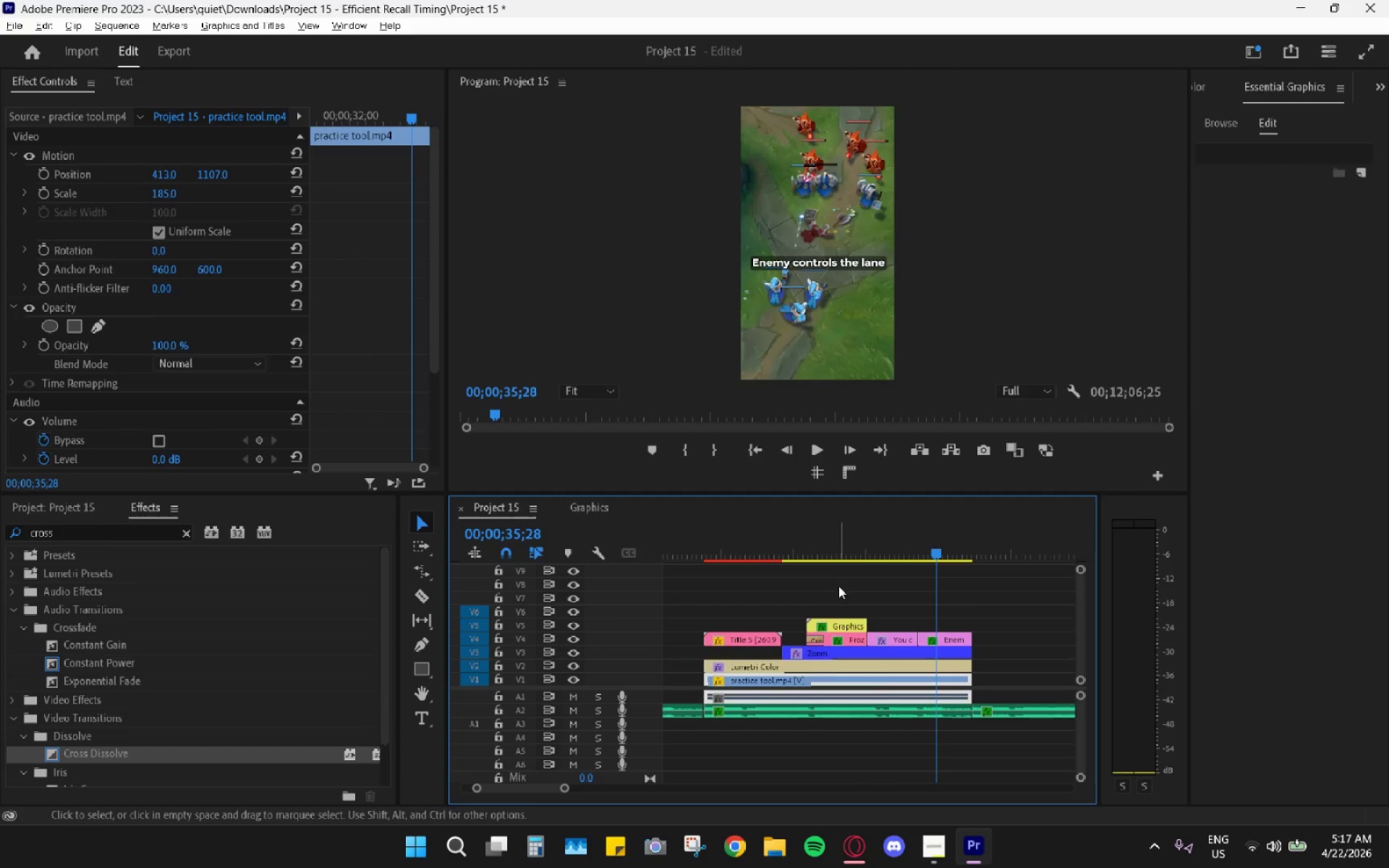 
hold_key(key=AltLeft, duration=0.52)
hold_key(key=AltLeft, duration=0.39)
scroll: coordinate [836, 584], scroll_direction: down, amount: 16.0
 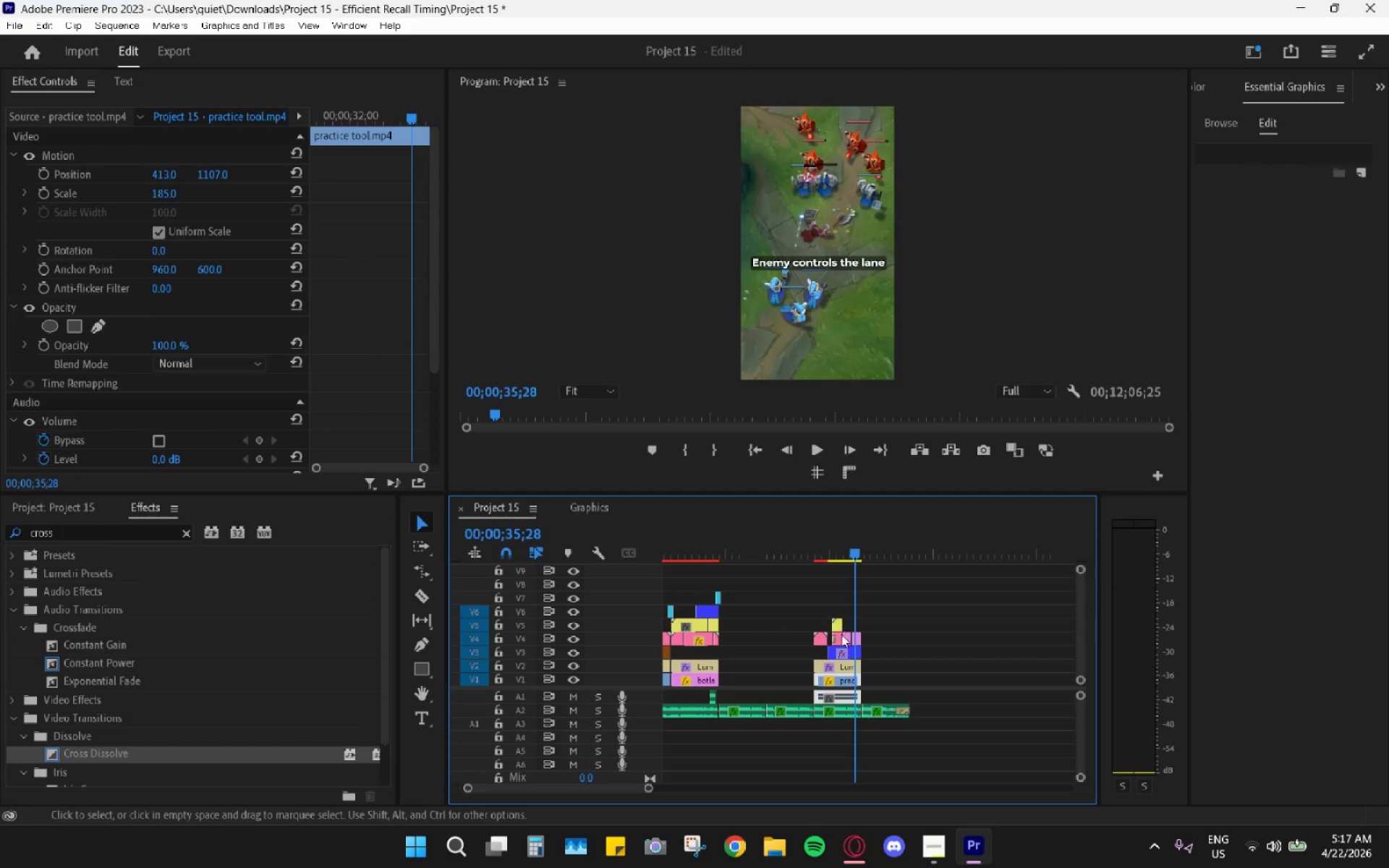 
hold_key(key=AltLeft, duration=0.42)
 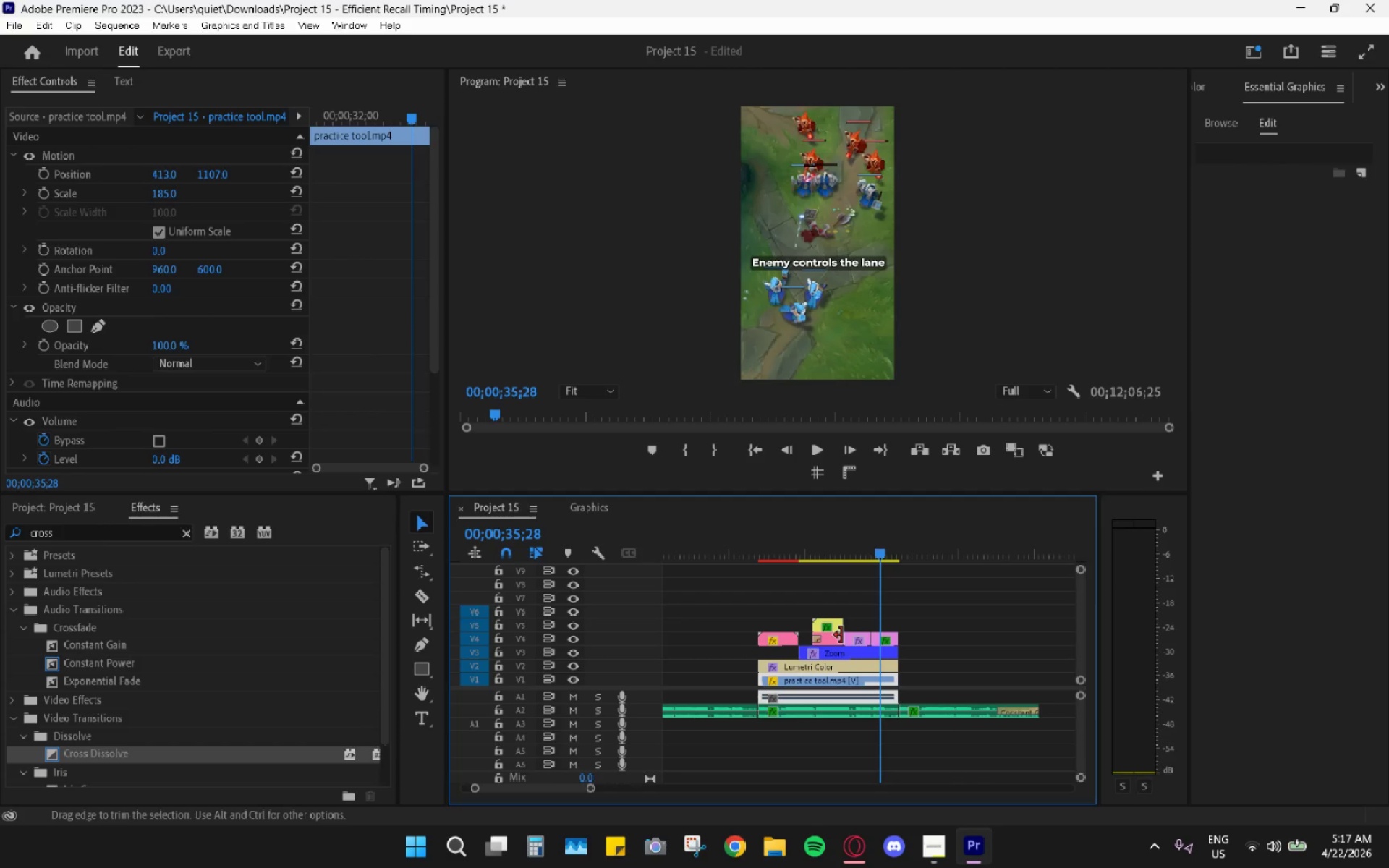 
key(Alt+AltLeft)
 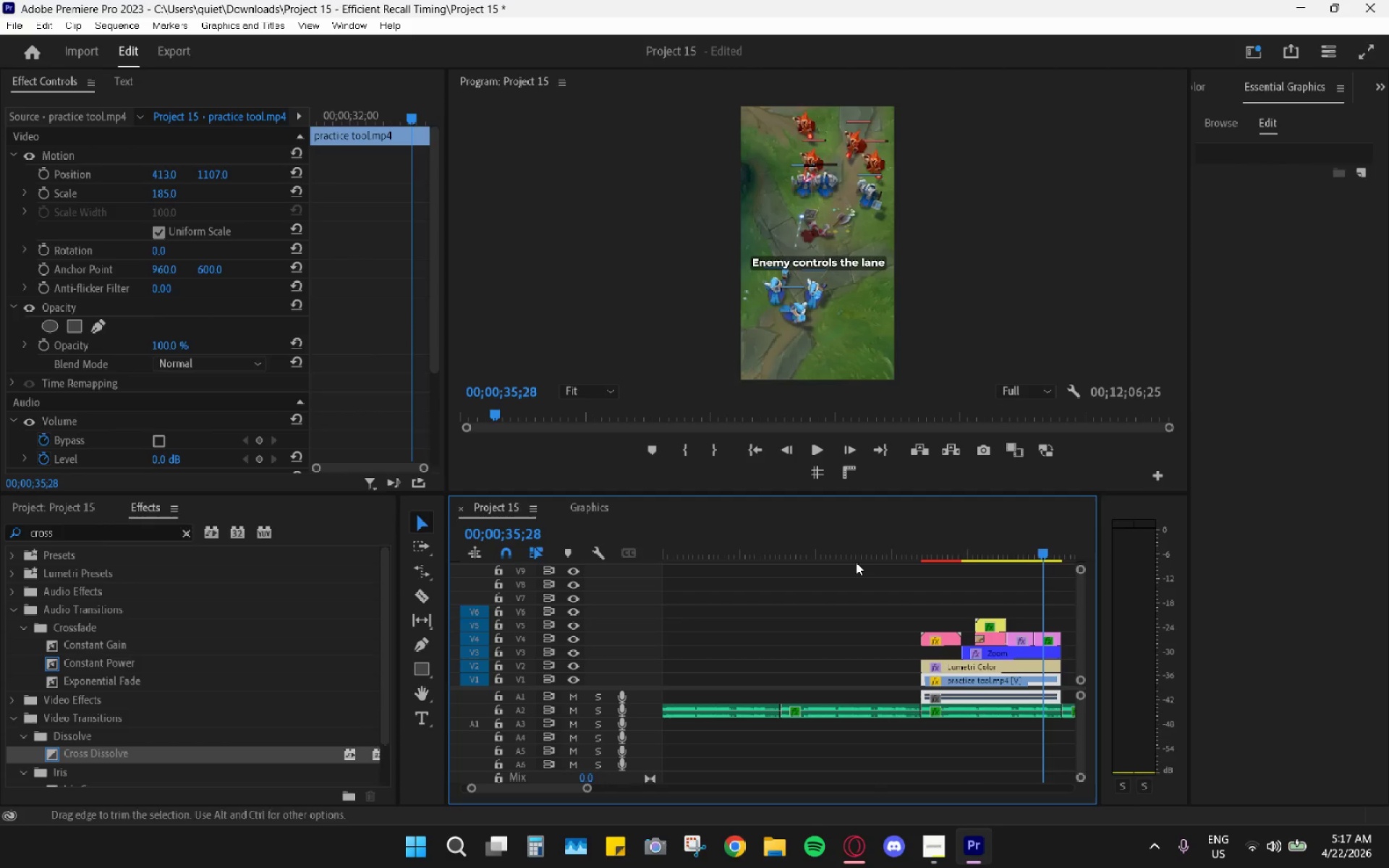 
scroll: coordinate [841, 635], scroll_direction: up, amount: 16.0
 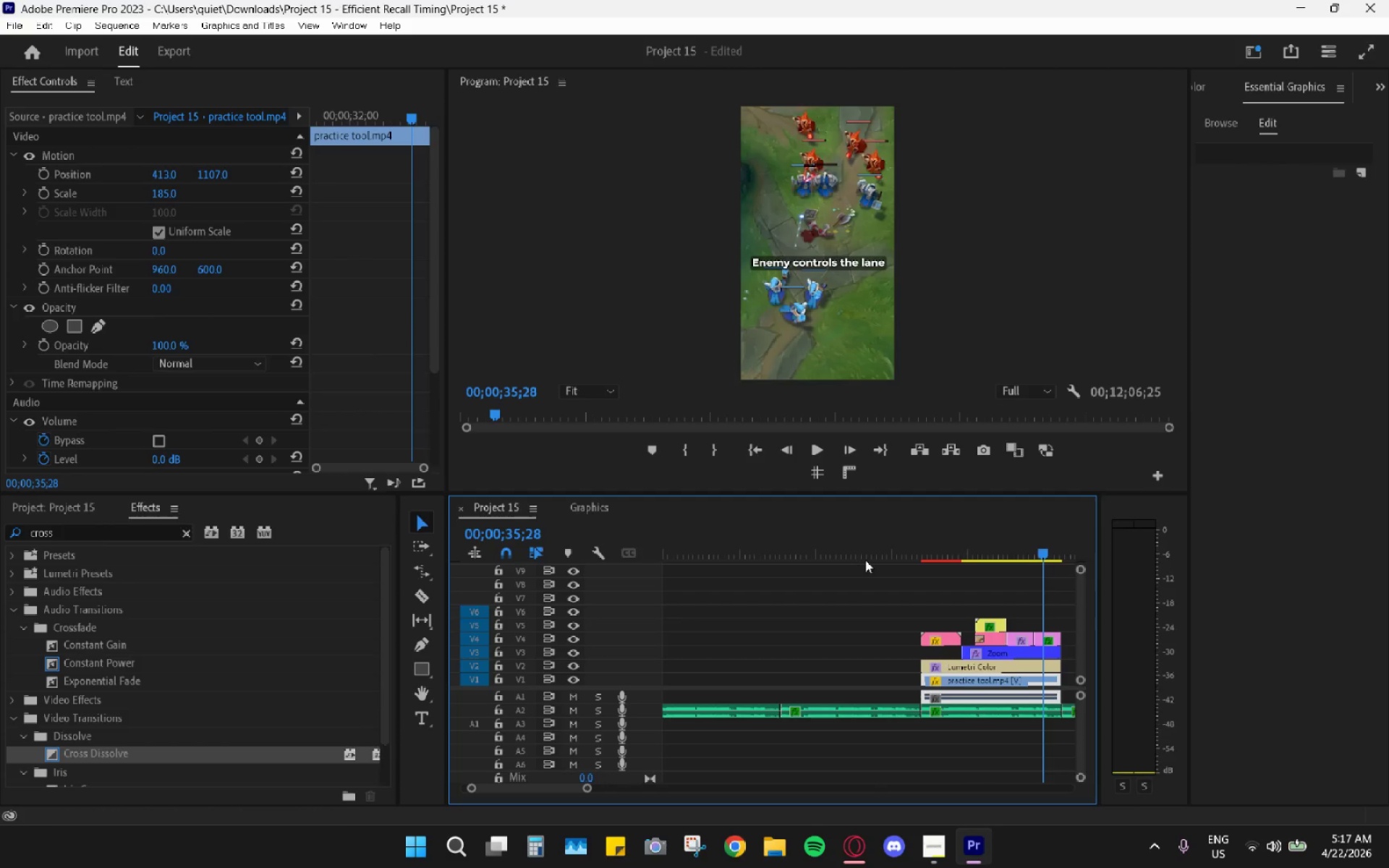 
left_click_drag(start_coordinate=[909, 549], to_coordinate=[931, 555])
 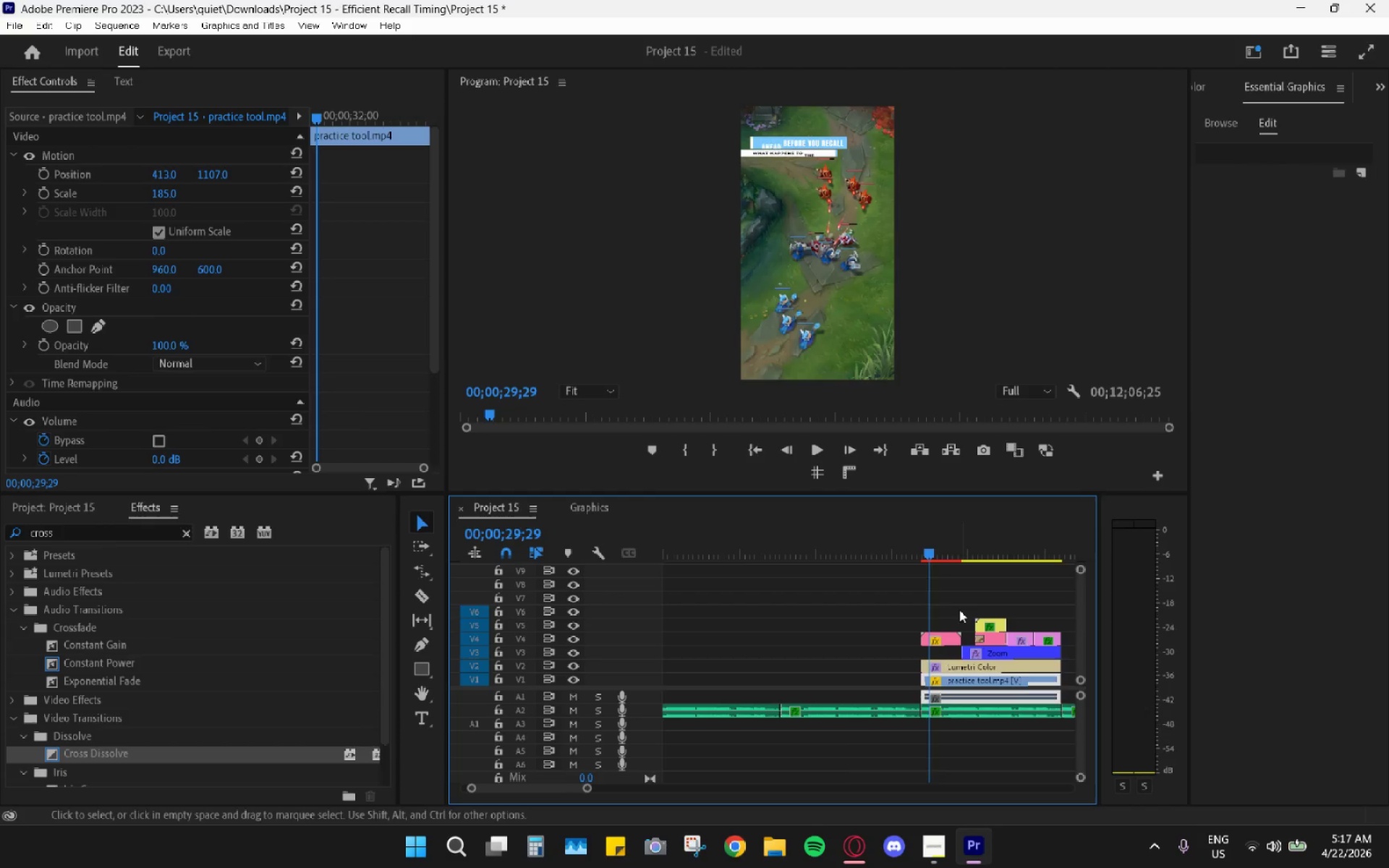 
hold_key(key=AltLeft, duration=0.56)
 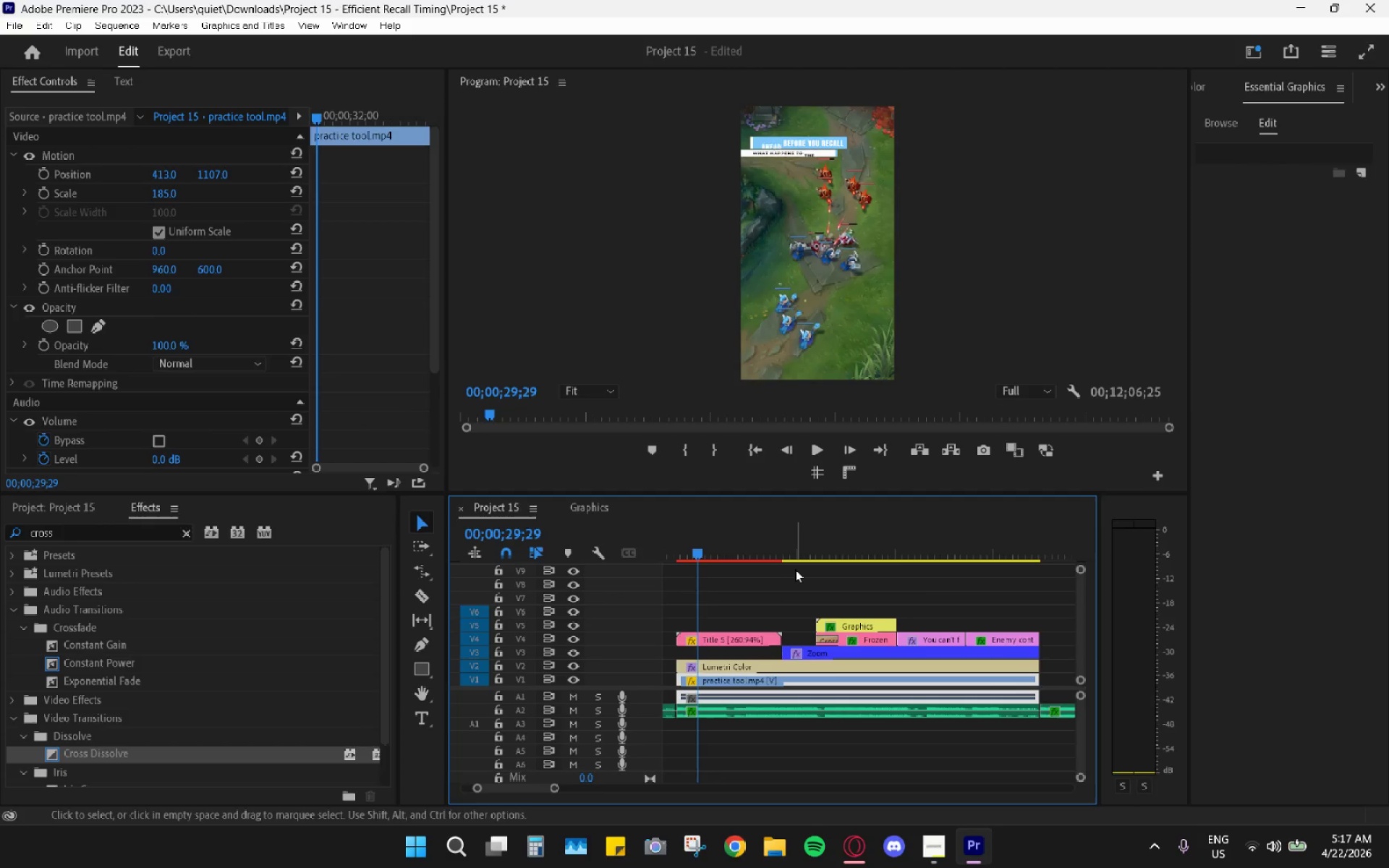 
key(Space)
 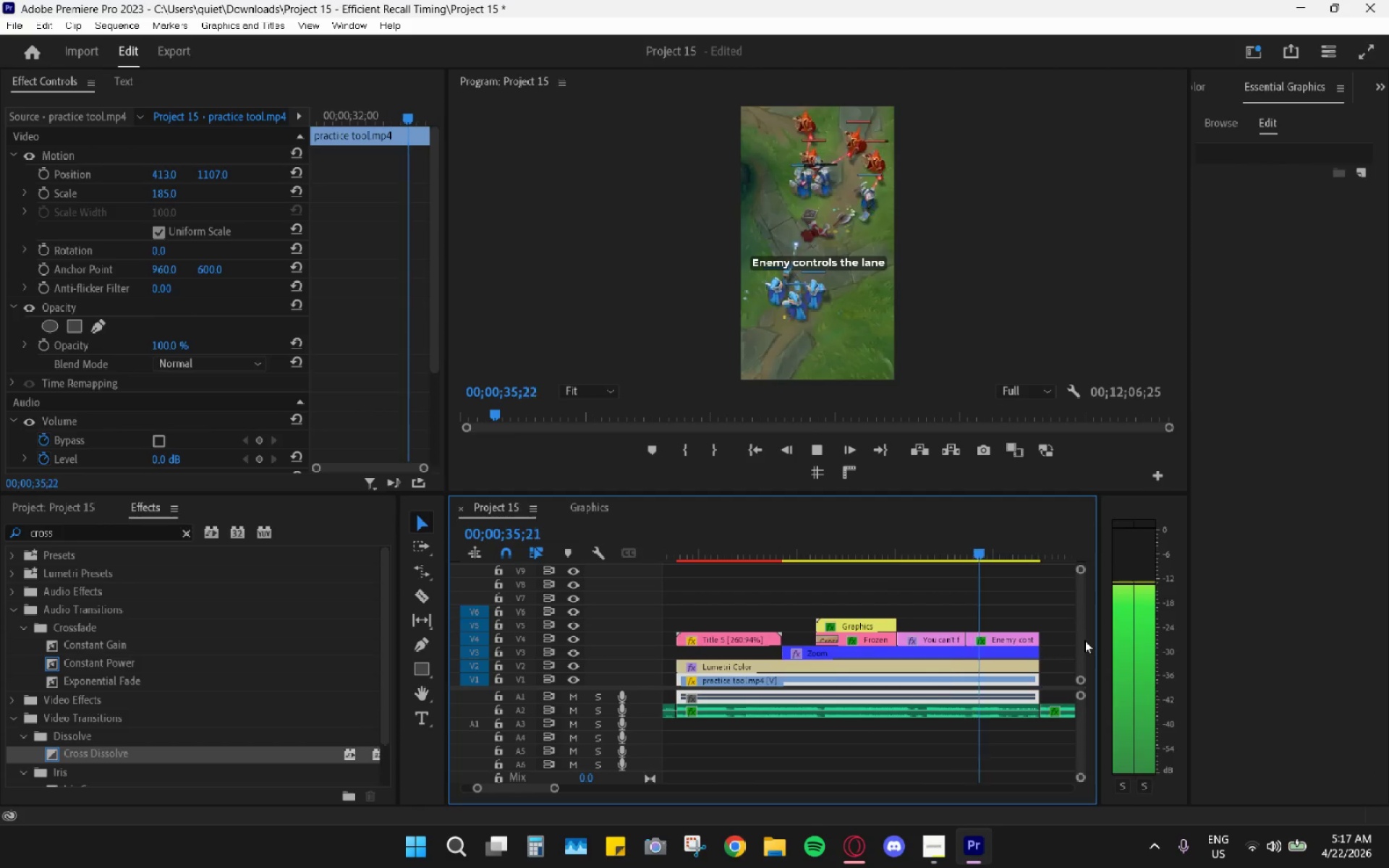 
scroll: coordinate [943, 622], scroll_direction: up, amount: 6.0
 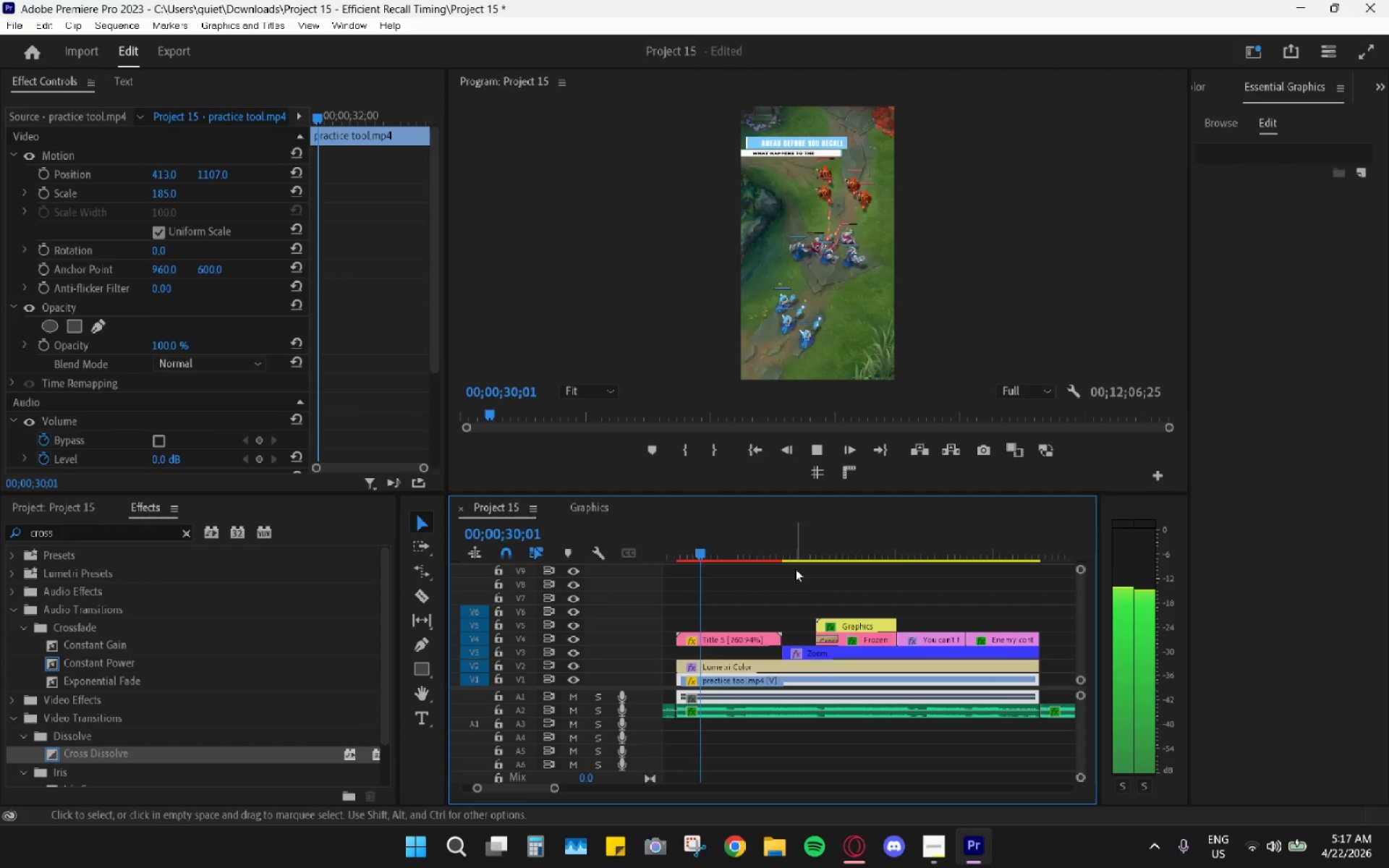 
wait(7.69)
 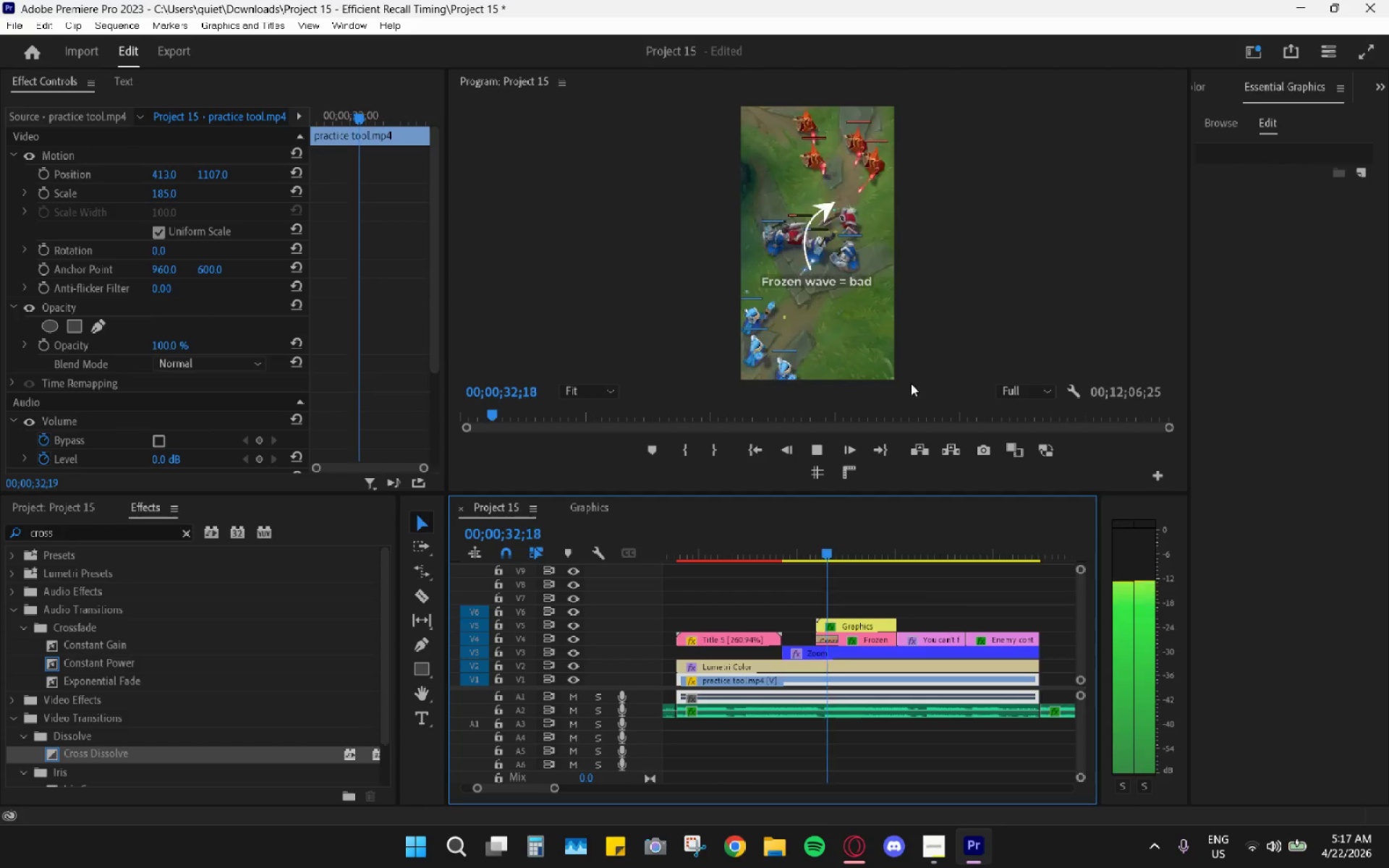 
key(Space)
 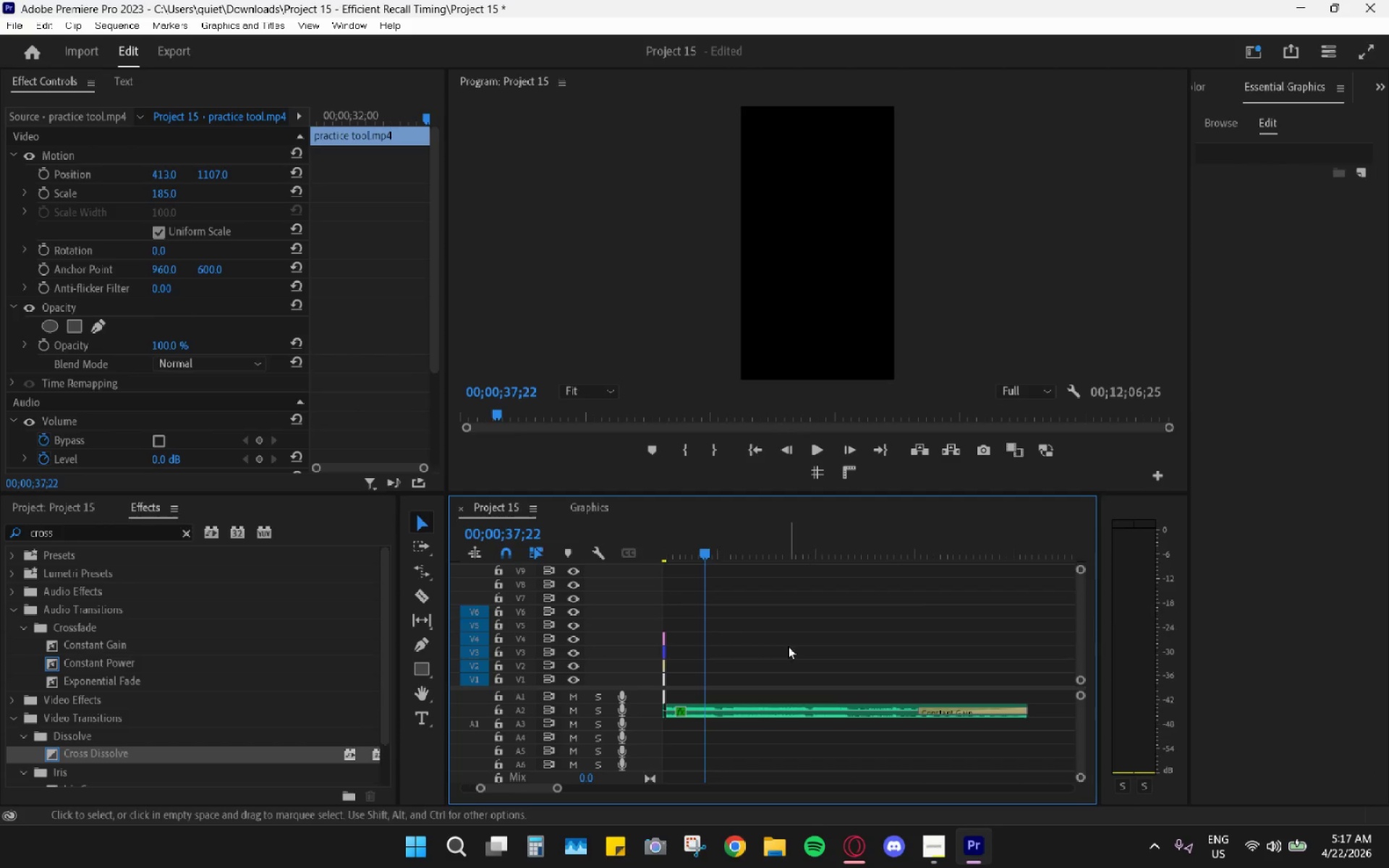 
scroll: coordinate [786, 647], scroll_direction: up, amount: 10.0
 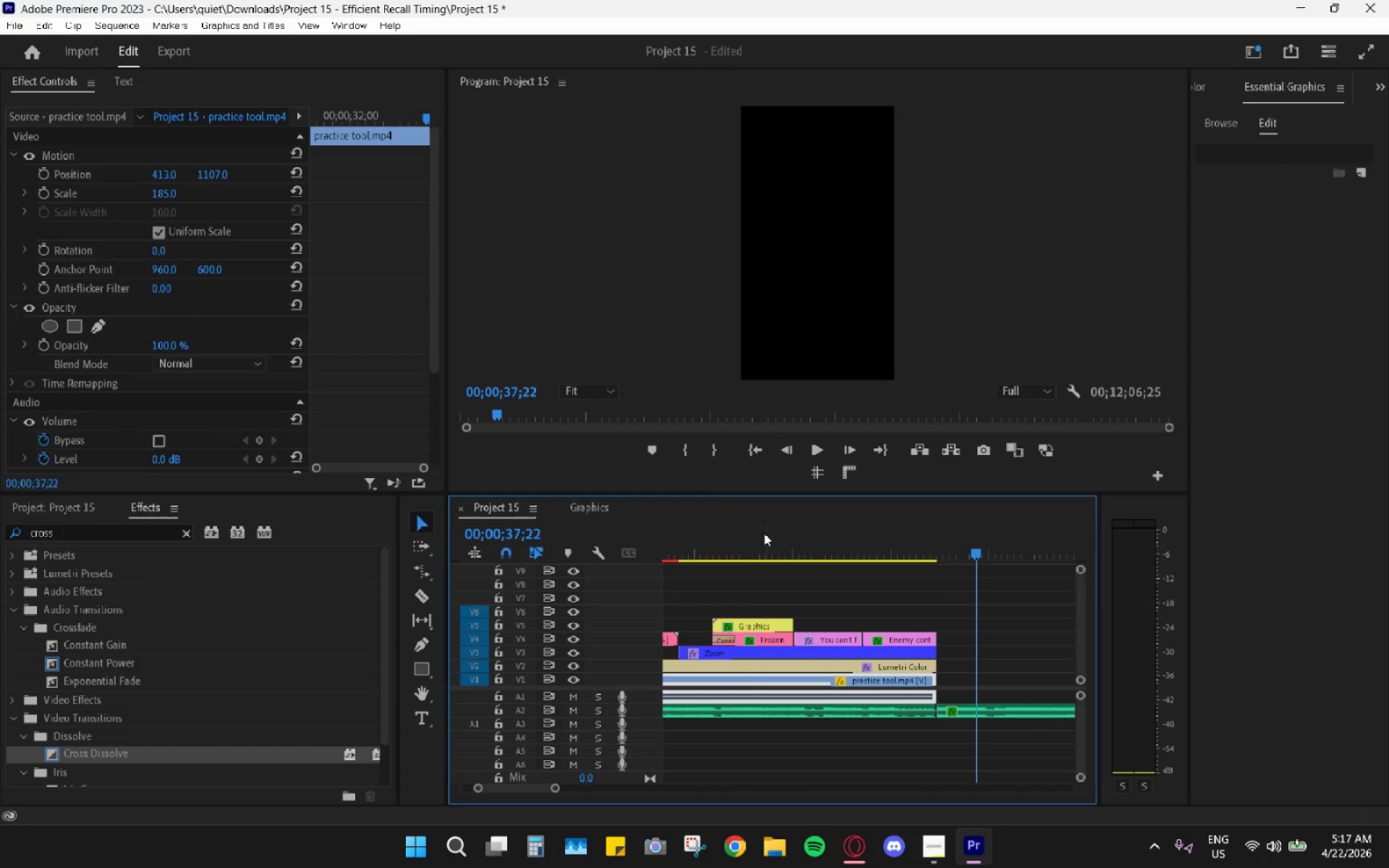 
left_click_drag(start_coordinate=[759, 542], to_coordinate=[728, 539])
 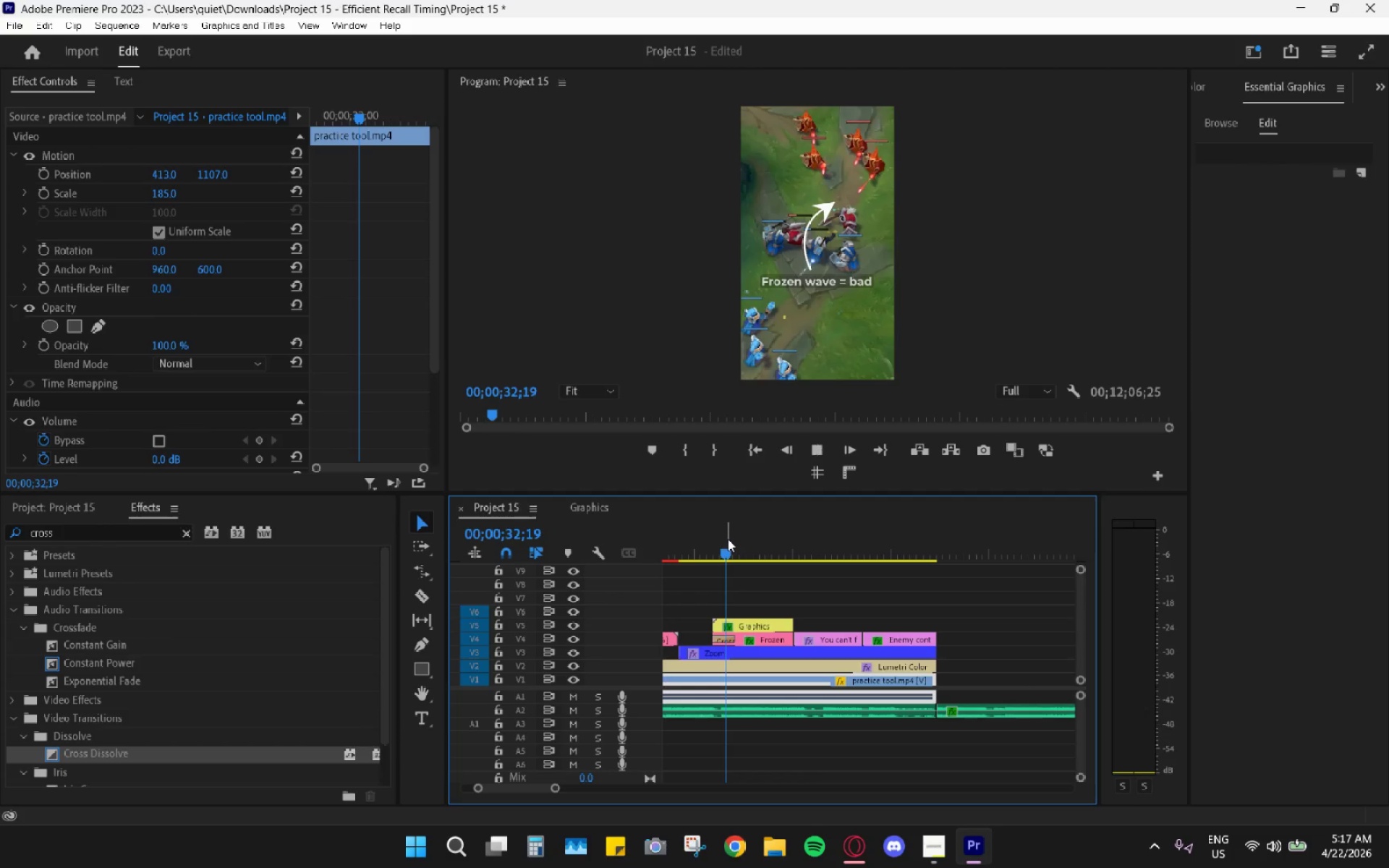 
key(Space)
 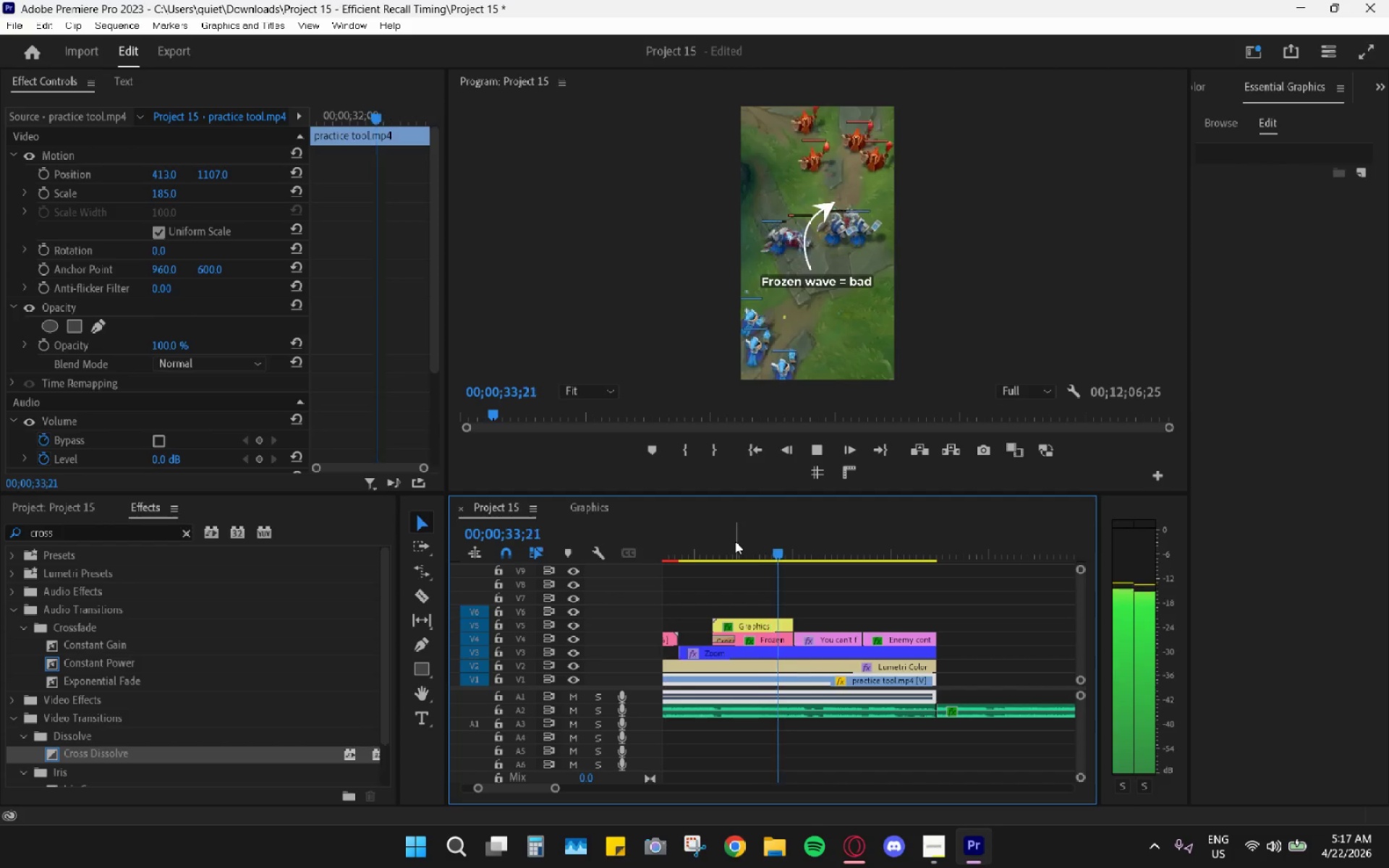 
key(Space)
 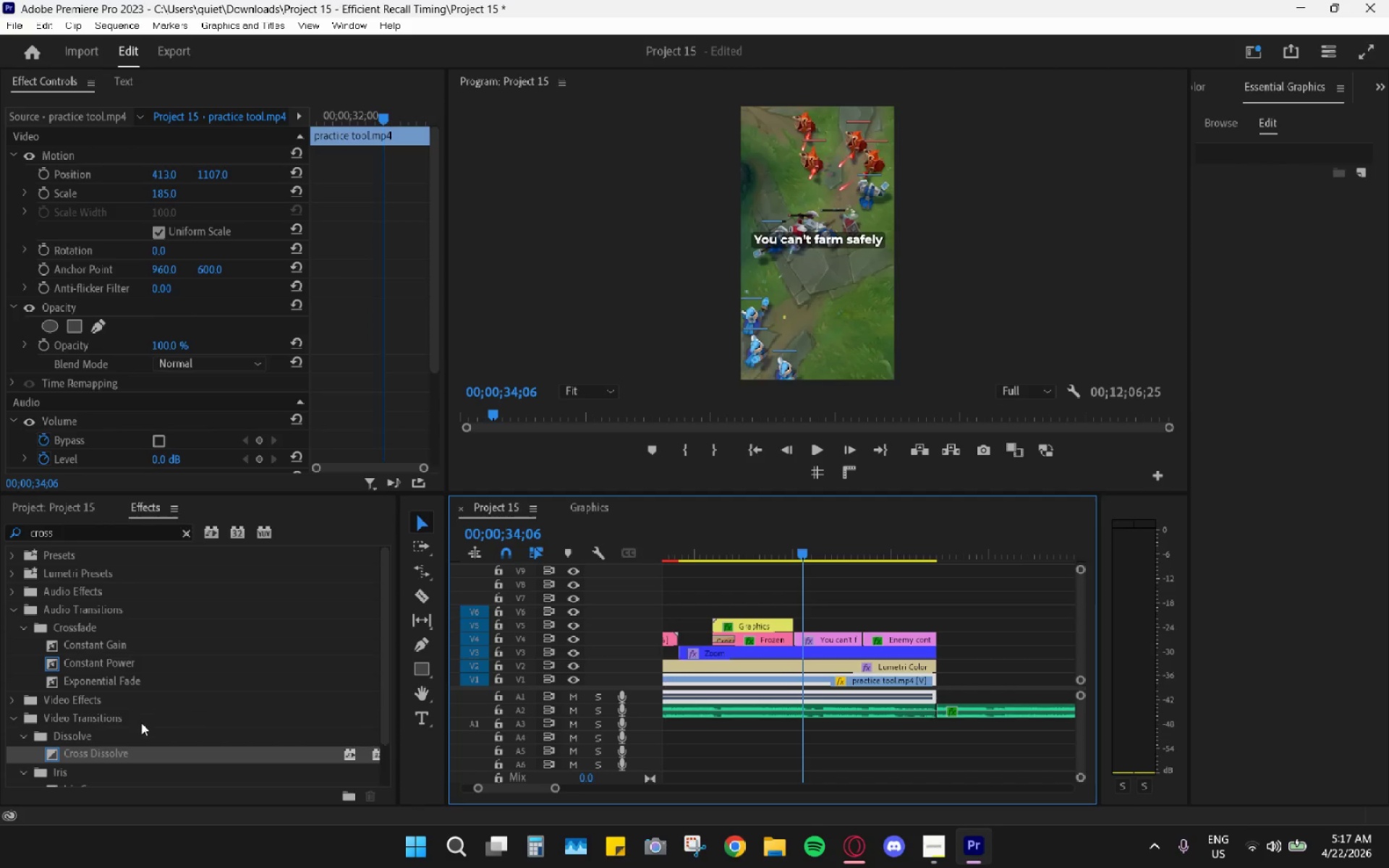 
left_click_drag(start_coordinate=[107, 755], to_coordinate=[784, 628])
 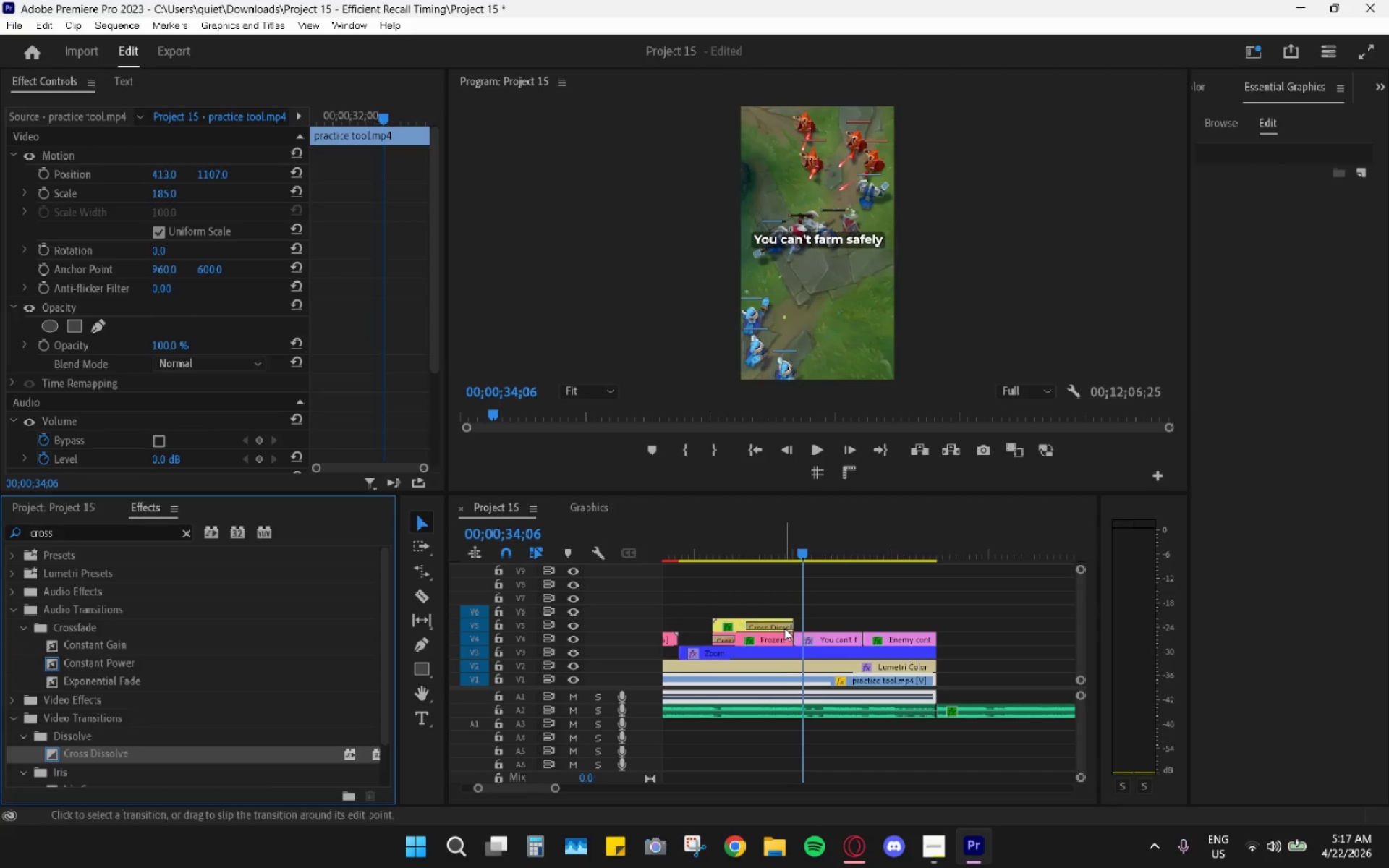 
hold_key(key=AltLeft, duration=0.59)
scroll: coordinate [738, 634], scroll_direction: up, amount: 14.0
 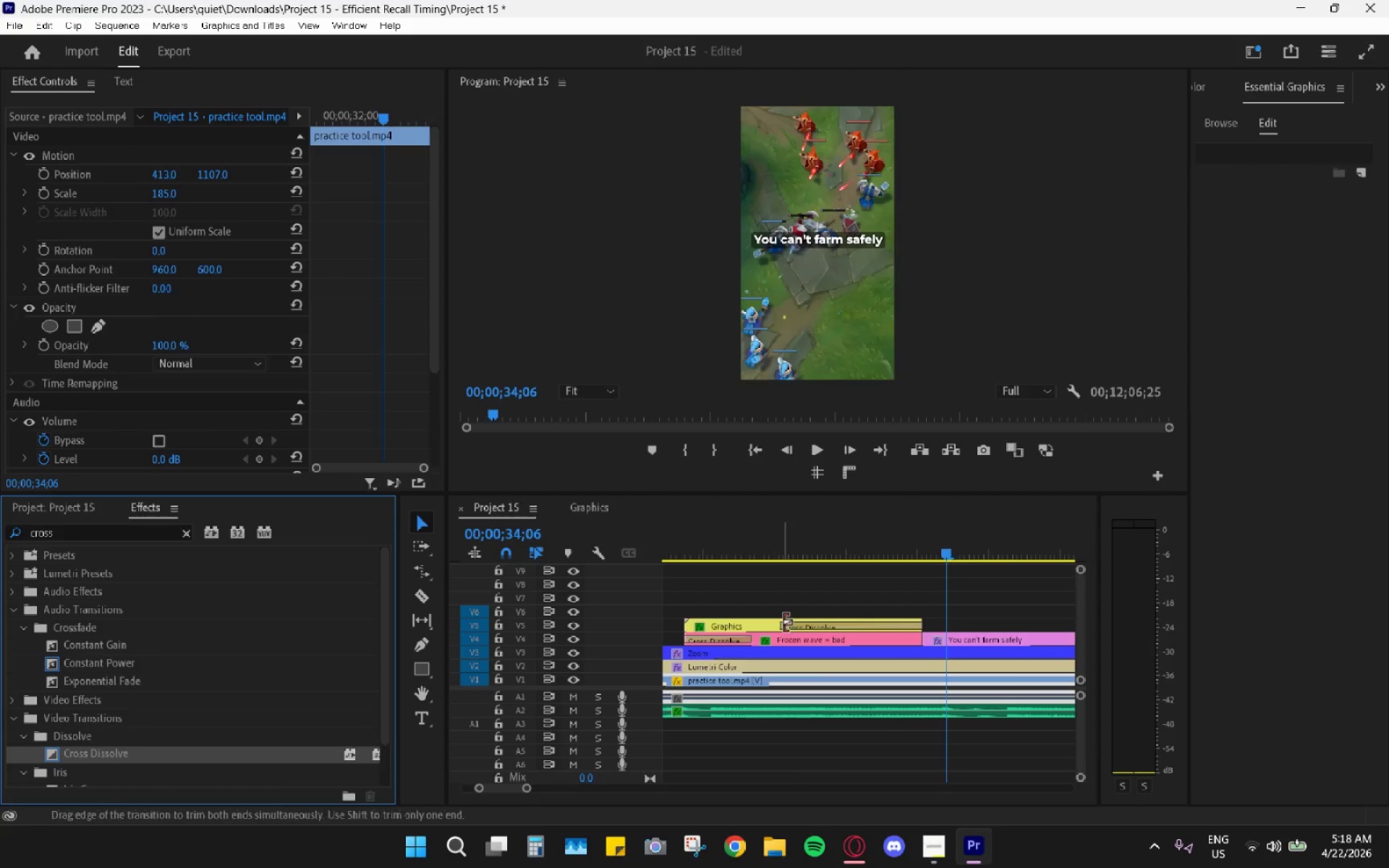 
left_click_drag(start_coordinate=[783, 622], to_coordinate=[905, 627])
 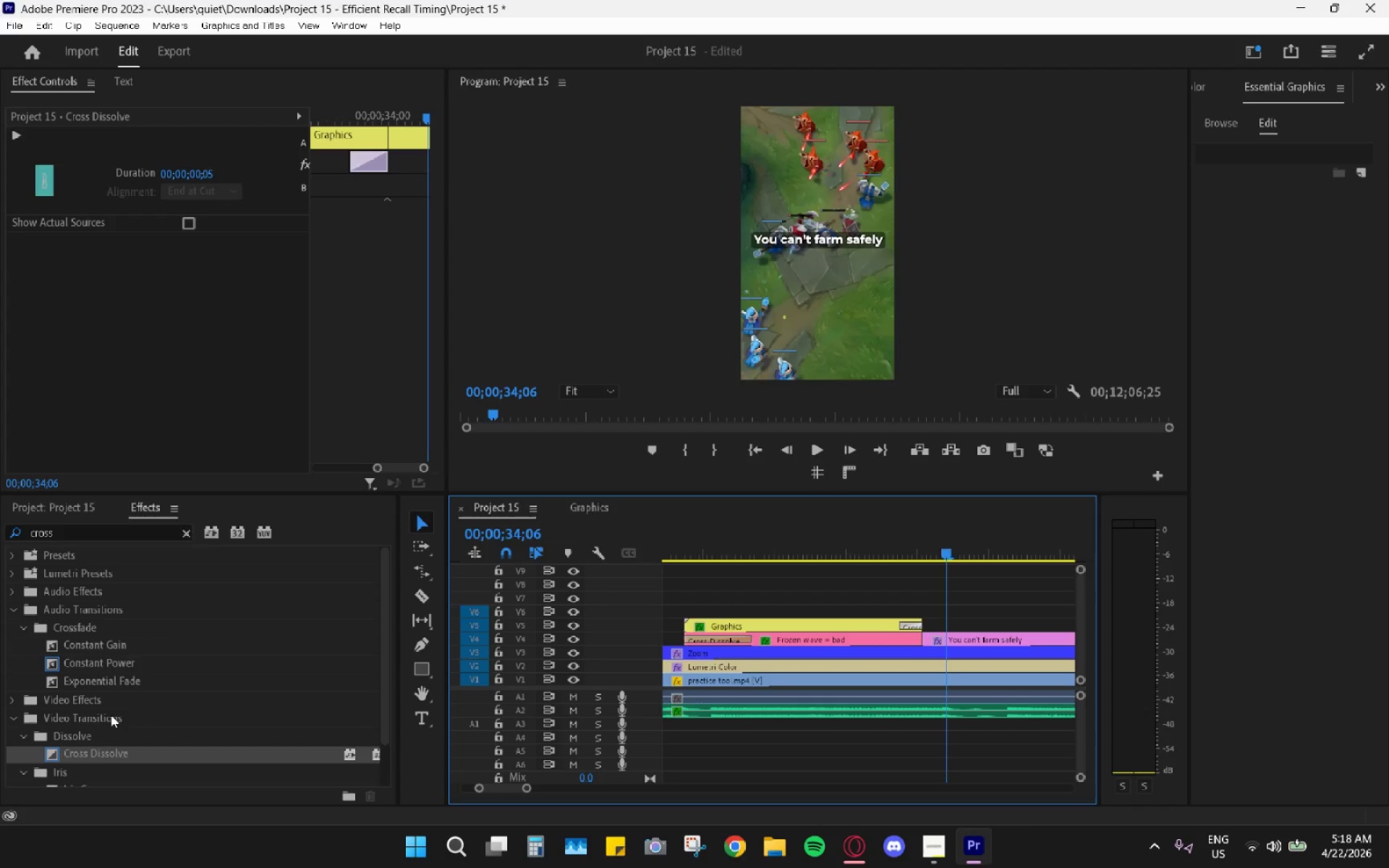 
left_click_drag(start_coordinate=[95, 757], to_coordinate=[912, 637])
 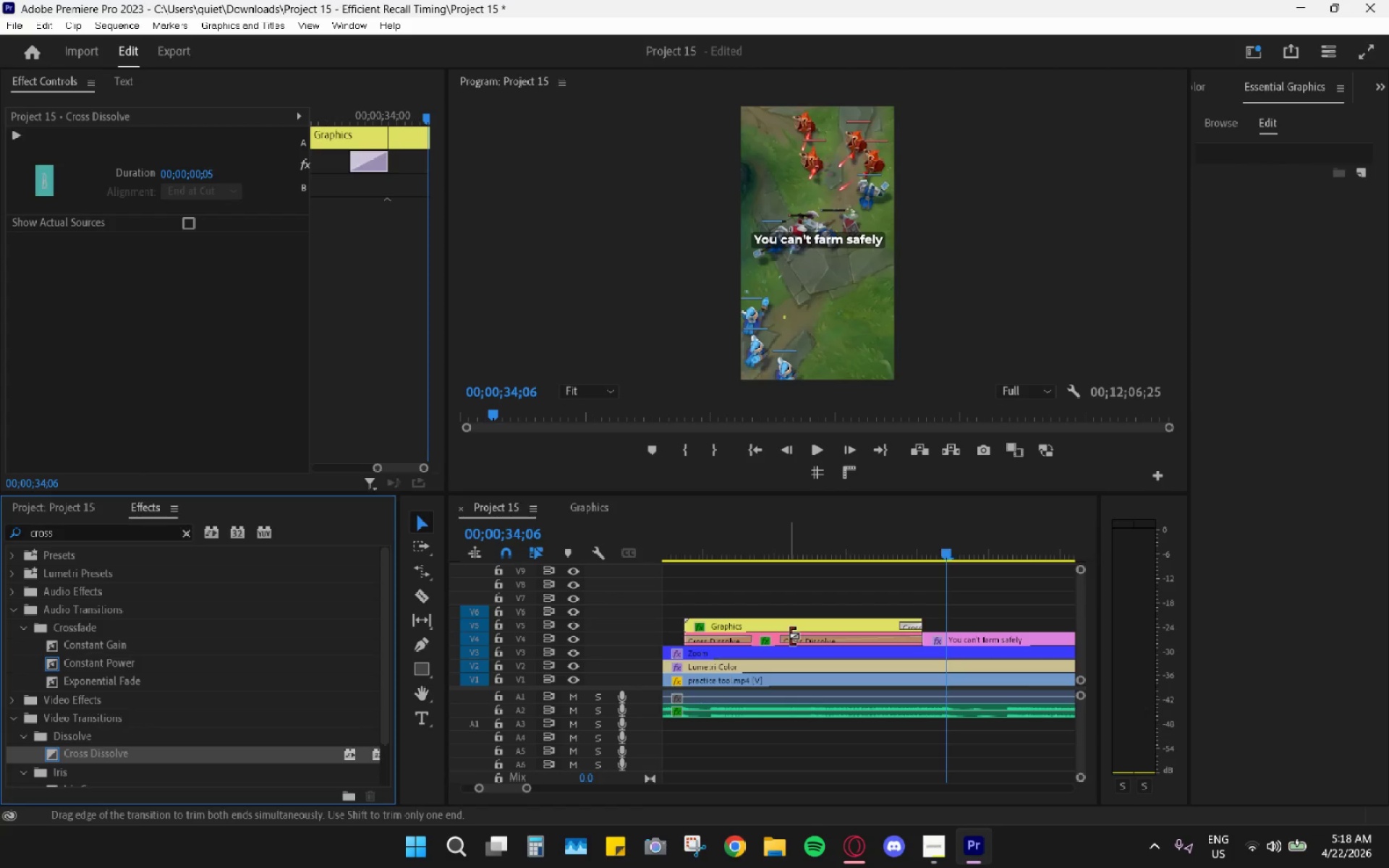 
left_click_drag(start_coordinate=[787, 637], to_coordinate=[899, 640])
 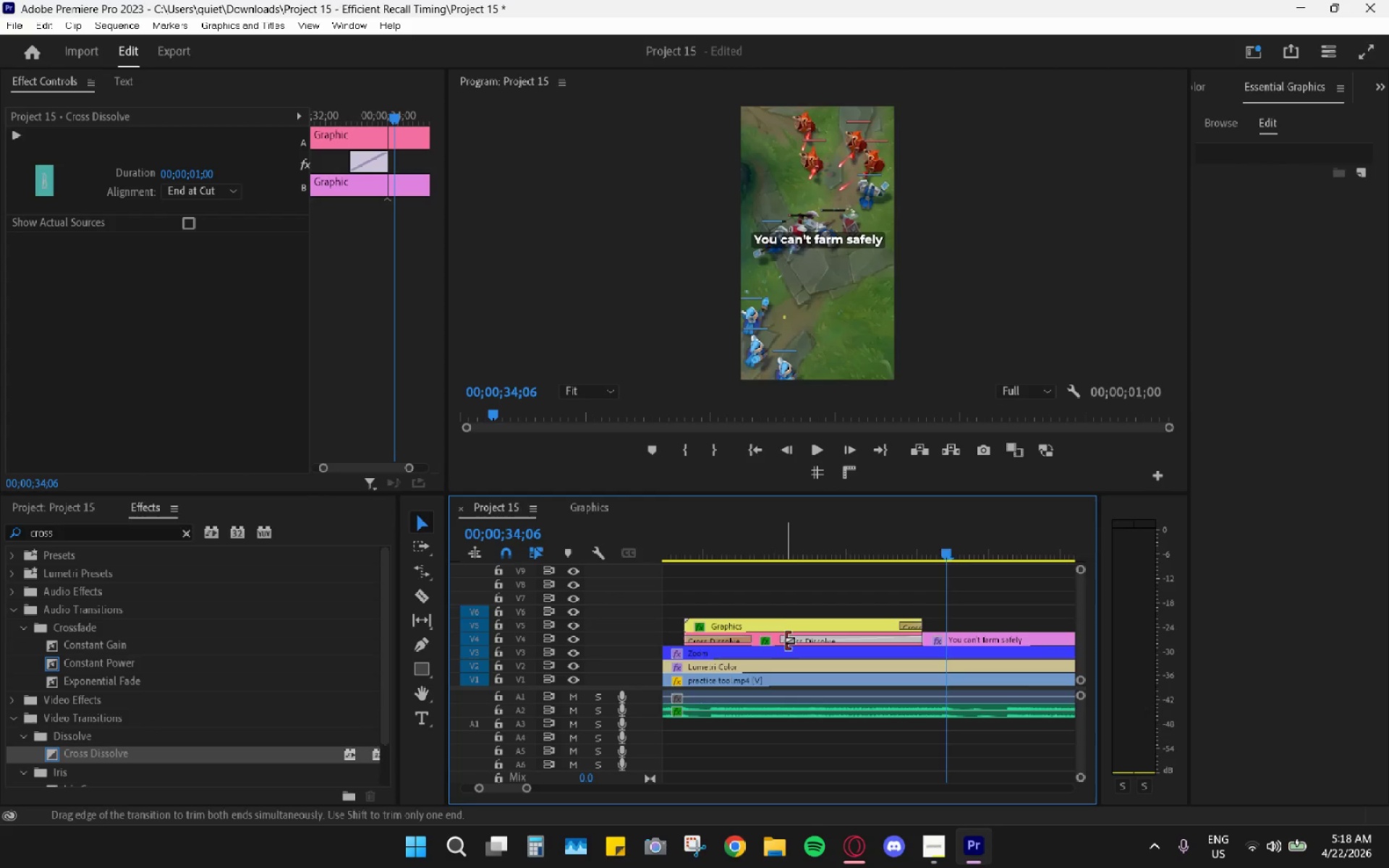 
left_click_drag(start_coordinate=[779, 642], to_coordinate=[842, 642])
 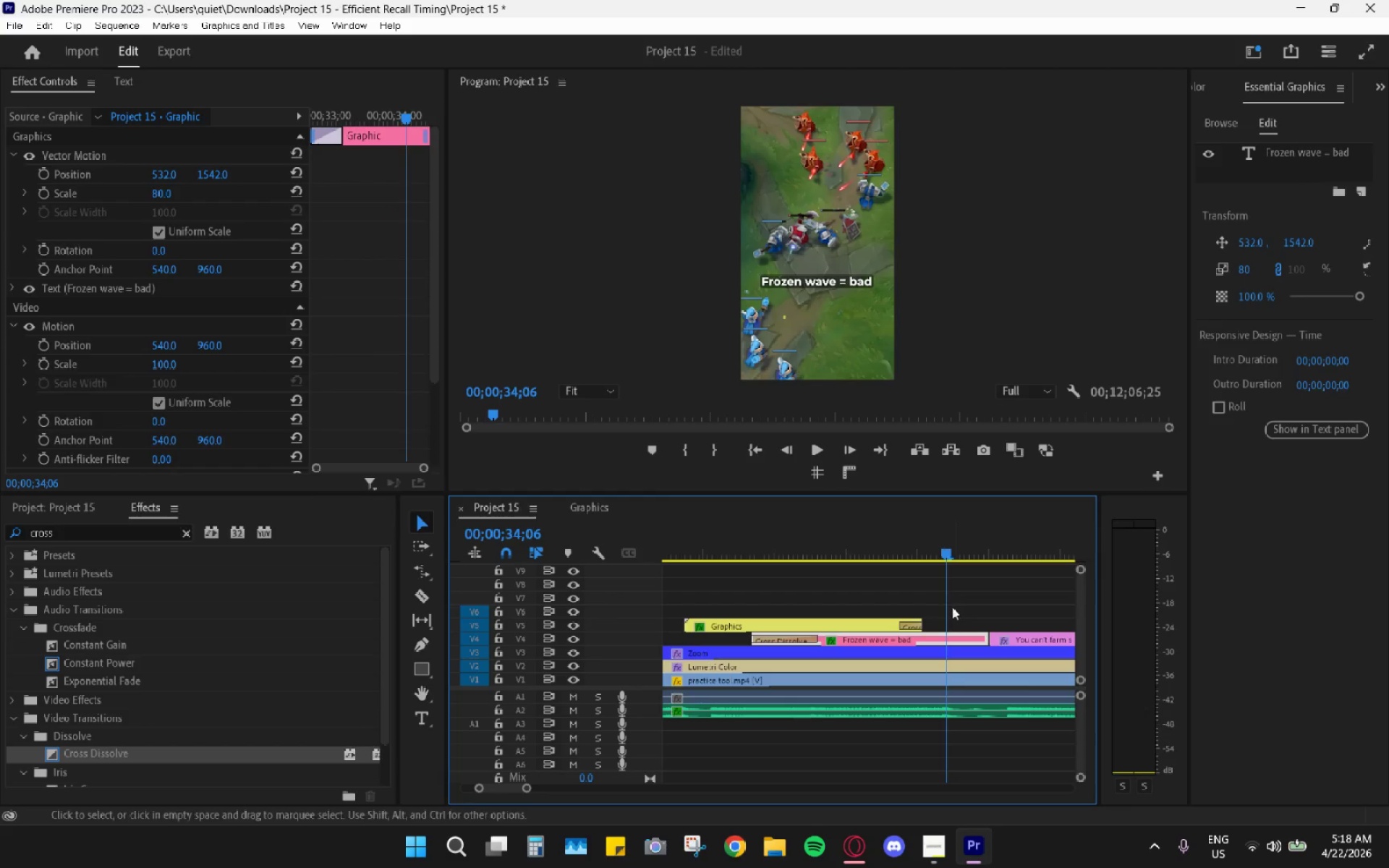 
key(Control+Z)
 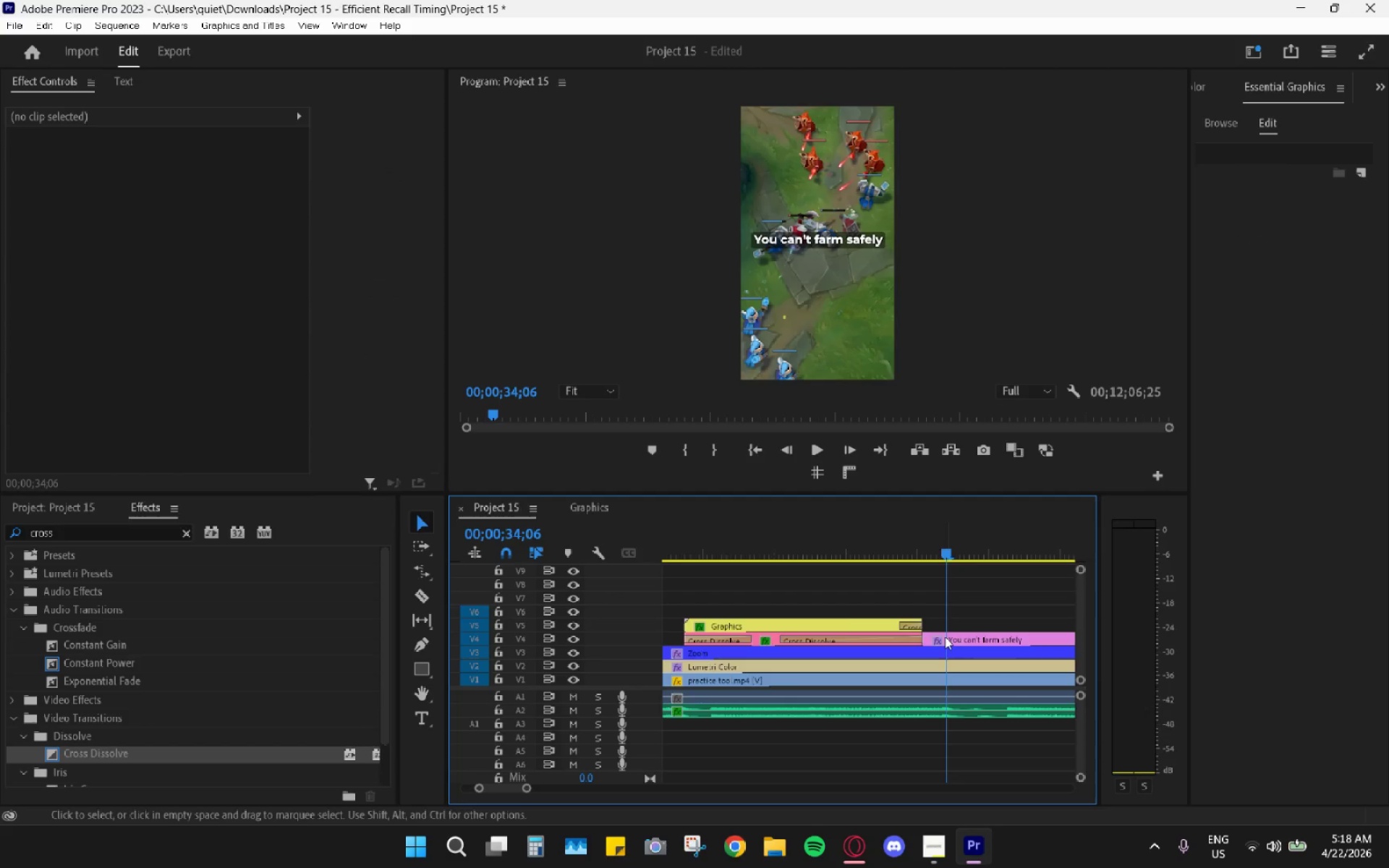 
hold_key(key=AltLeft, duration=0.36)
 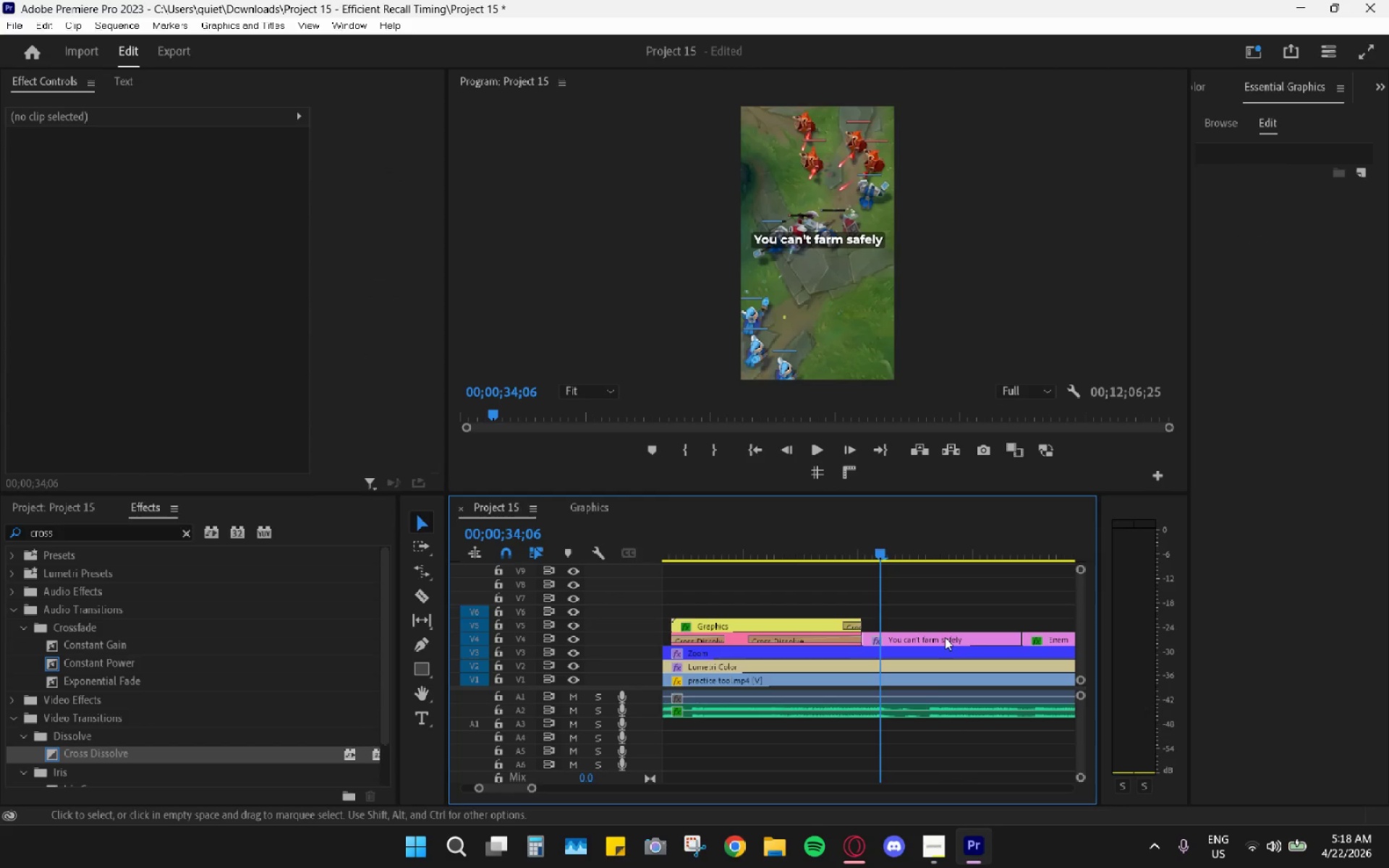 
left_click_drag(start_coordinate=[945, 637], to_coordinate=[948, 607])
 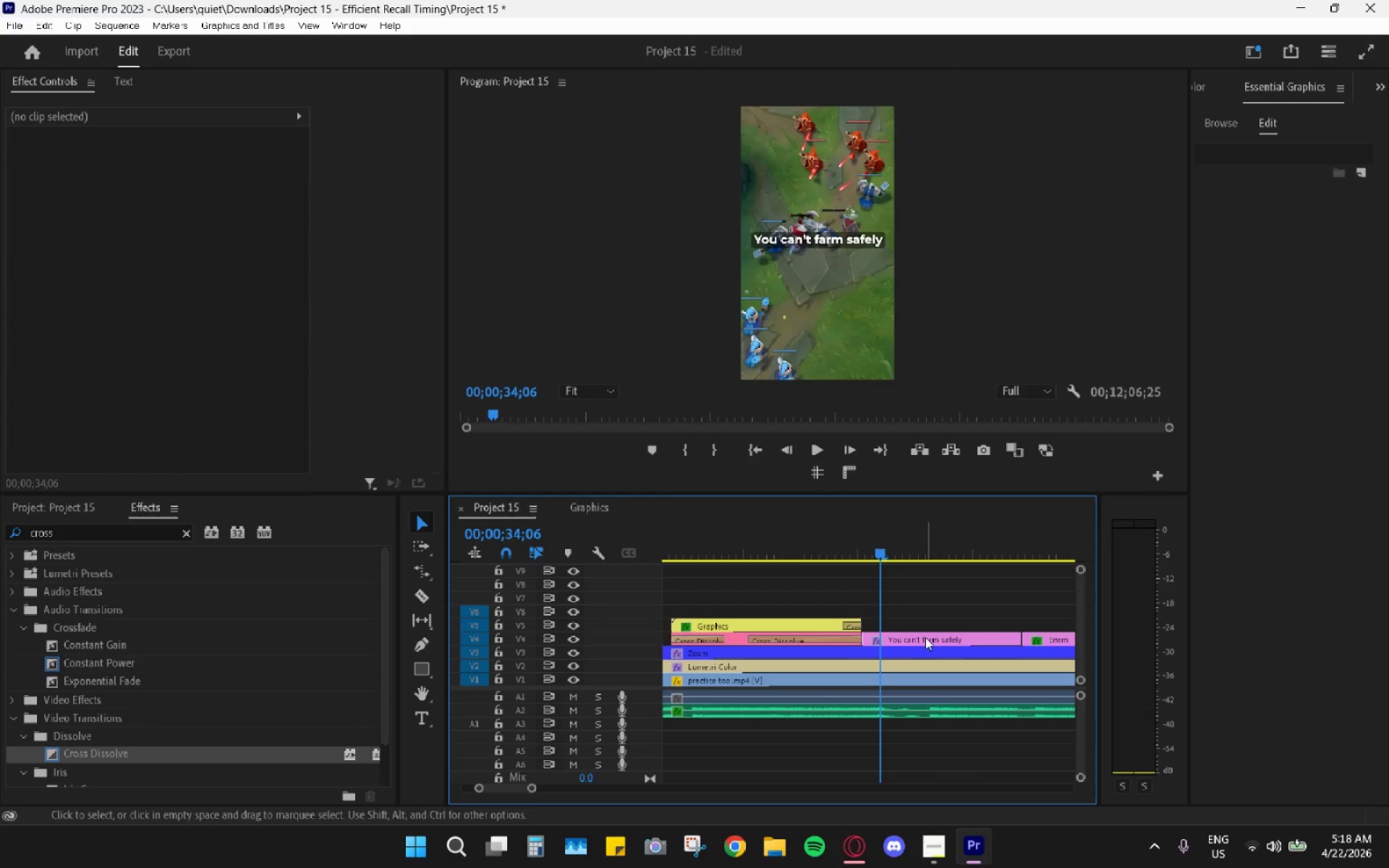 
scroll: coordinate [945, 637], scroll_direction: down, amount: 5.0
 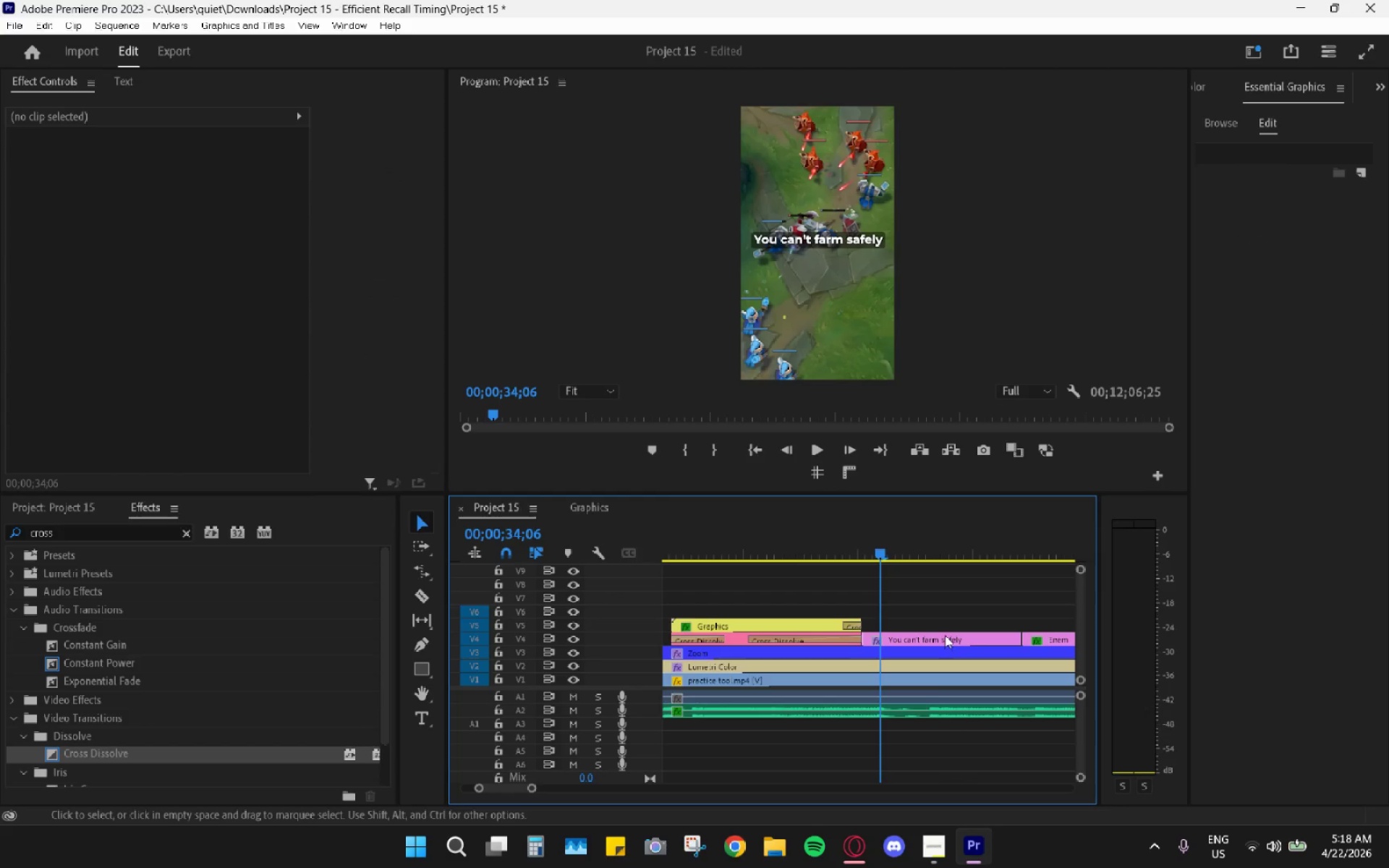 
left_click_drag(start_coordinate=[927, 638], to_coordinate=[938, 618])
 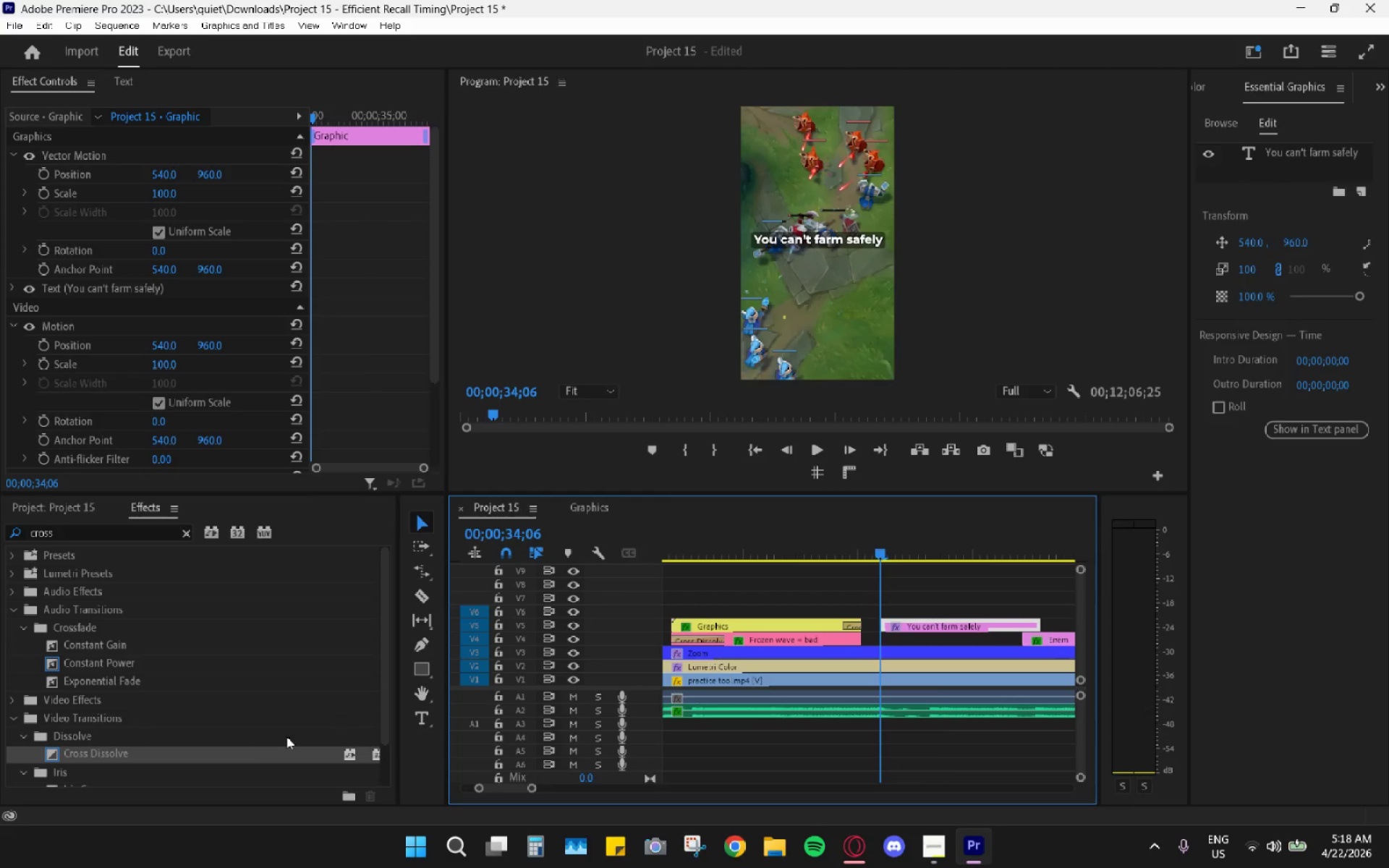 
left_click_drag(start_coordinate=[97, 746], to_coordinate=[857, 635])
 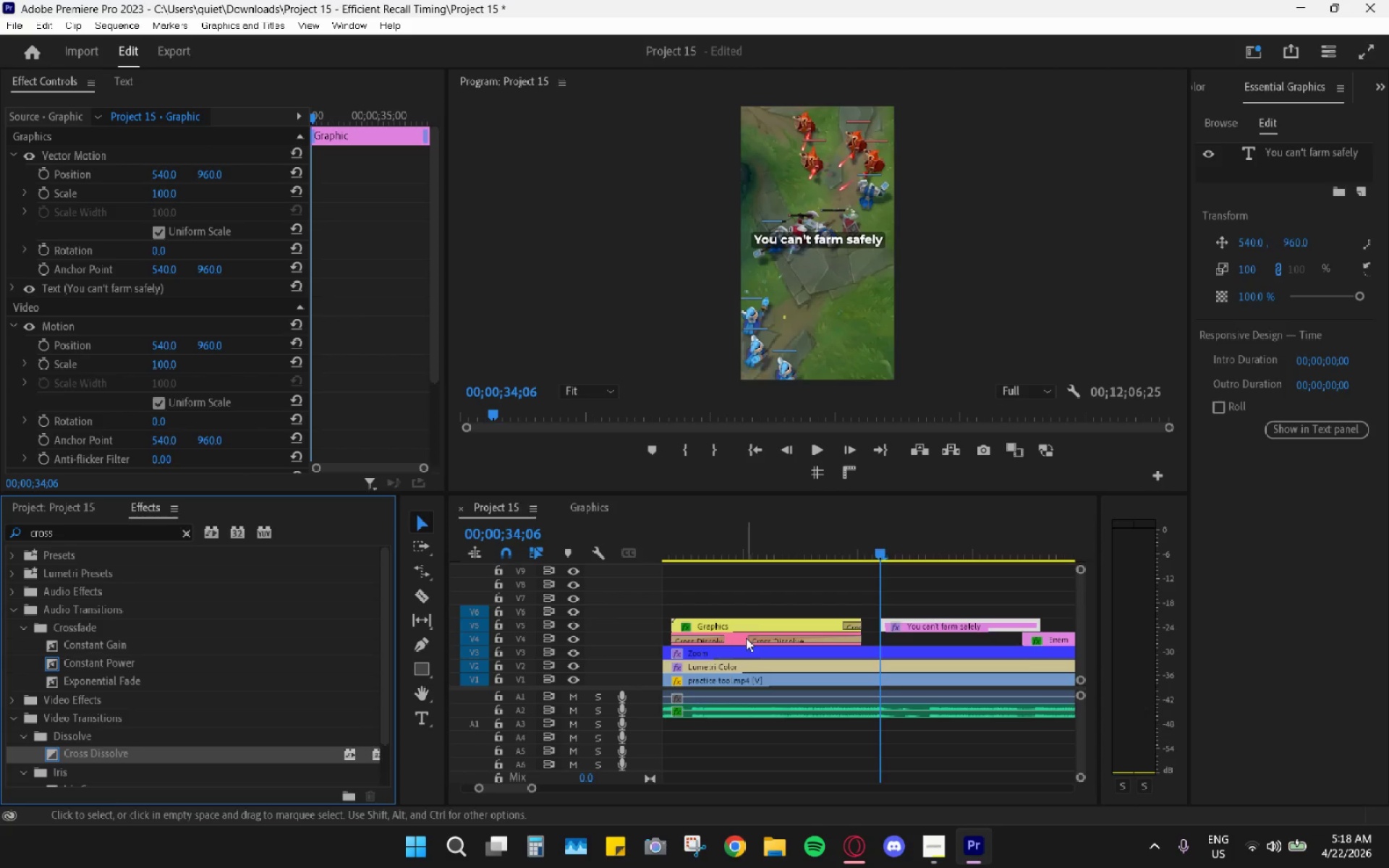 
left_click_drag(start_coordinate=[749, 639], to_coordinate=[844, 634])
 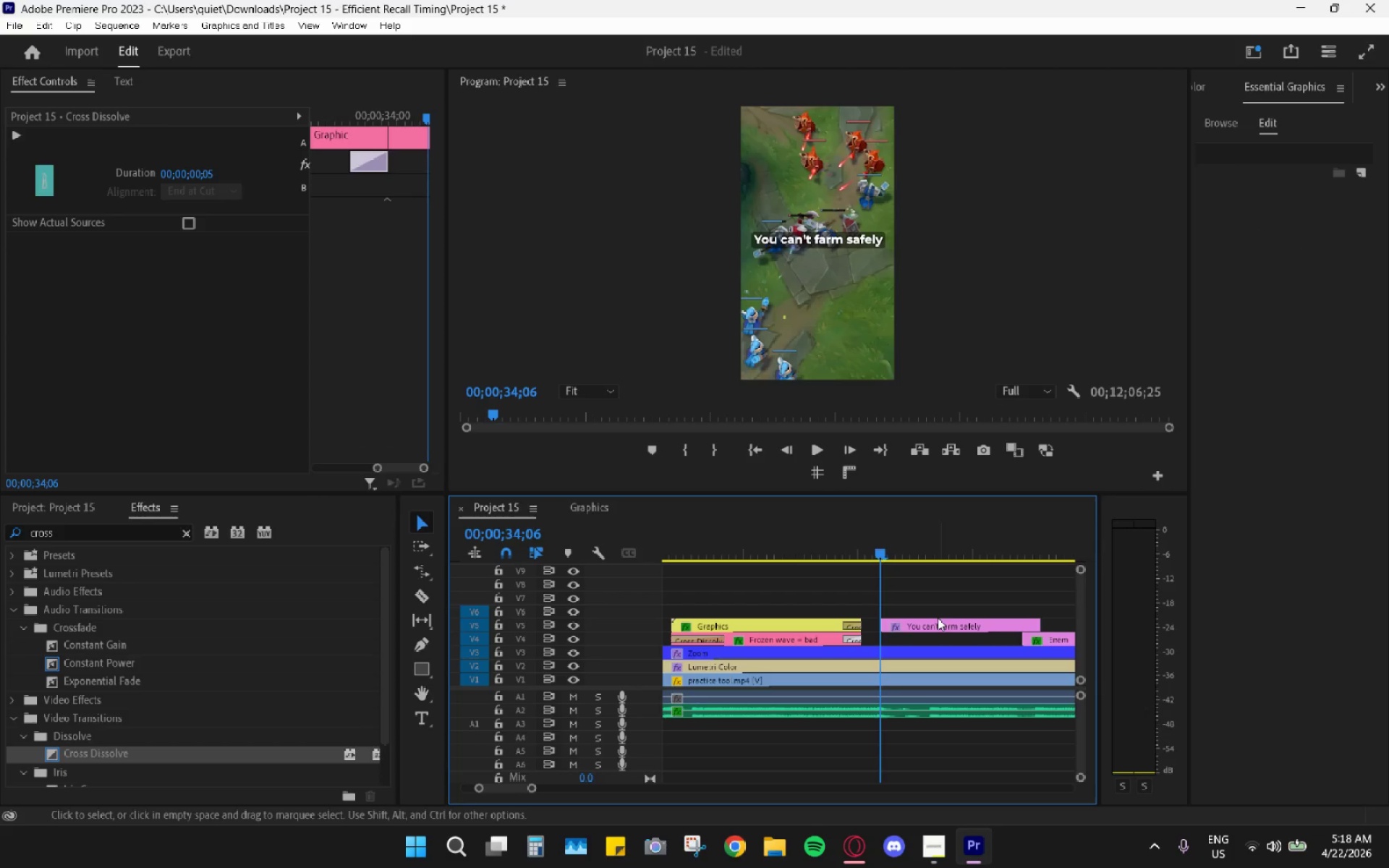 
hold_key(key=AltLeft, duration=0.73)
scroll: coordinate [906, 631], scroll_direction: up, amount: 10.0
 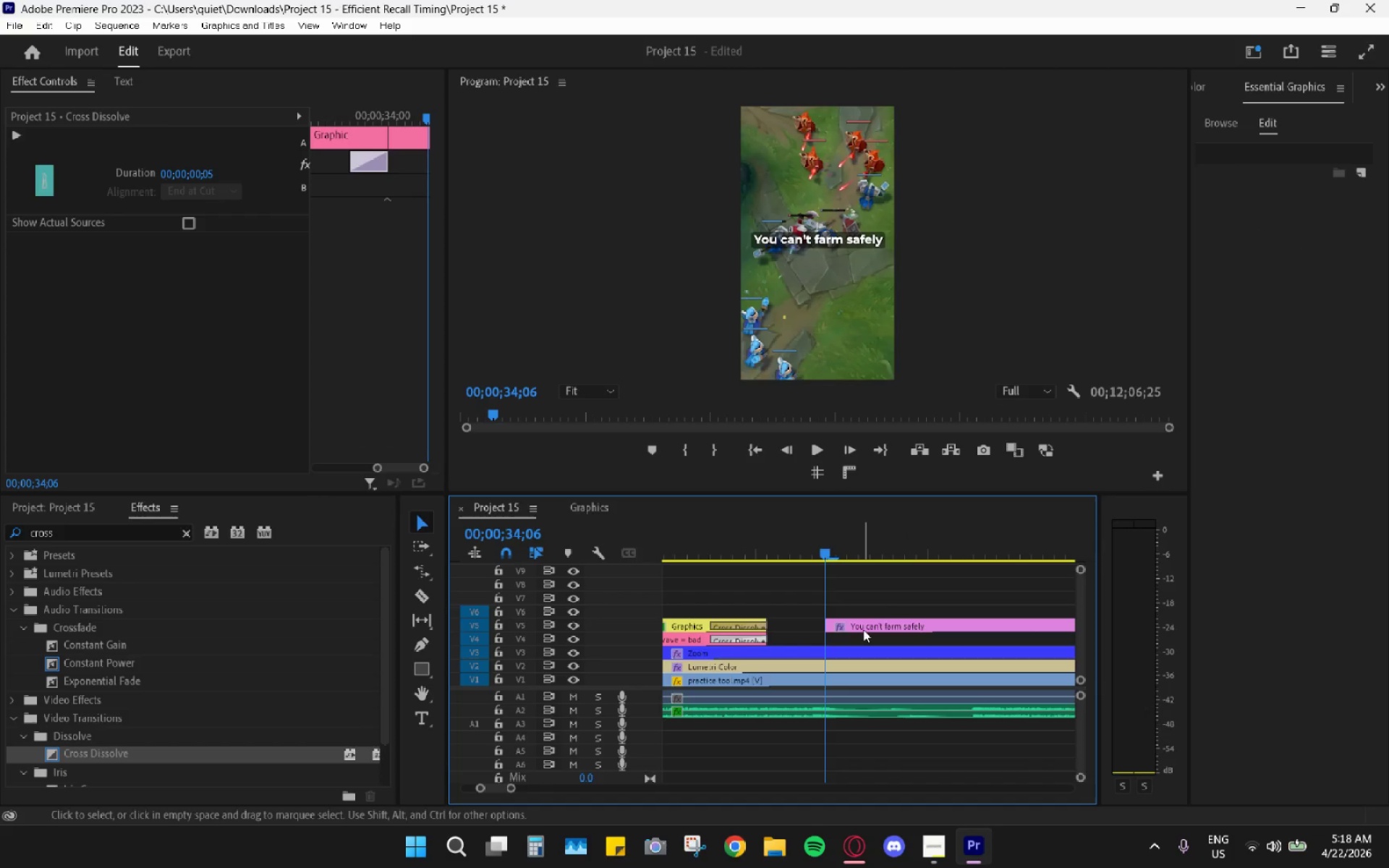 
left_click_drag(start_coordinate=[885, 614], to_coordinate=[838, 626])
 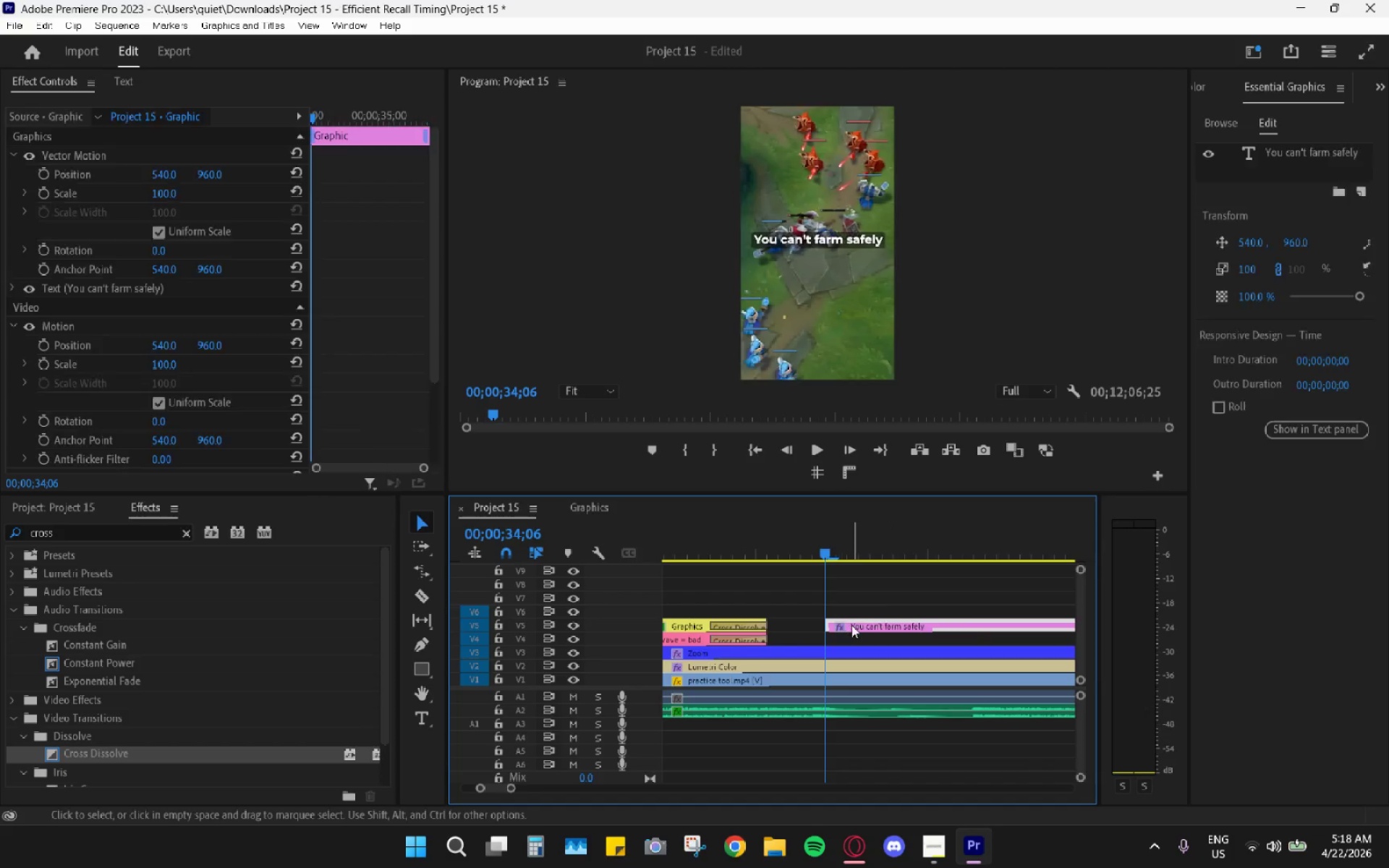 
left_click_drag(start_coordinate=[851, 625], to_coordinate=[798, 637])
 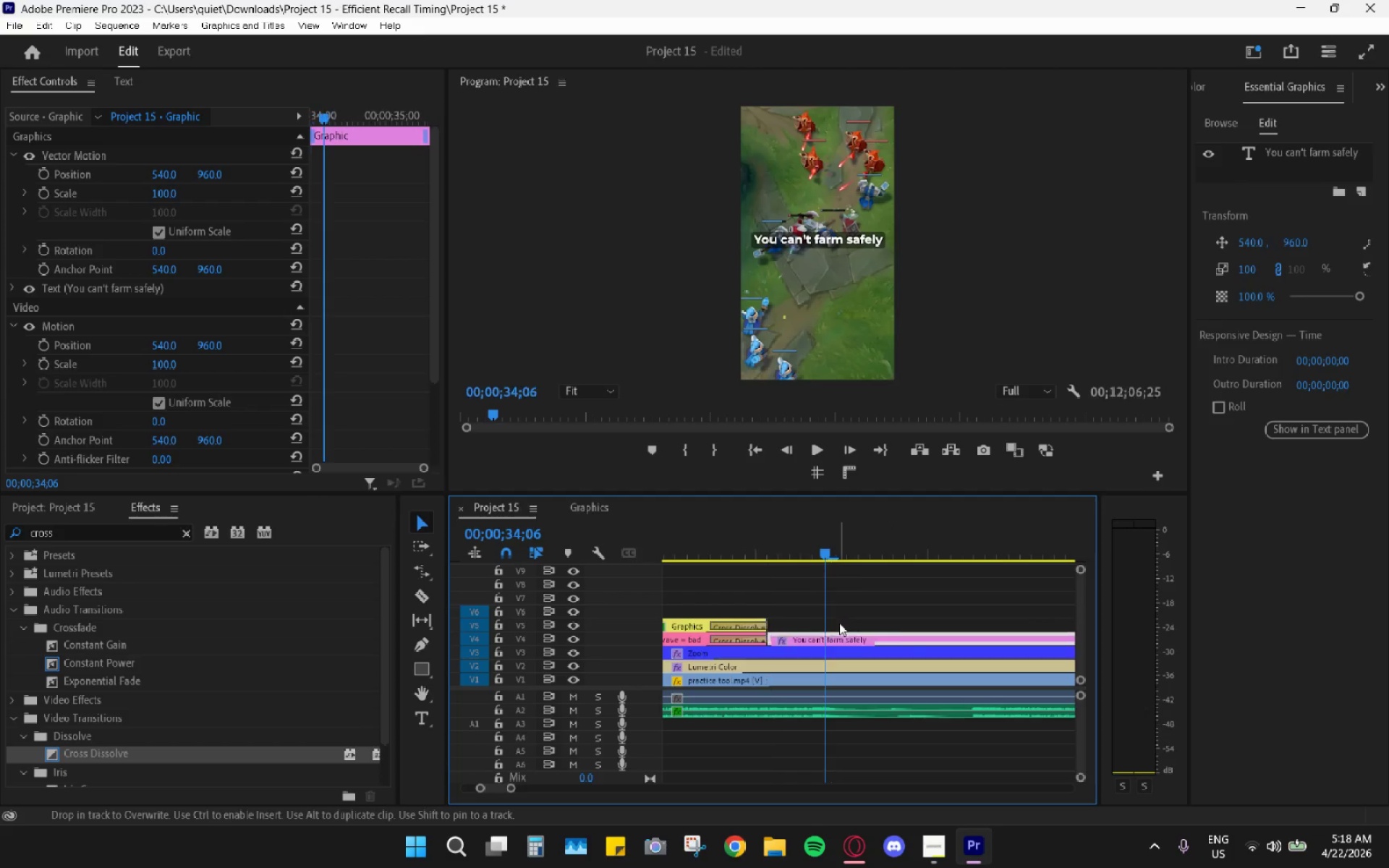 
hold_key(key=AltLeft, duration=0.69)
scroll: coordinate [836, 639], scroll_direction: down, amount: 10.0
 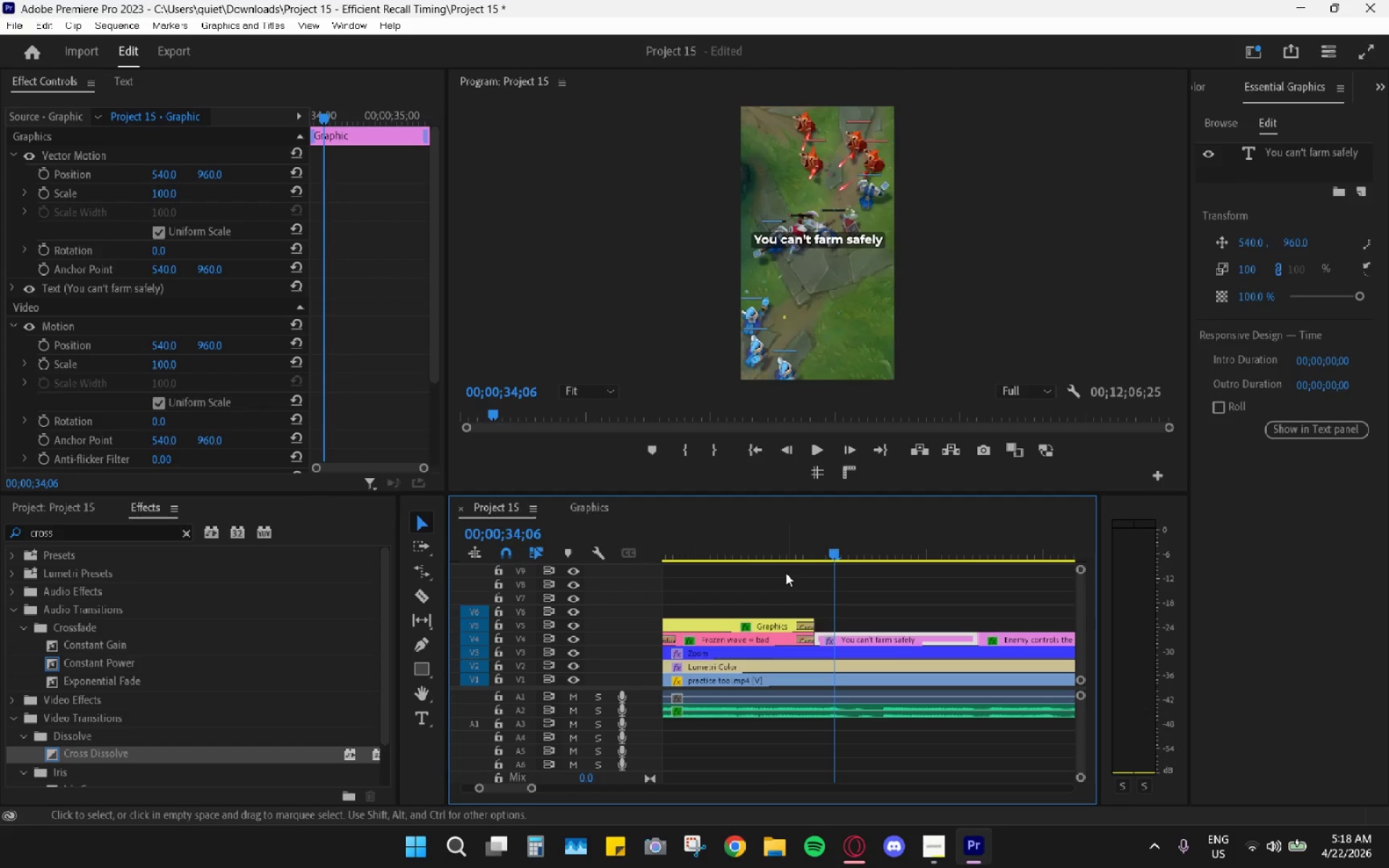 
double_click([803, 541])
 